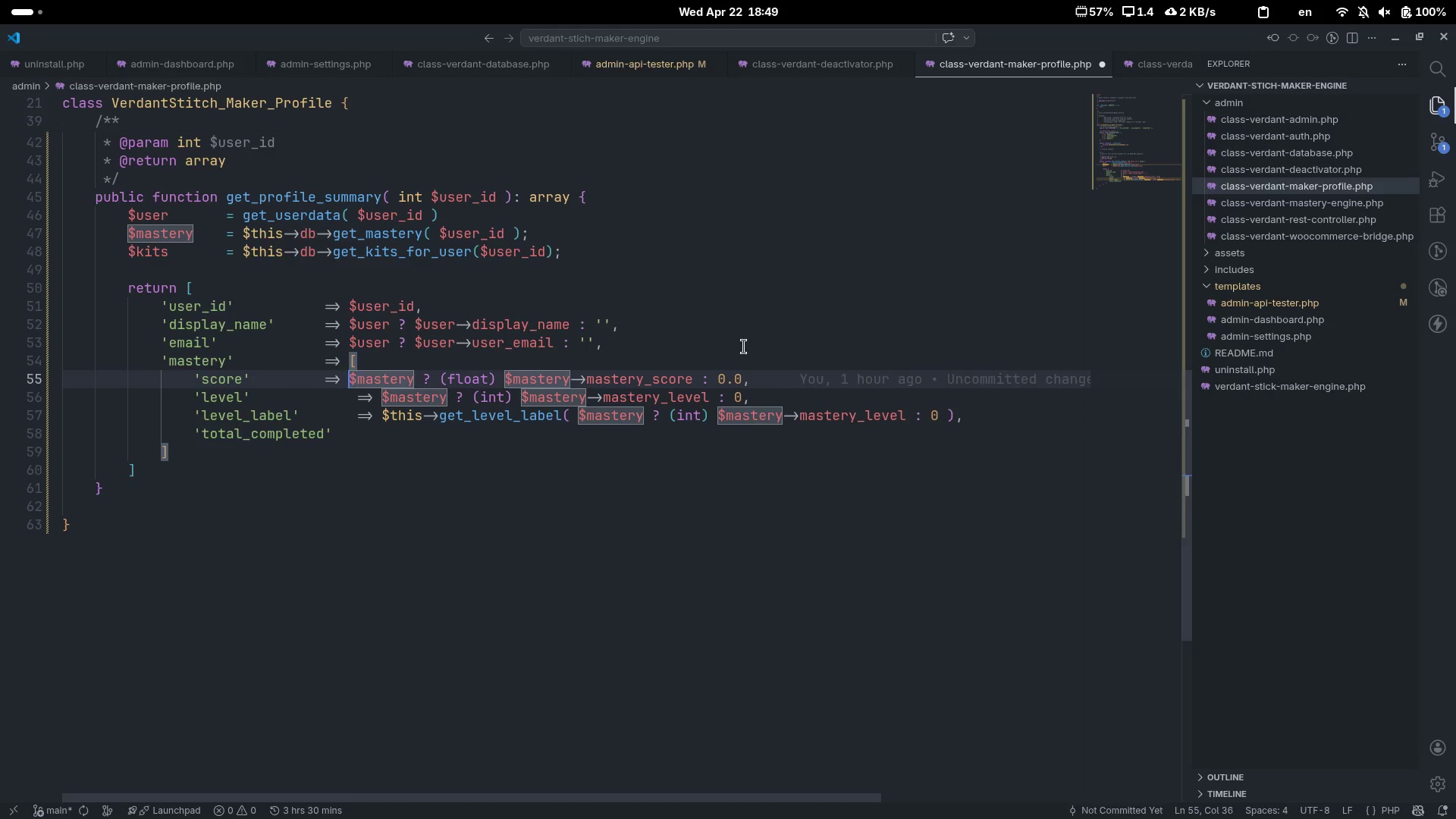 
key(Control+ArrowLeft)
 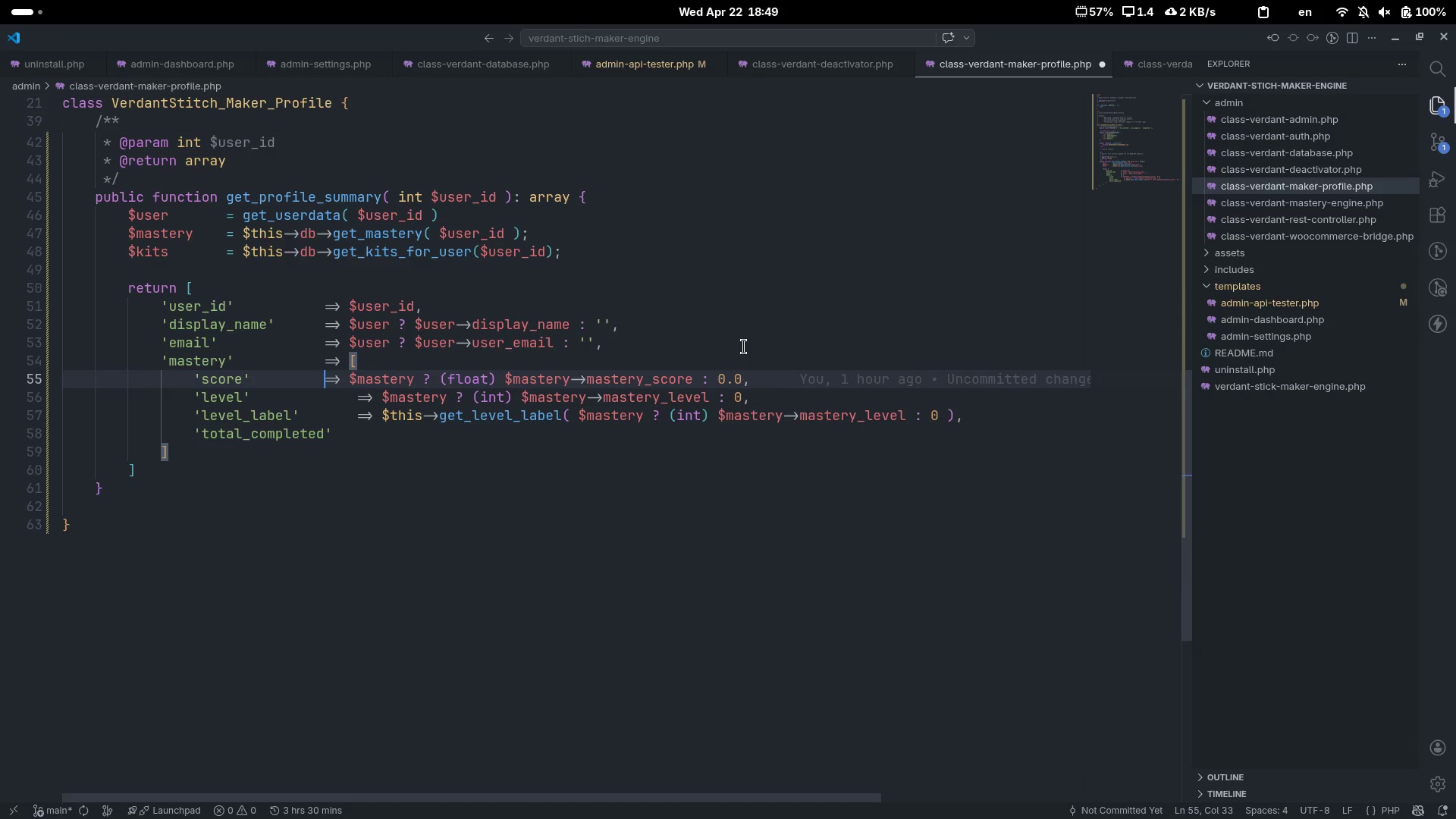 
key(Tab)
 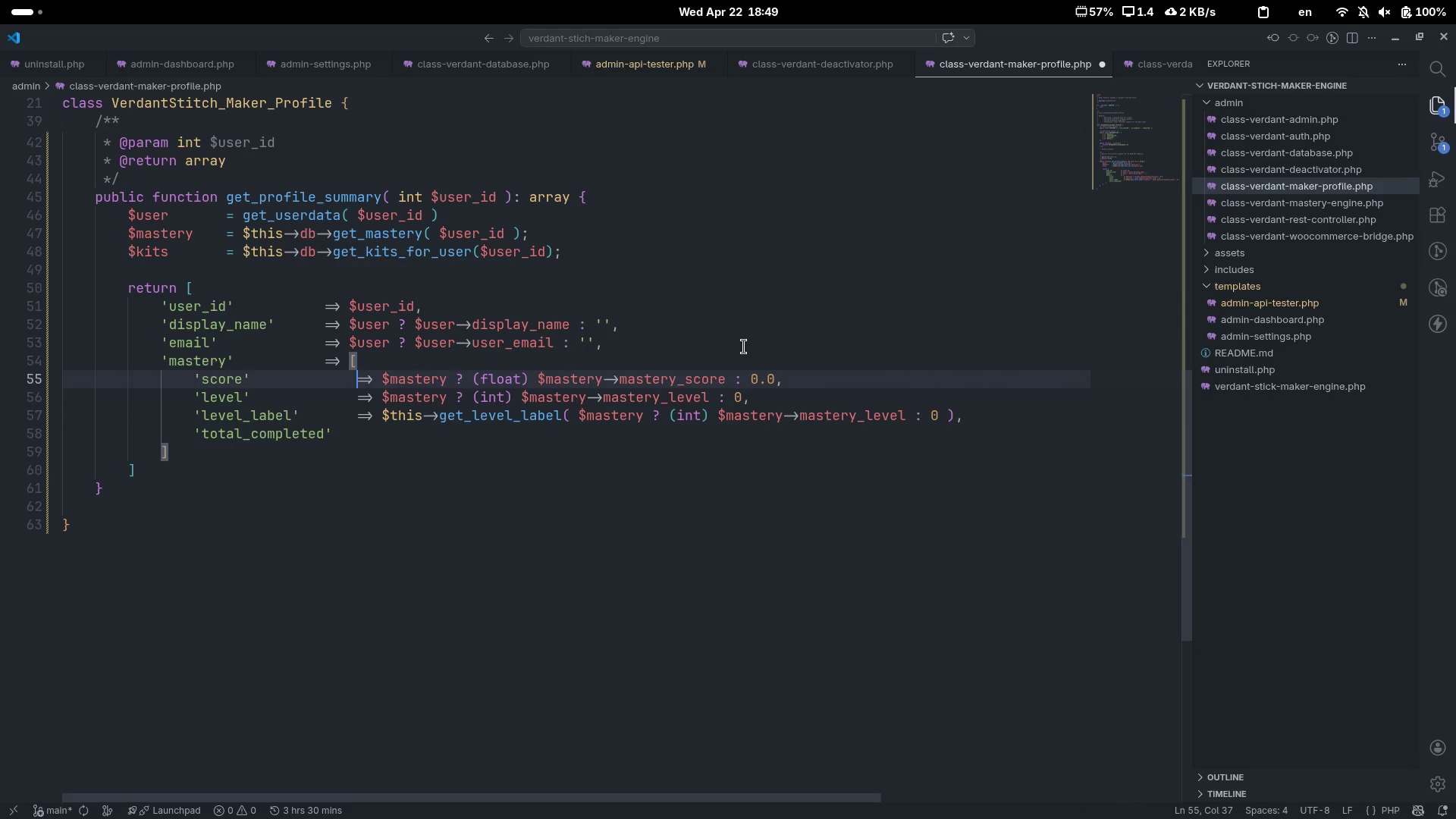 
key(ArrowDown)
 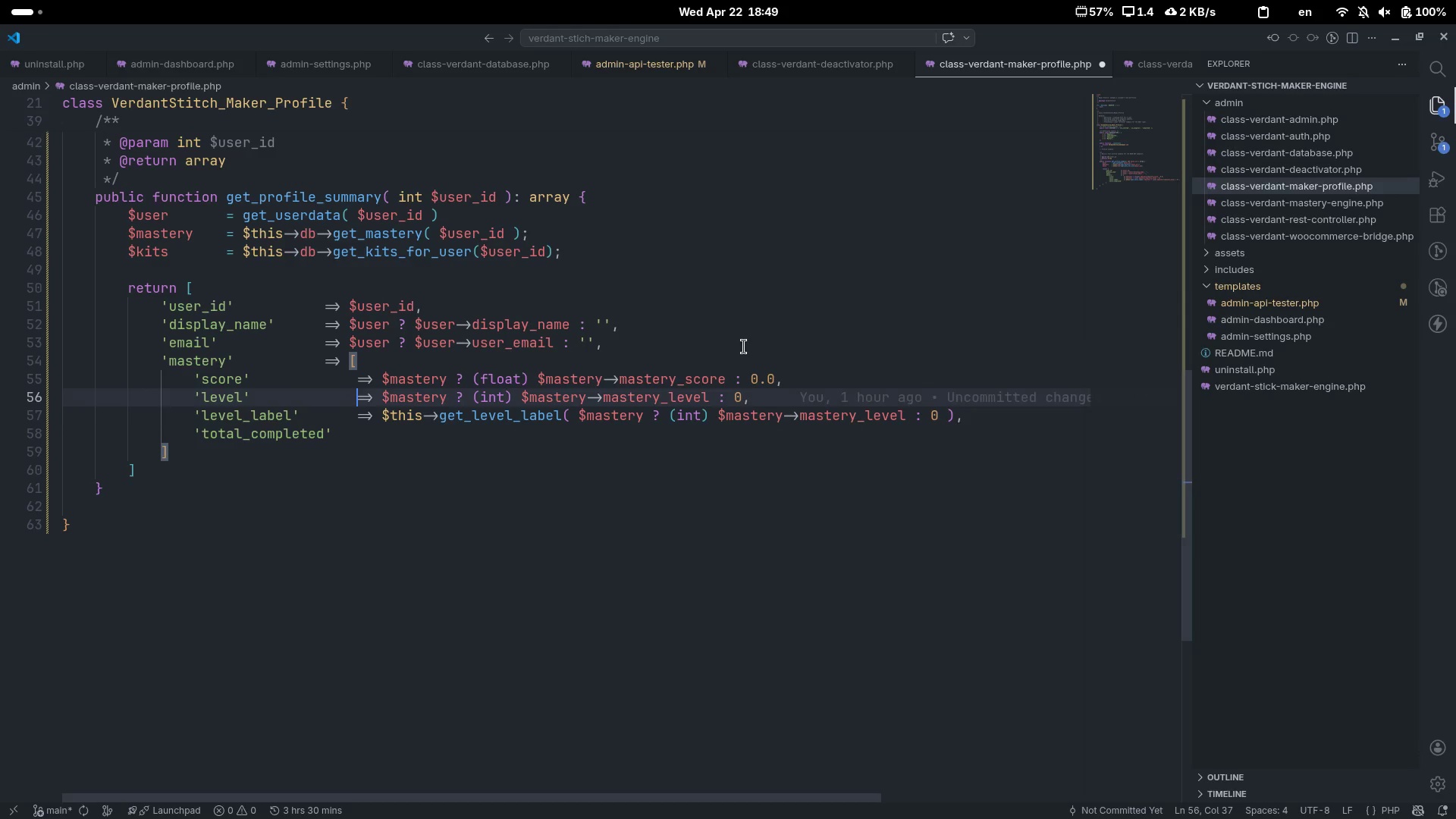 
key(ArrowDown)
 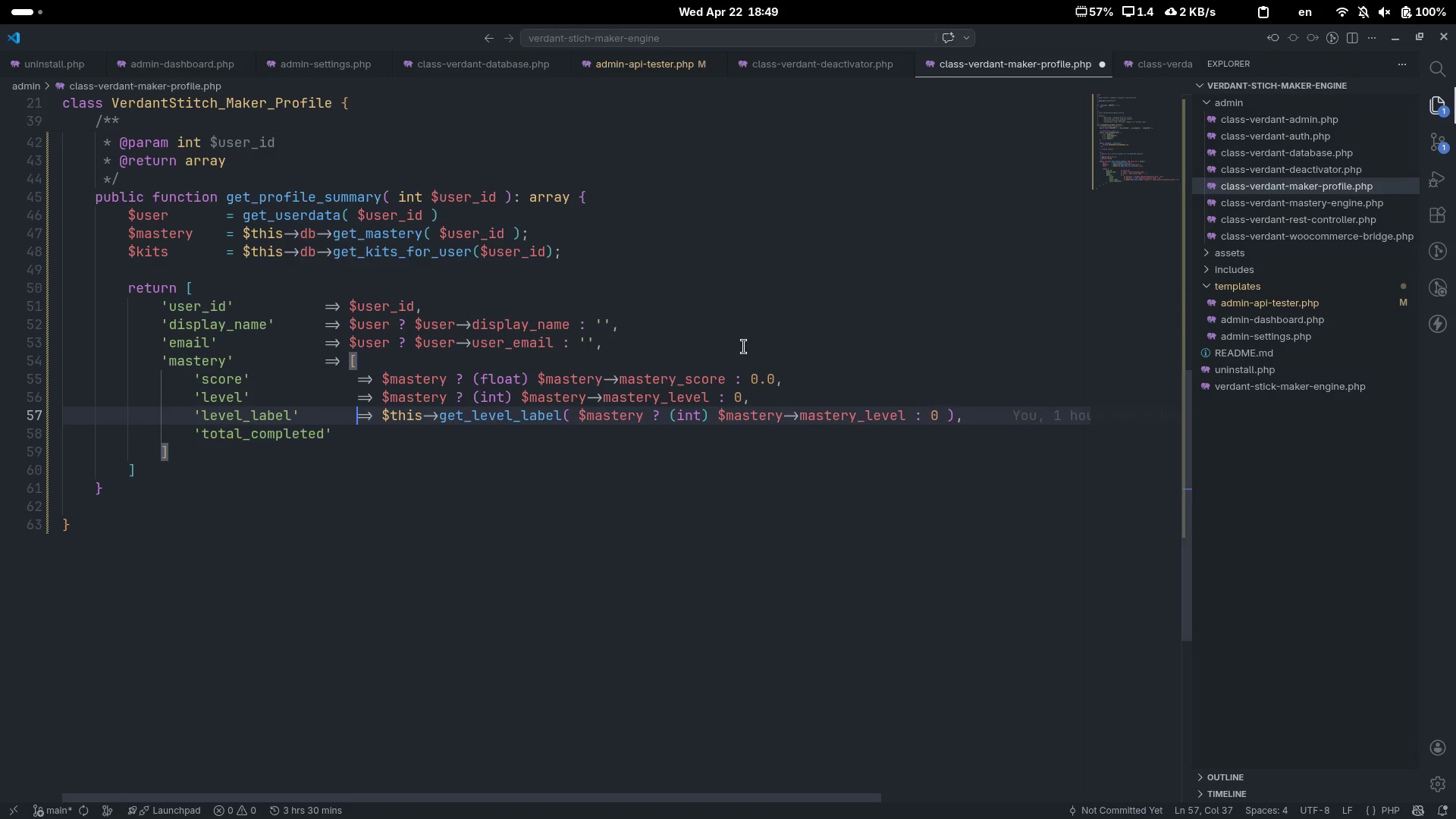 
key(ArrowDown)
 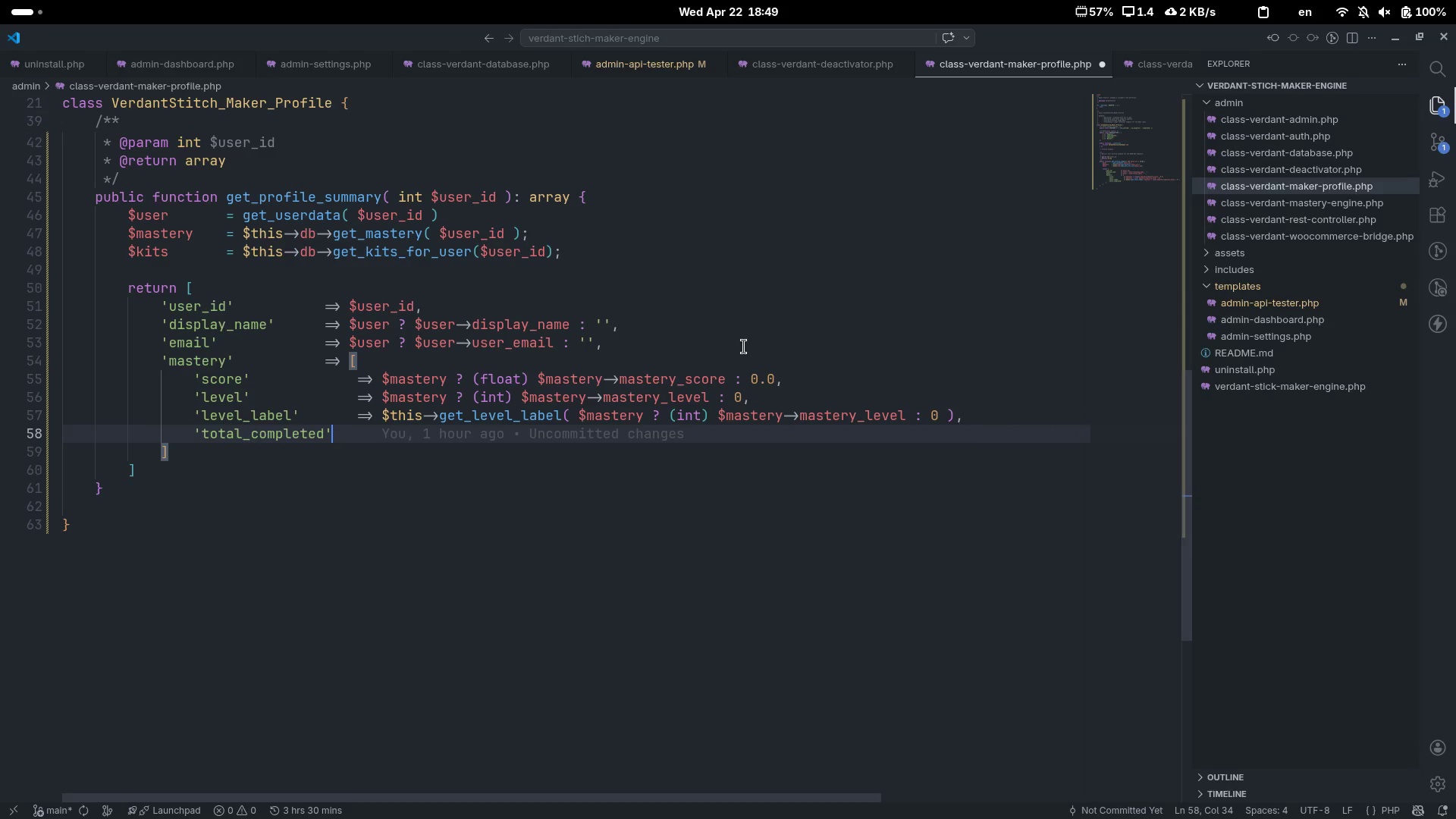 
key(Tab)
type(=> p)
key(Backspace)
type(mastery)
 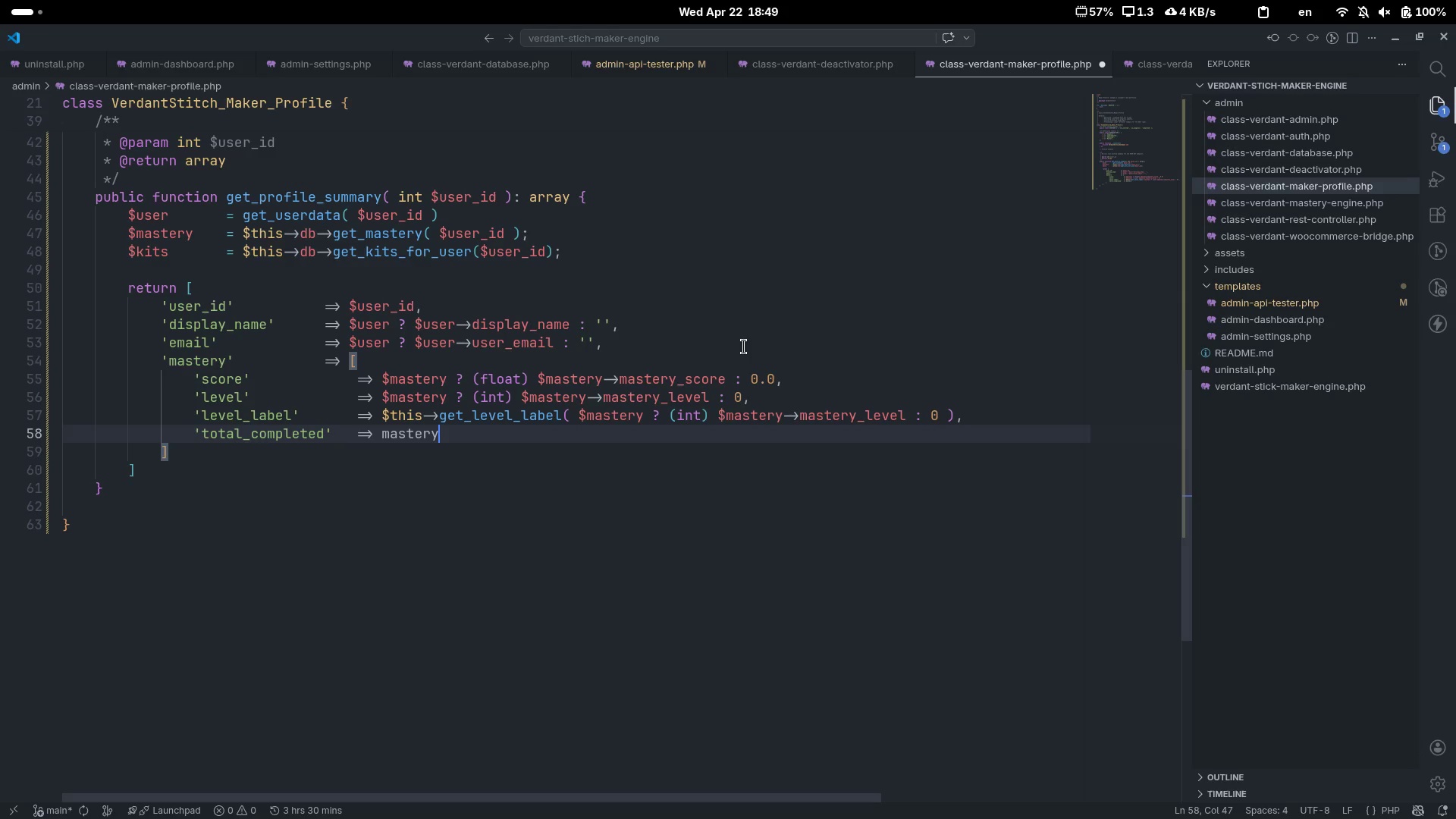 
key(Control+ControlLeft)
 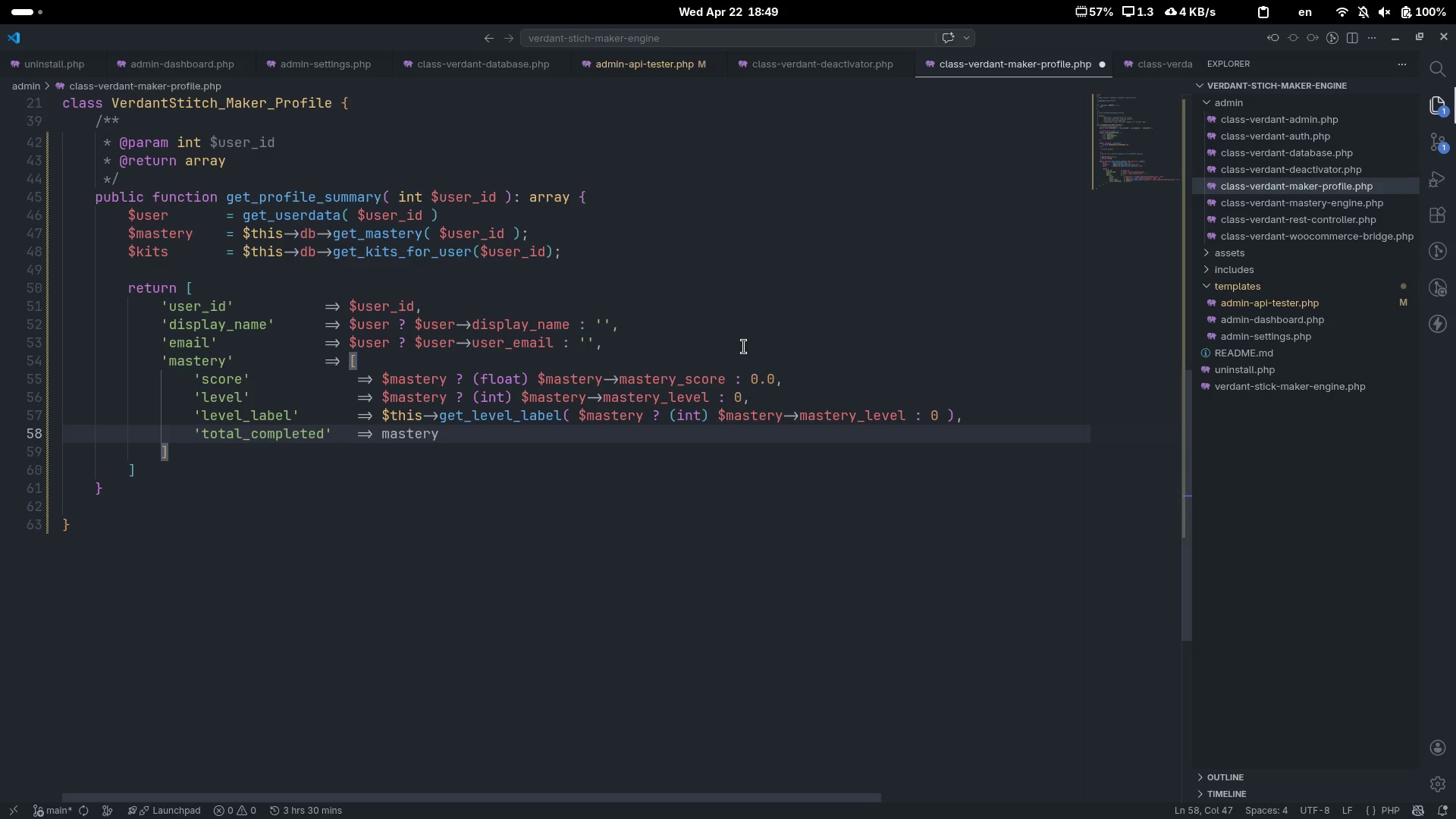 
key(Control+ArrowLeft)
 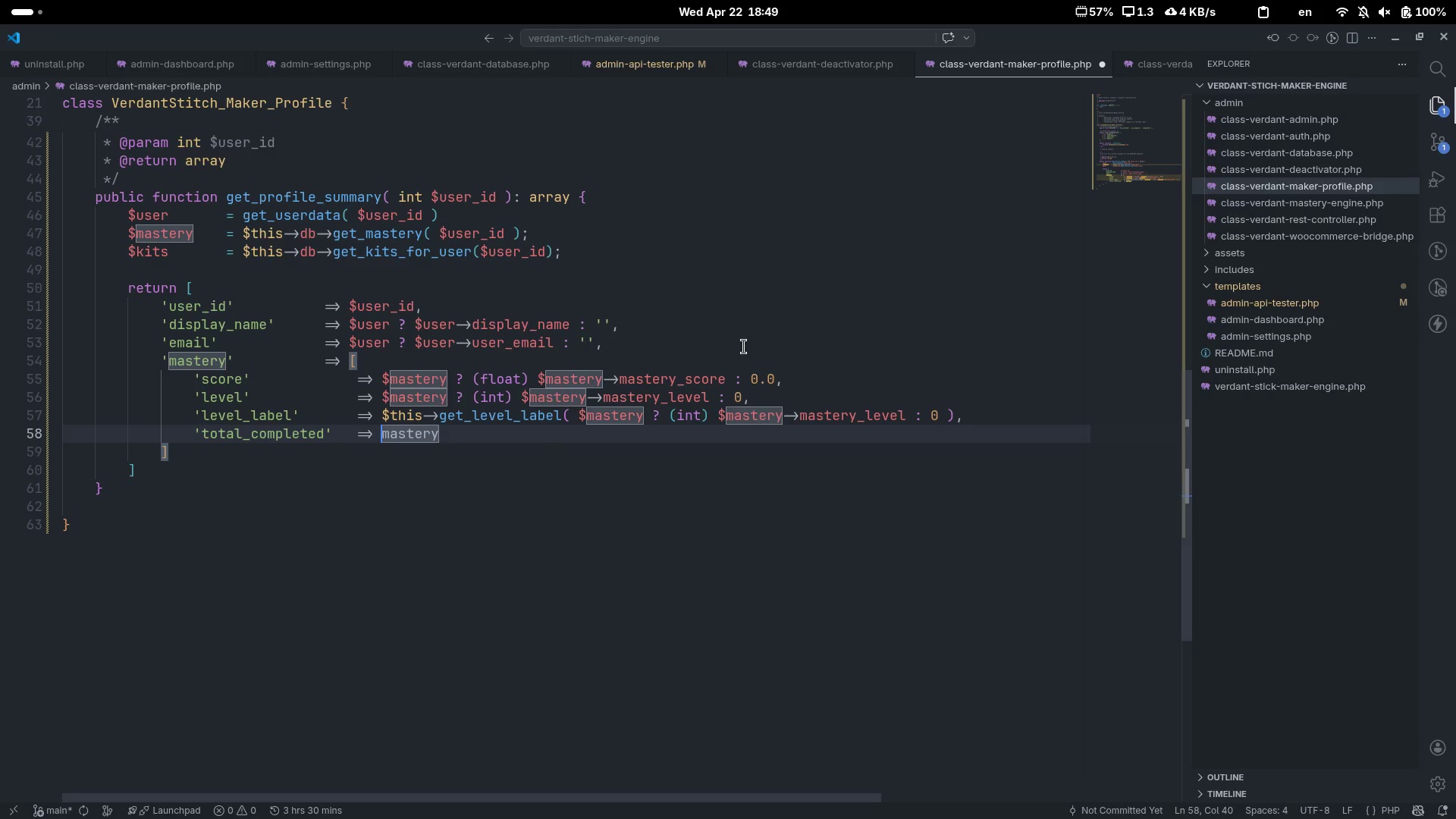 
key(Shift+4)
 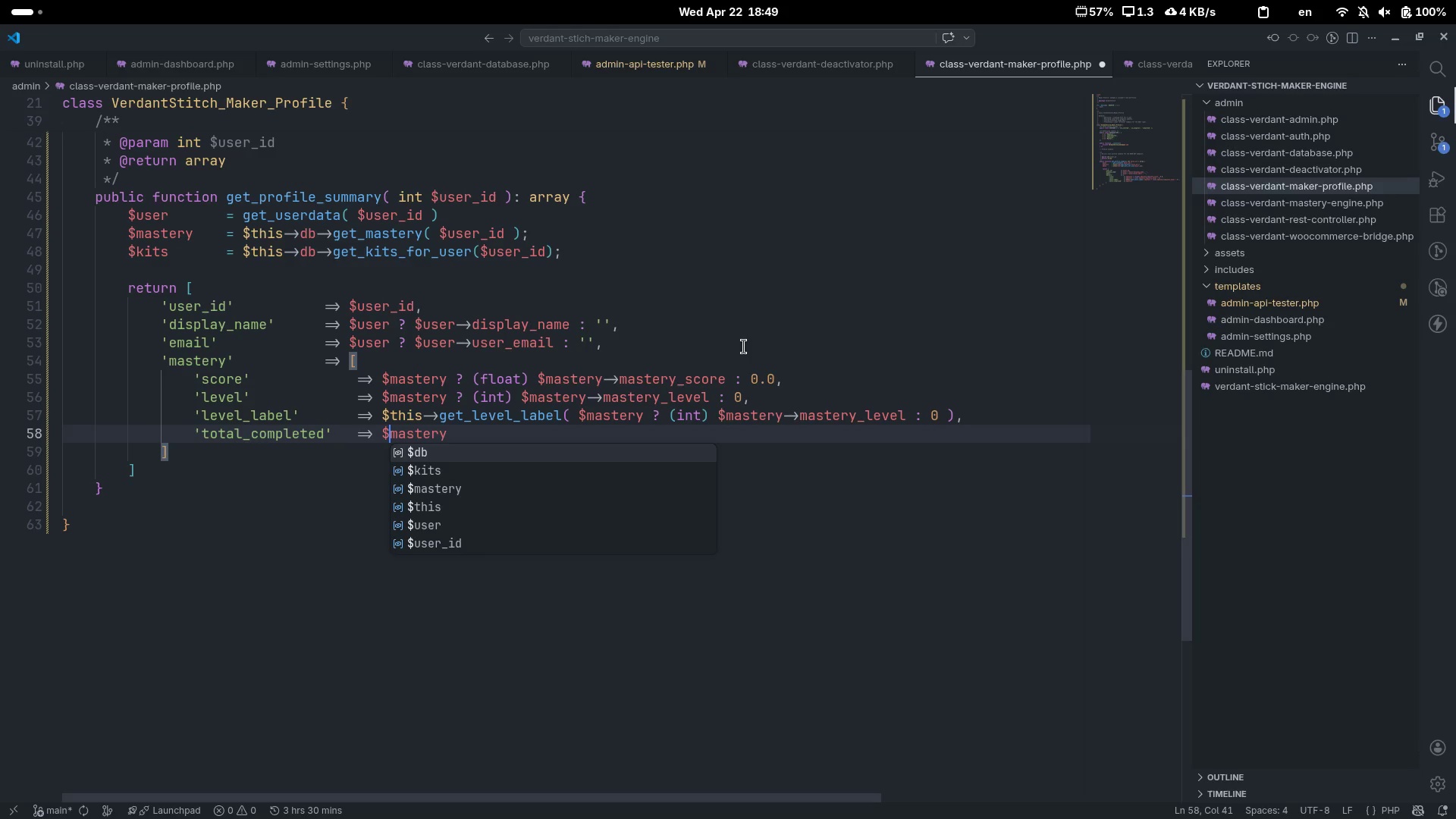 
key(Control+ControlLeft)
 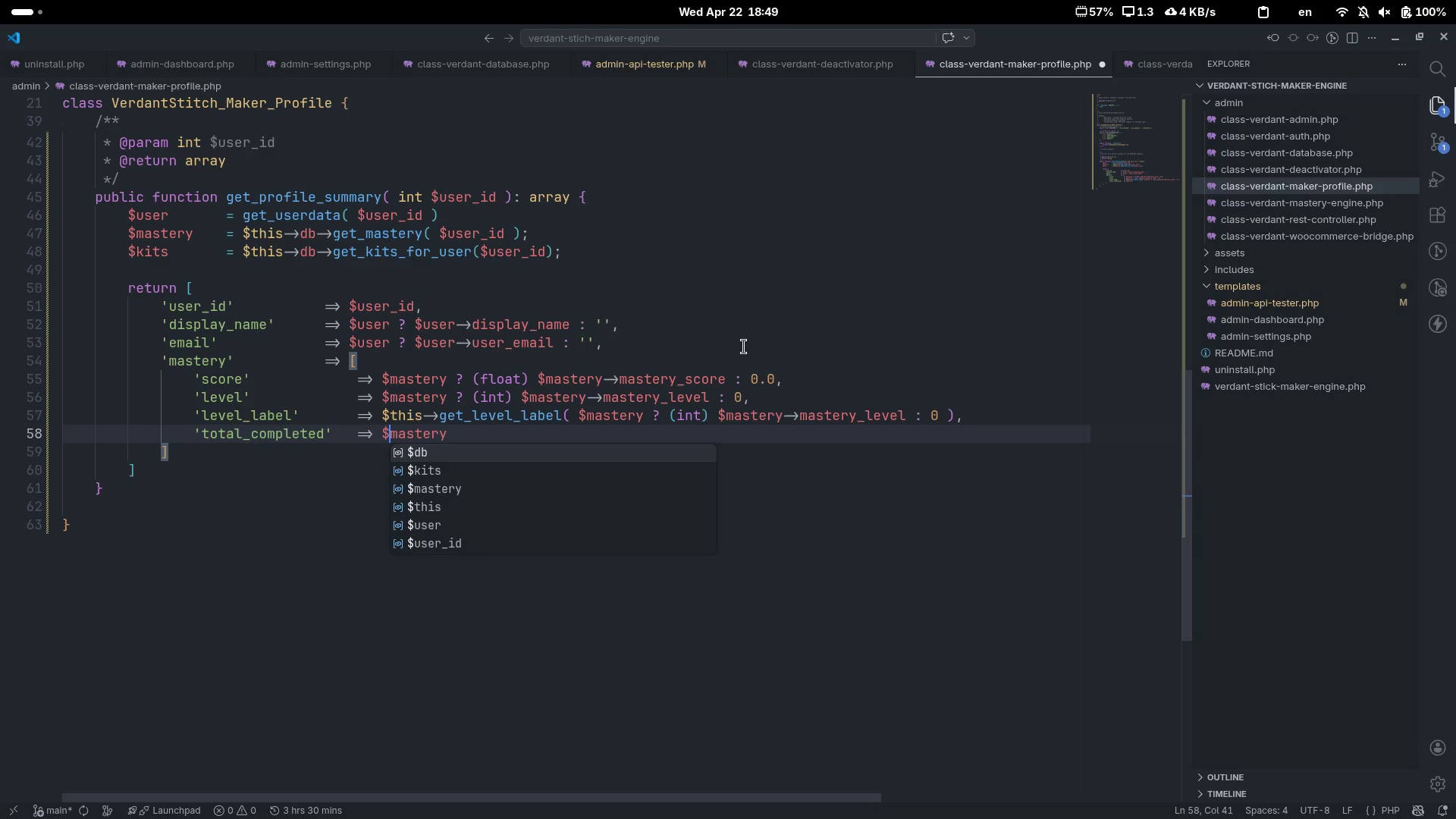 
key(Control+ArrowRight)
 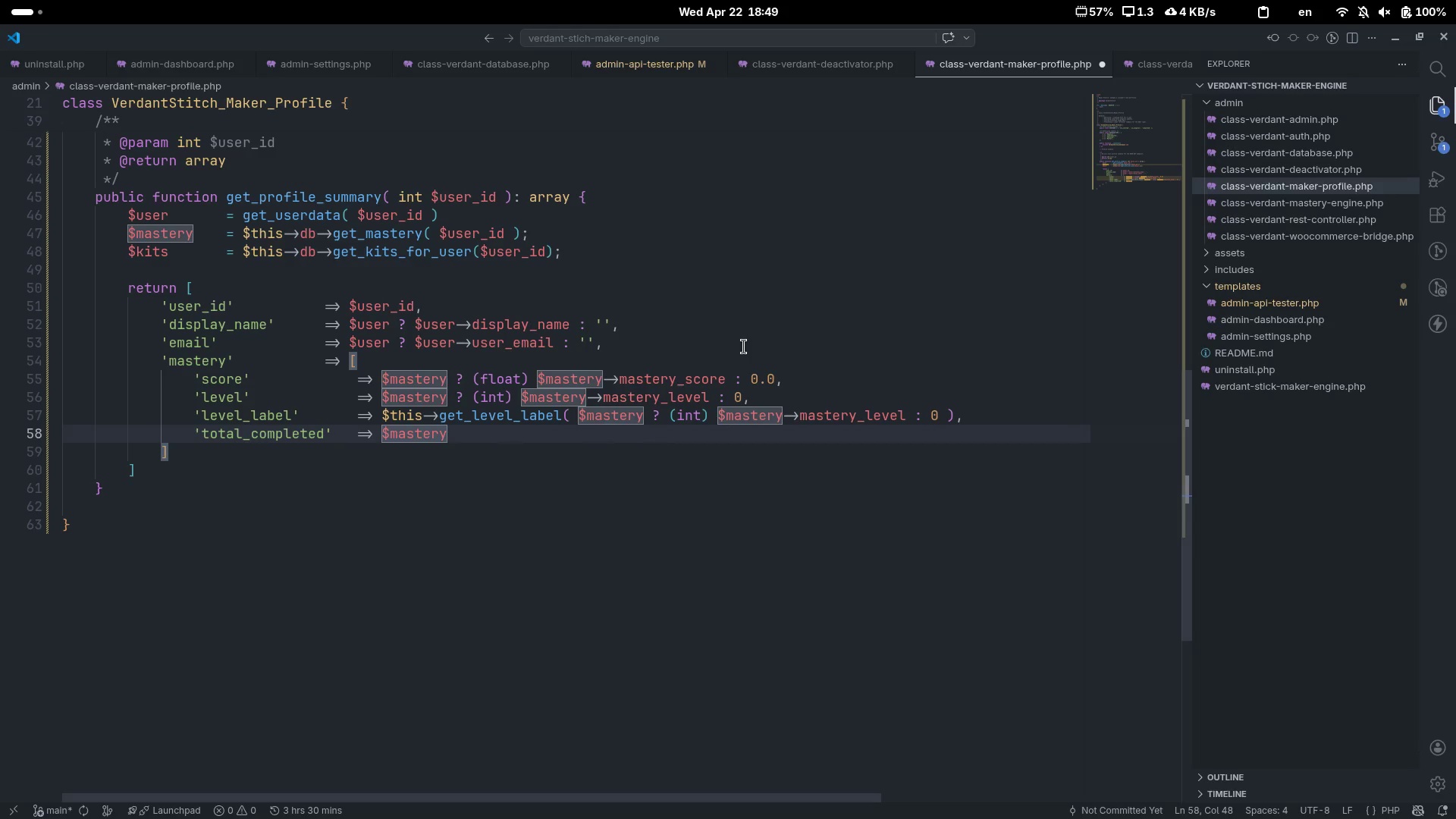 
type( ? (int)
 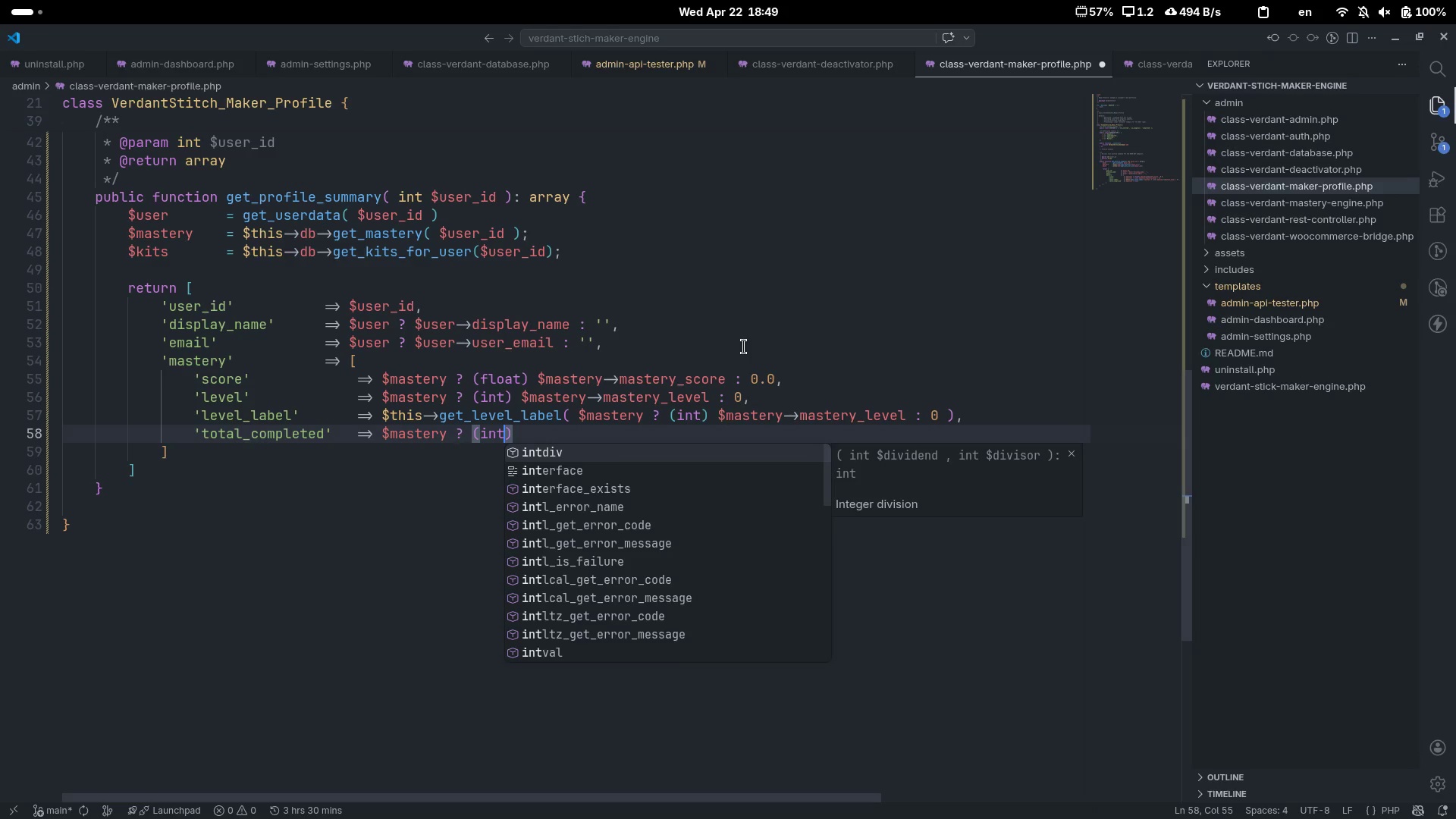 
key(ArrowRight)
 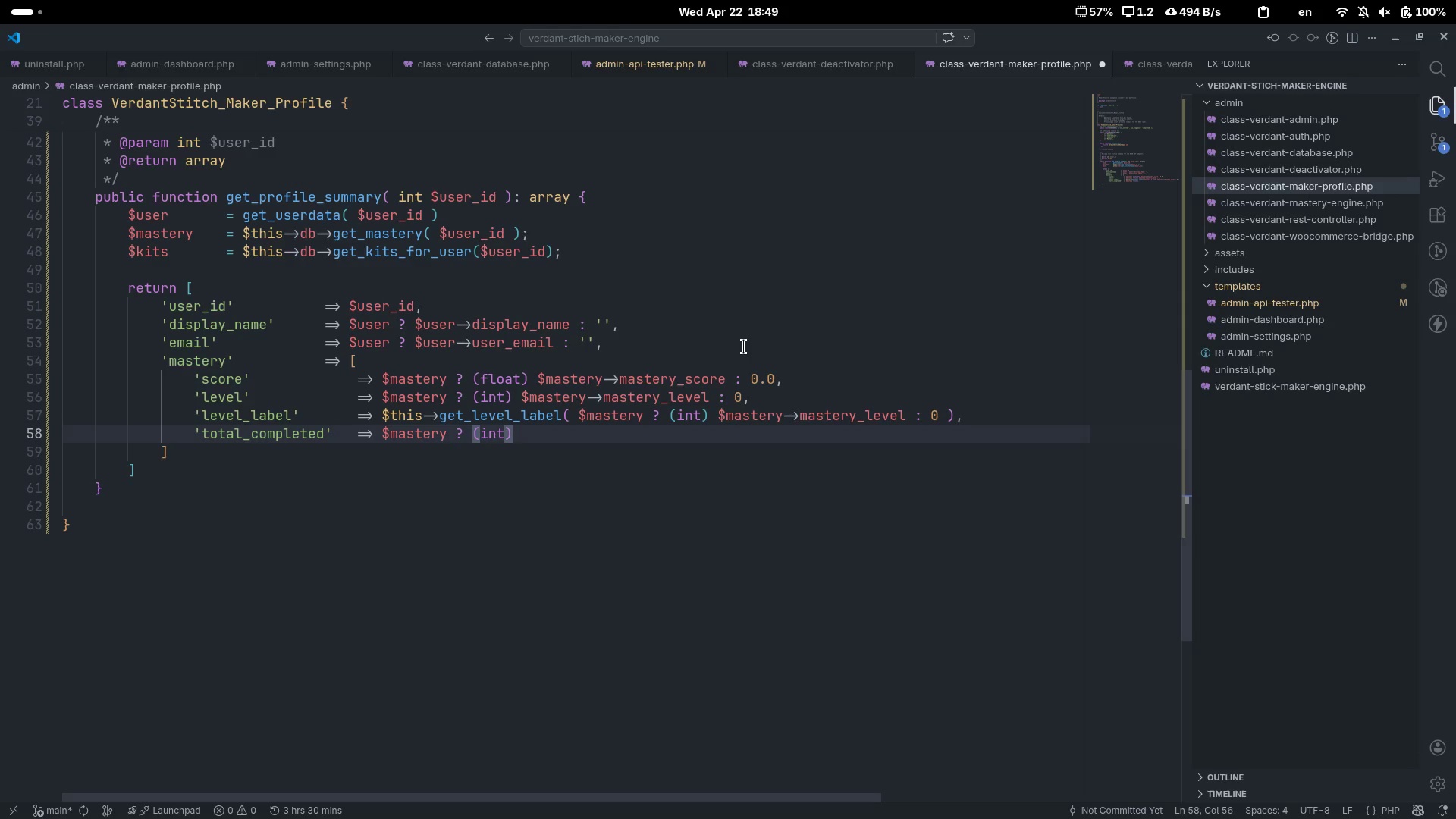 
type( $maste)
key(Tab)
 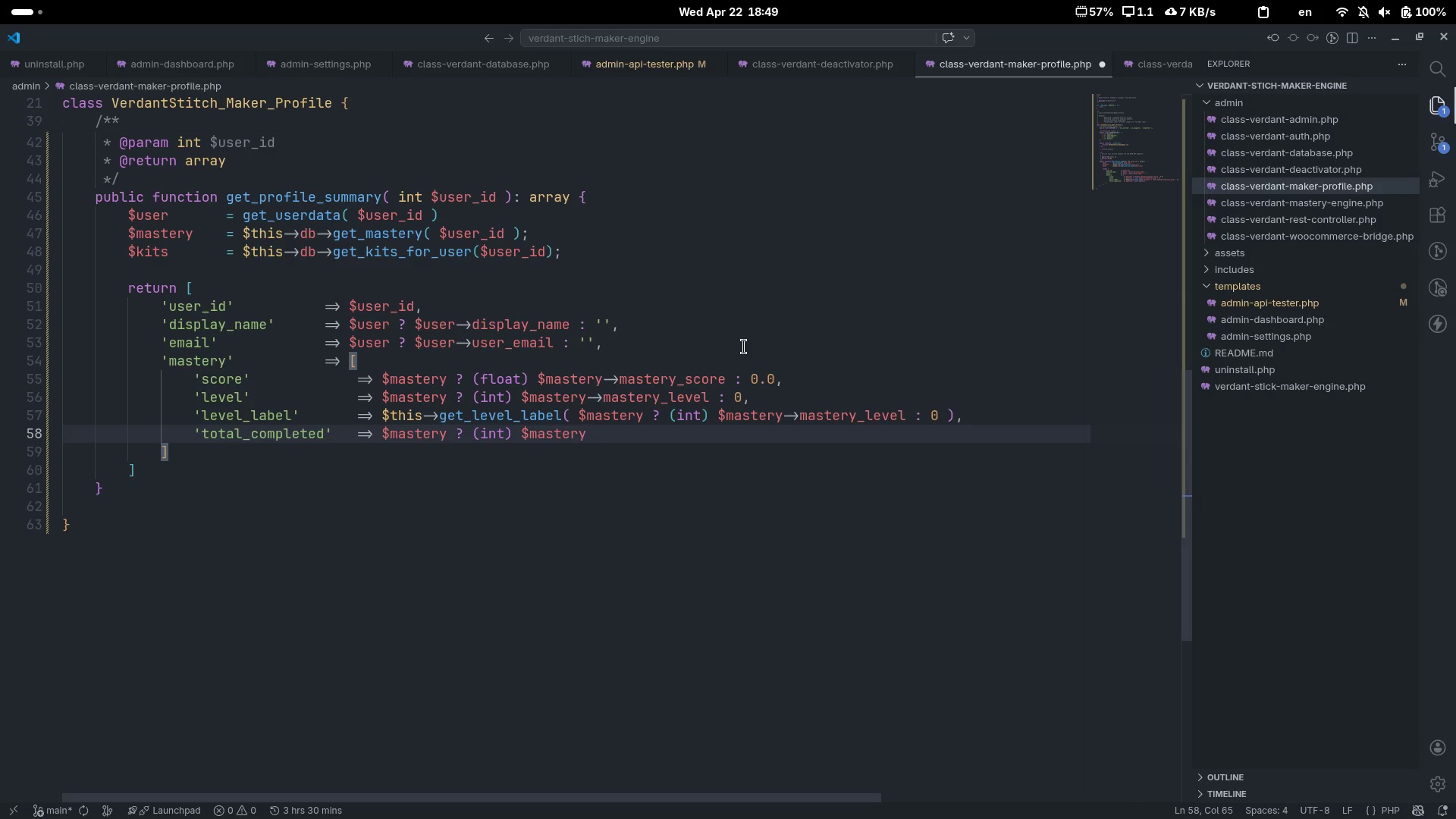 
wait(8.2)
 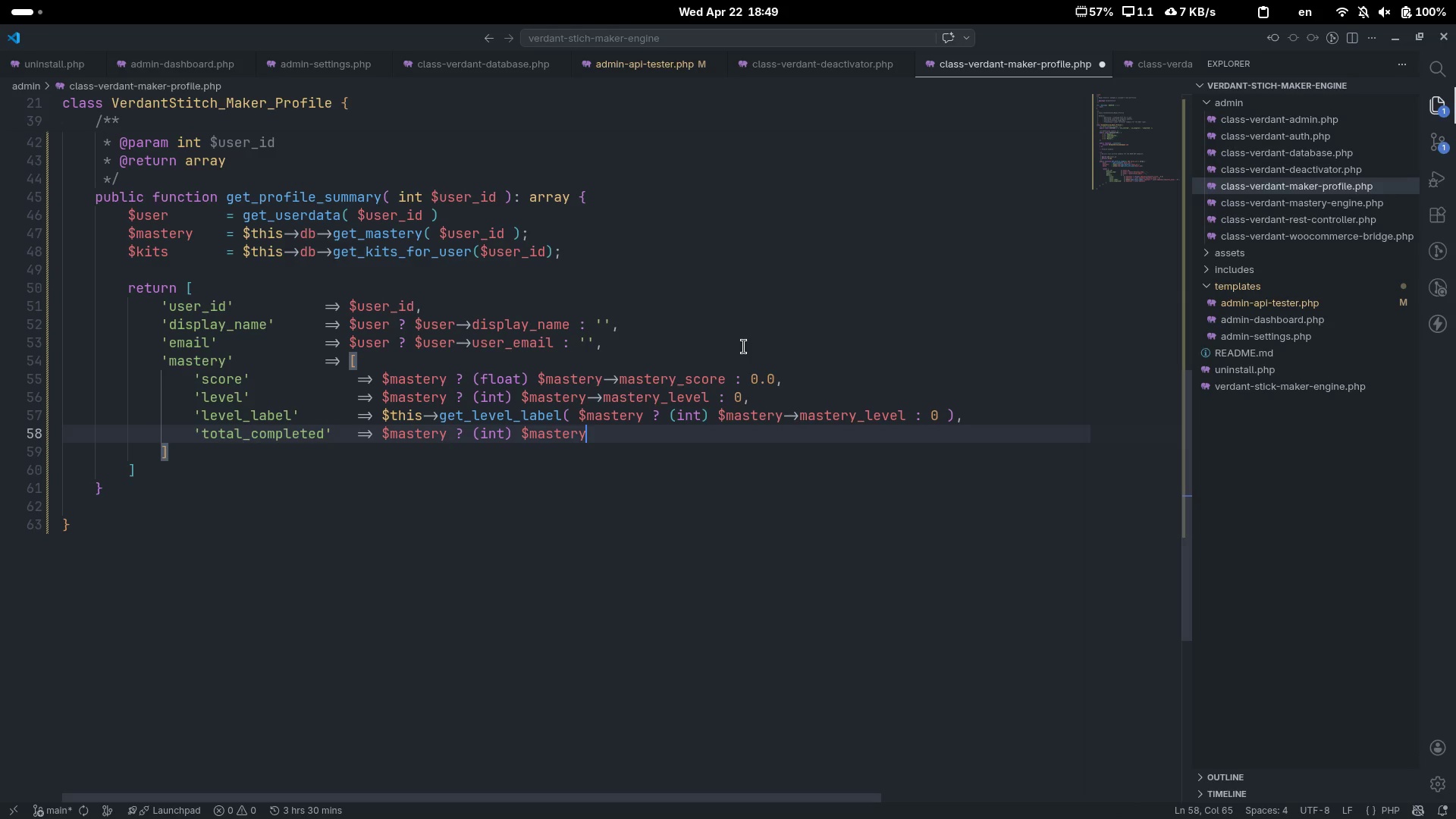 
type( ? (int)
 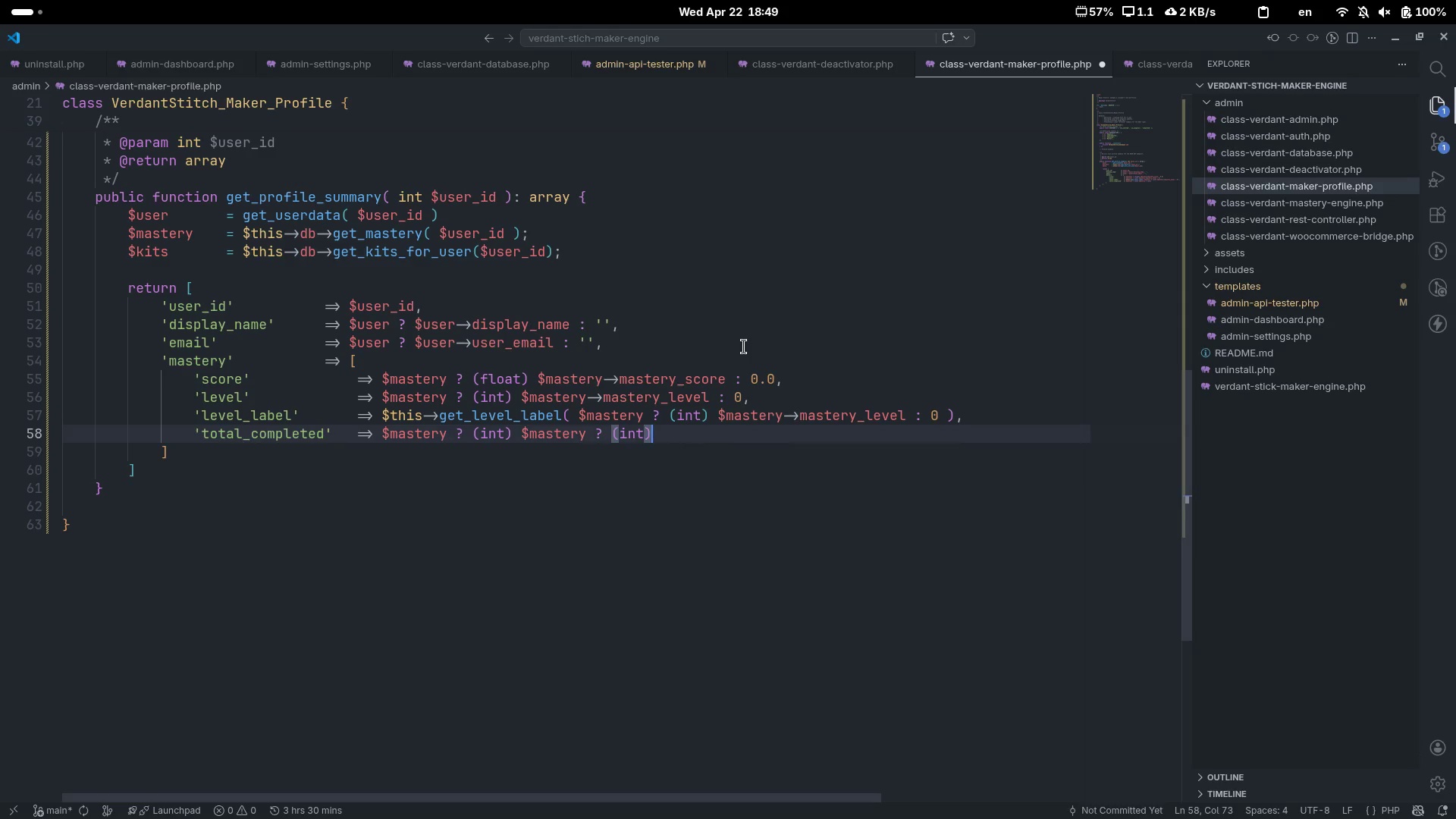 
 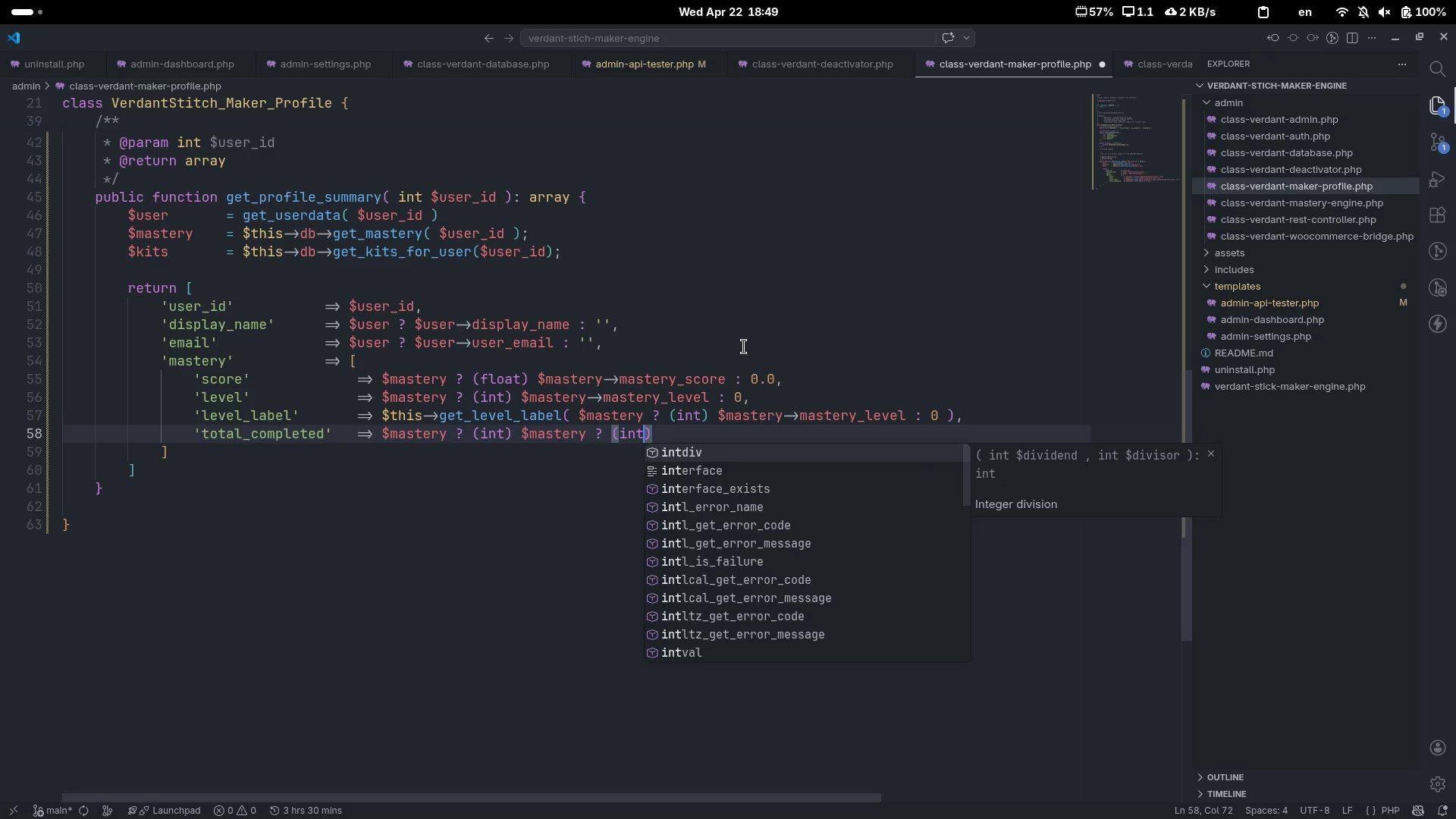 
key(ArrowRight)
 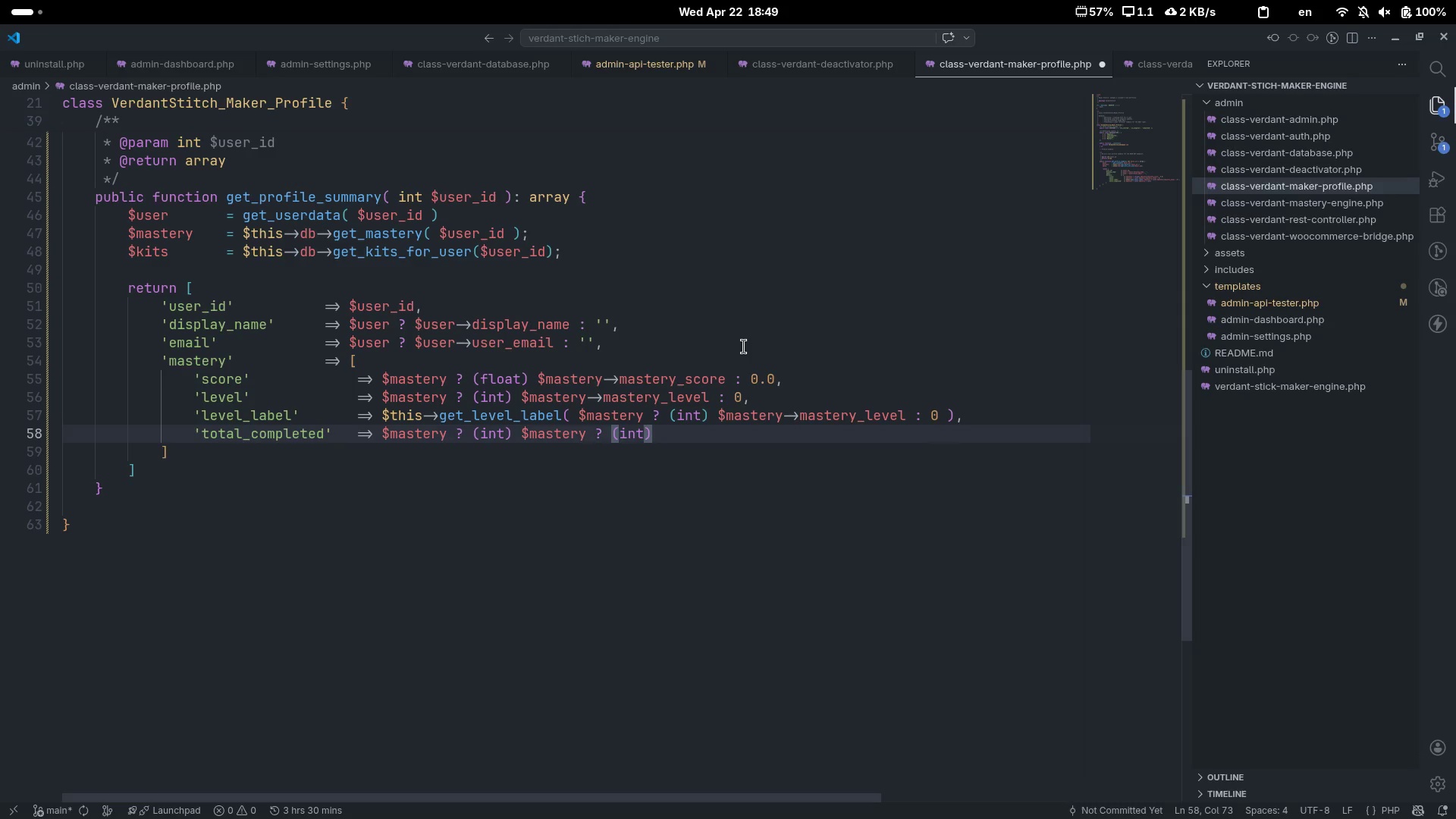 
type( $mast)
key(Tab)
type(->)
key(Escape)
type(total_sc)
key(Backspace)
key(Backspace)
type(completed : 0, )
 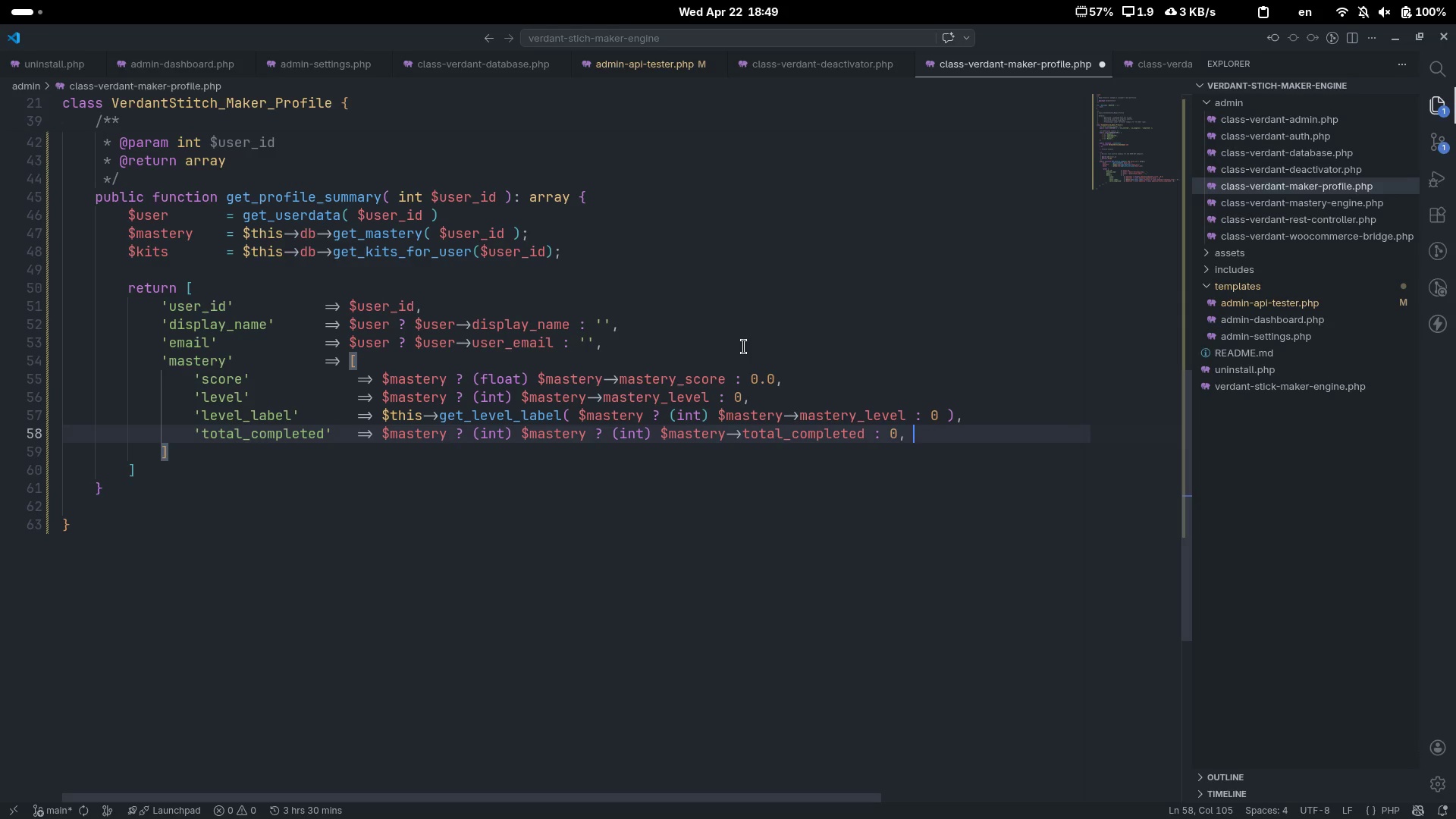 
key(Enter)
 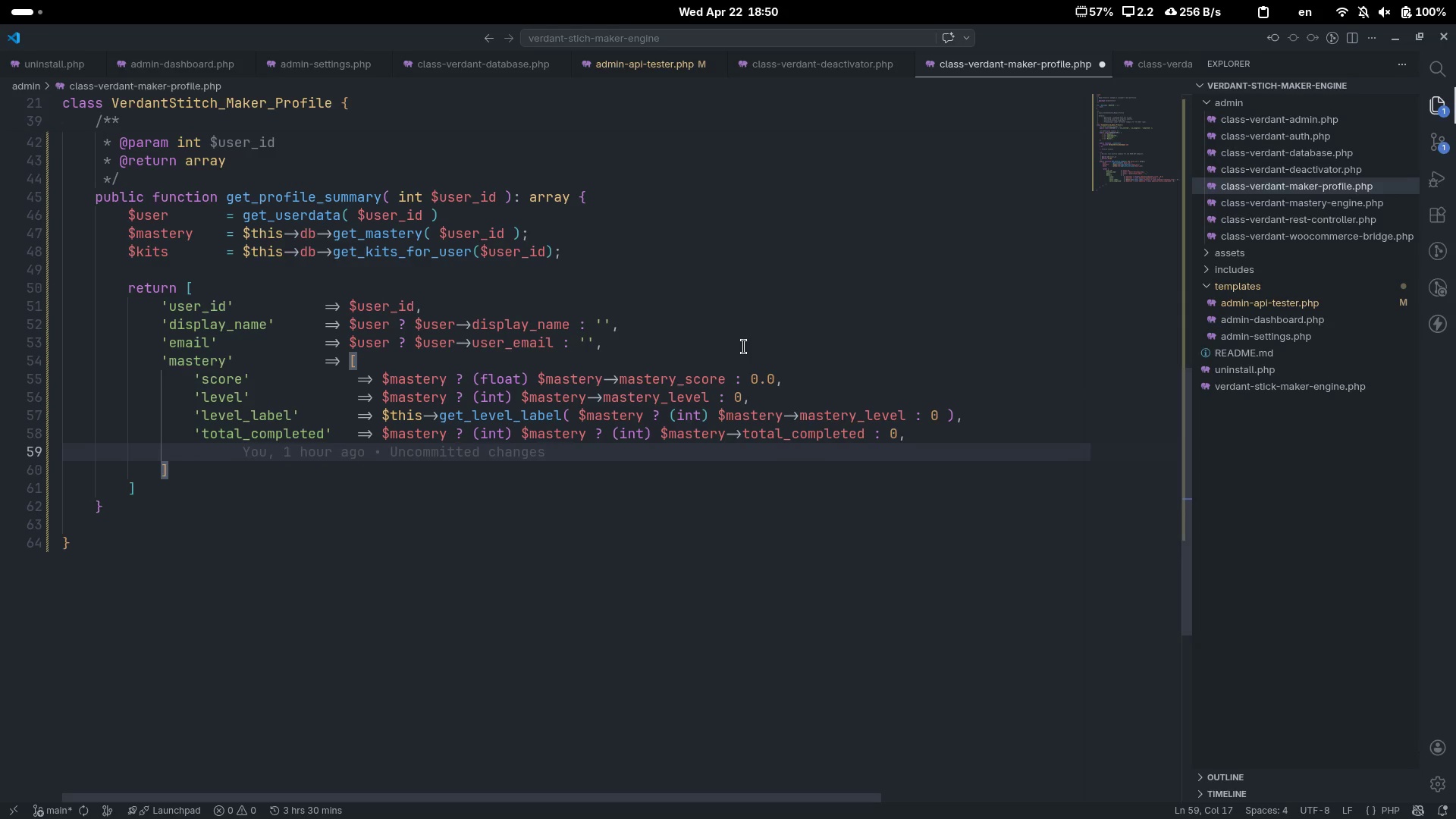 
type('last_com)
key(Backspace)
key(Backspace)
type(alculated)
 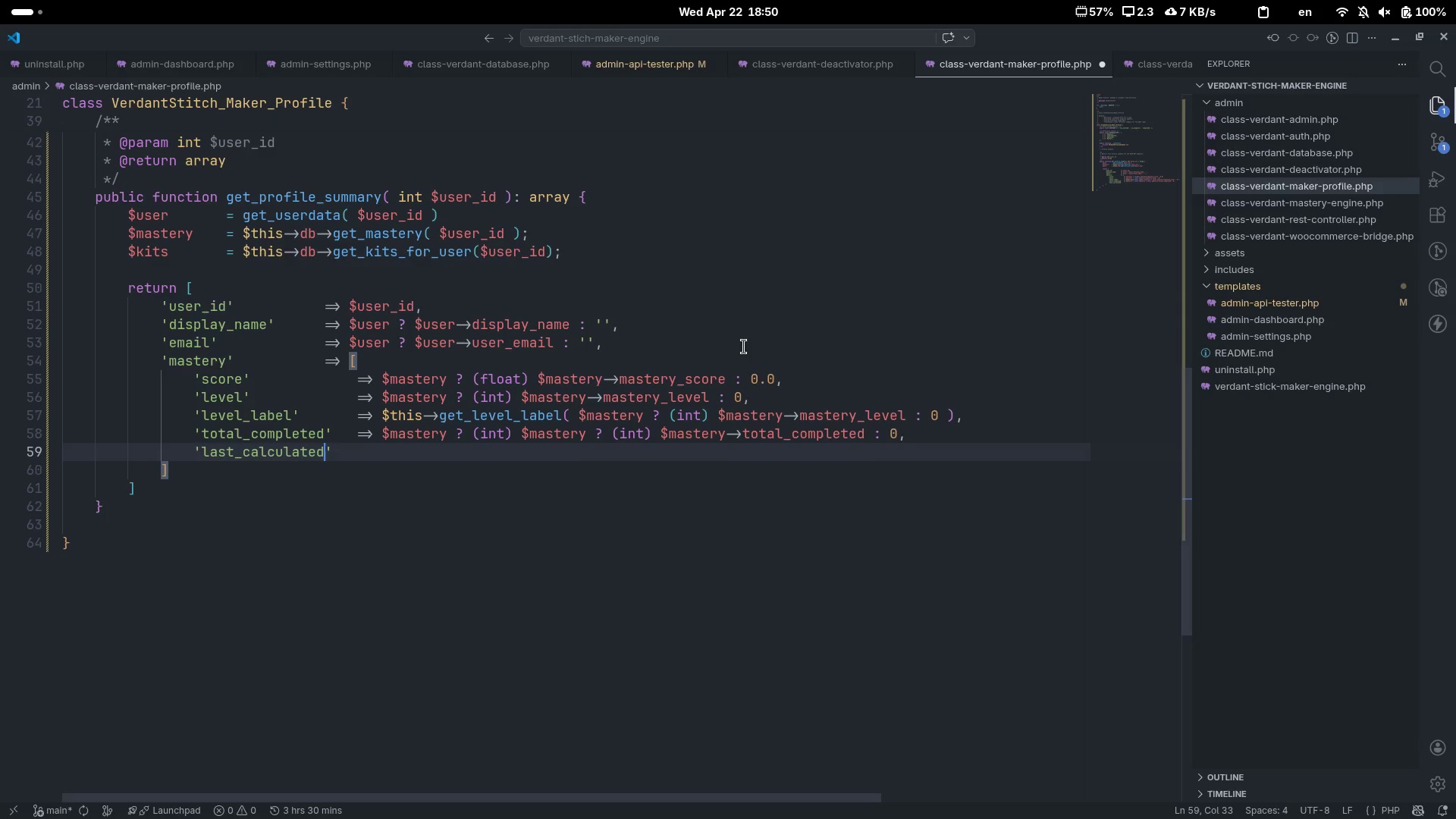 
key(ArrowRight)
 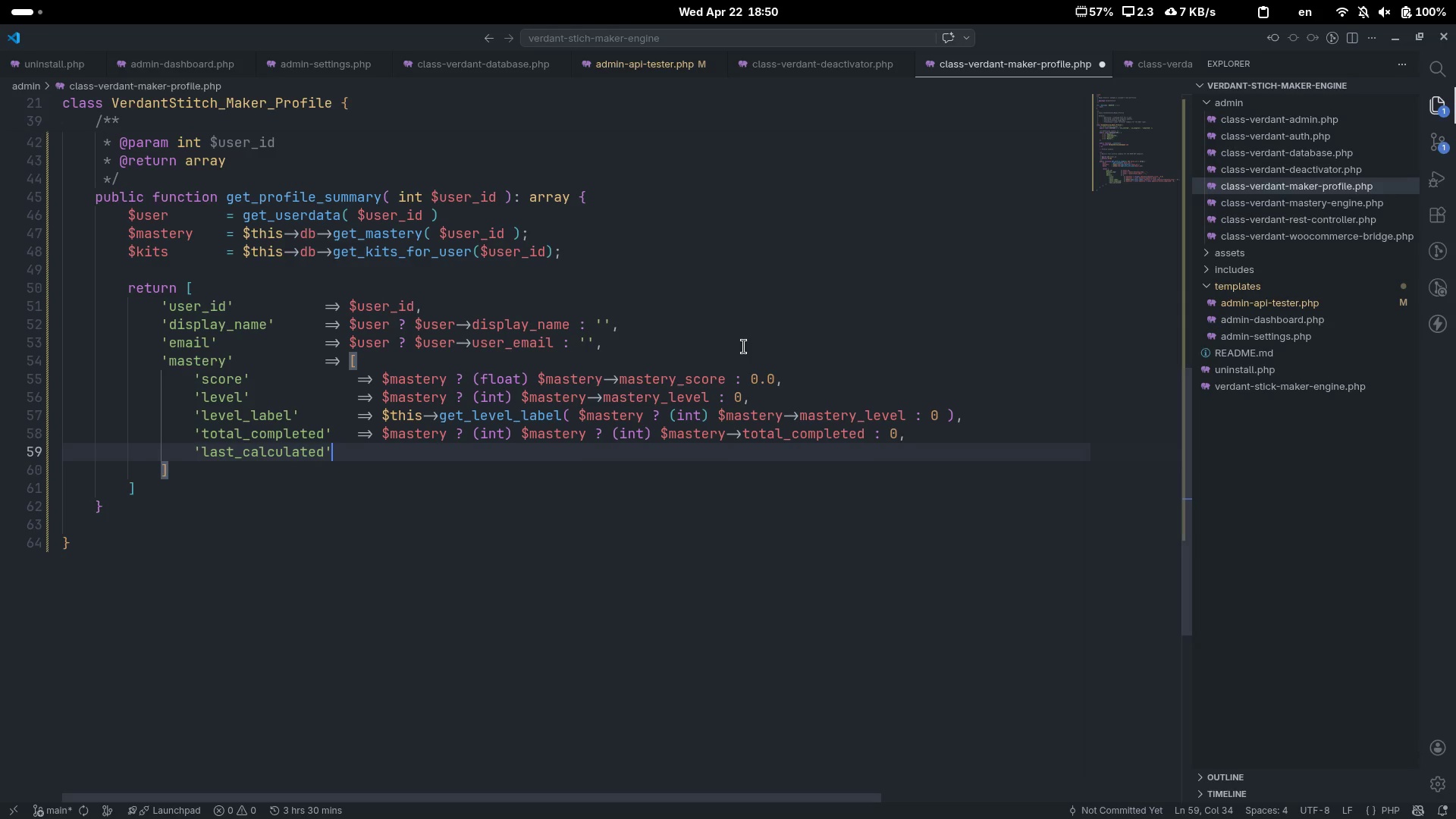 
key(Tab)
type(=> $mas)
key(Tab)
type( ? )
 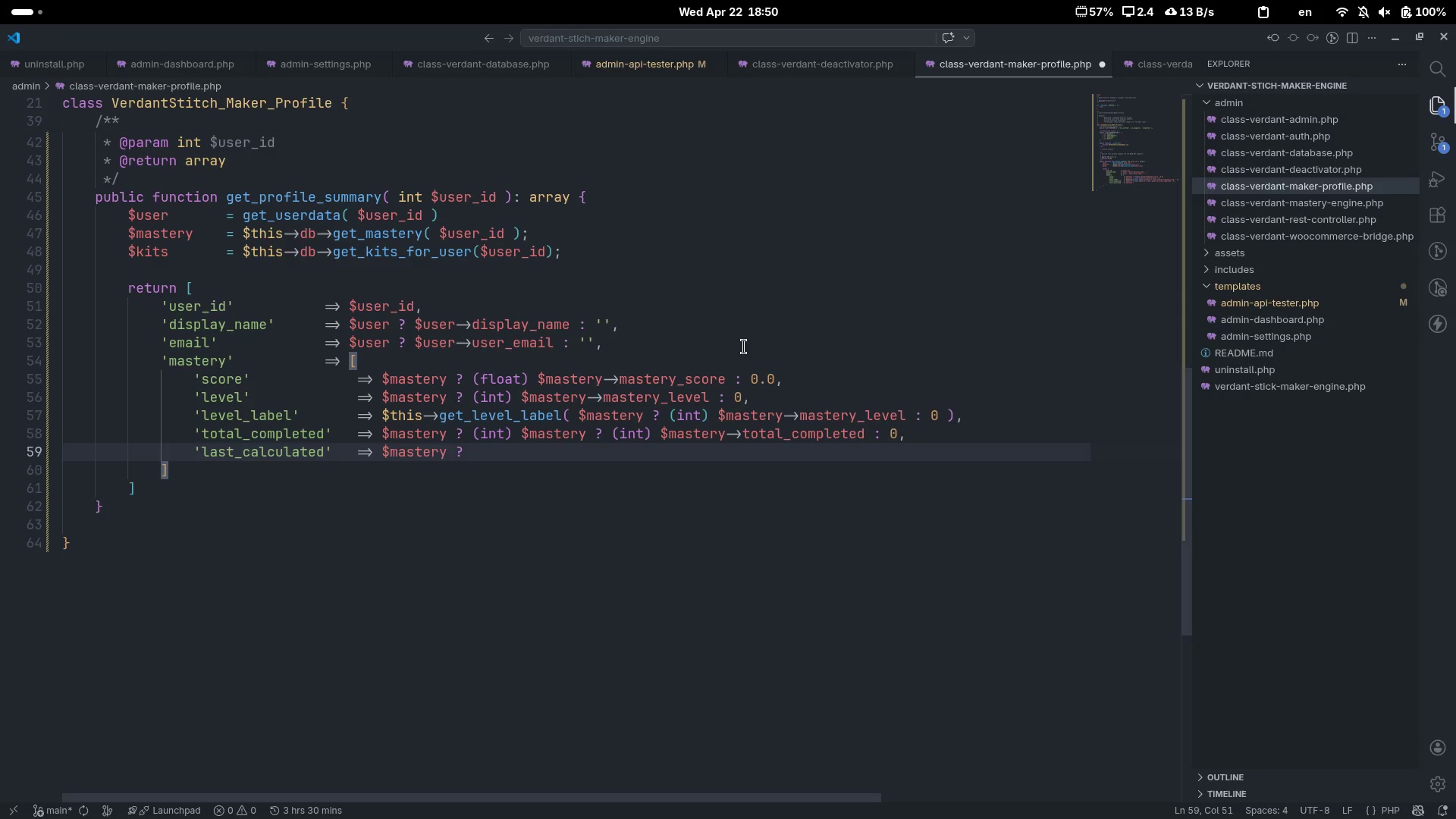 
type($mas)
key(Tab)
type(->last_a)
key(Backspace)
type(calculated  )
key(Backspace)
type(: null,)
 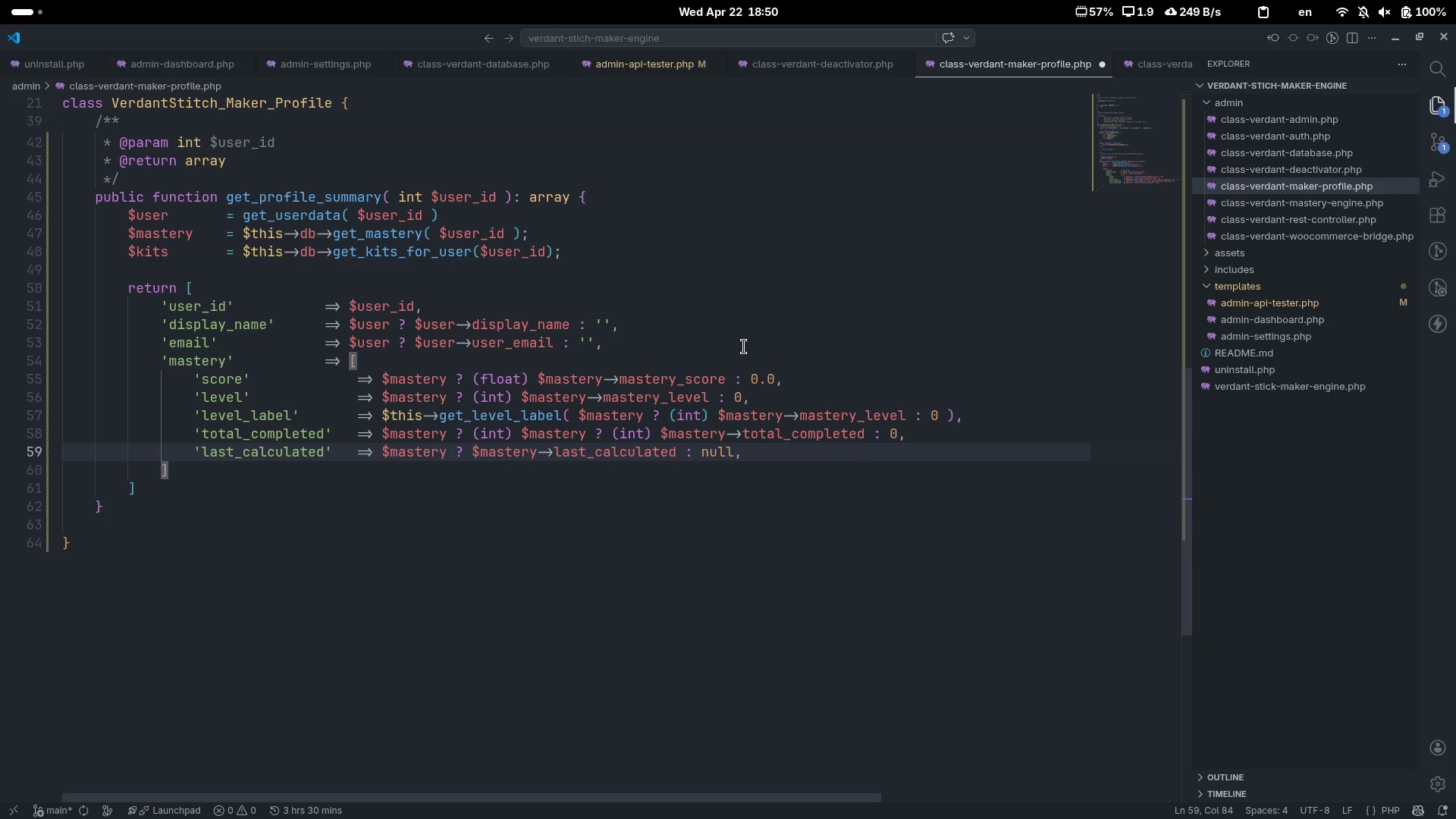 
key(ArrowDown)
 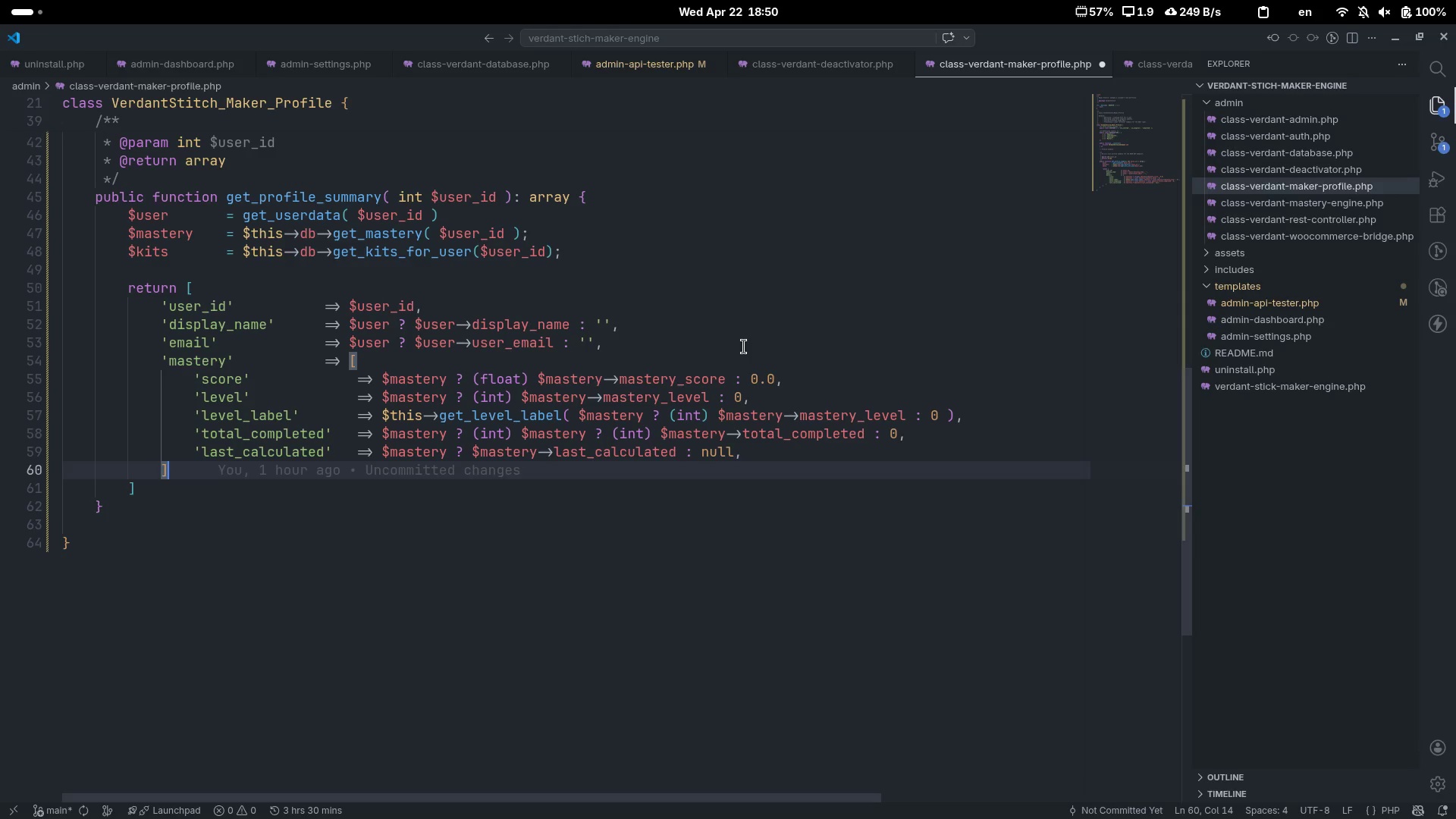 
key(Comma)
 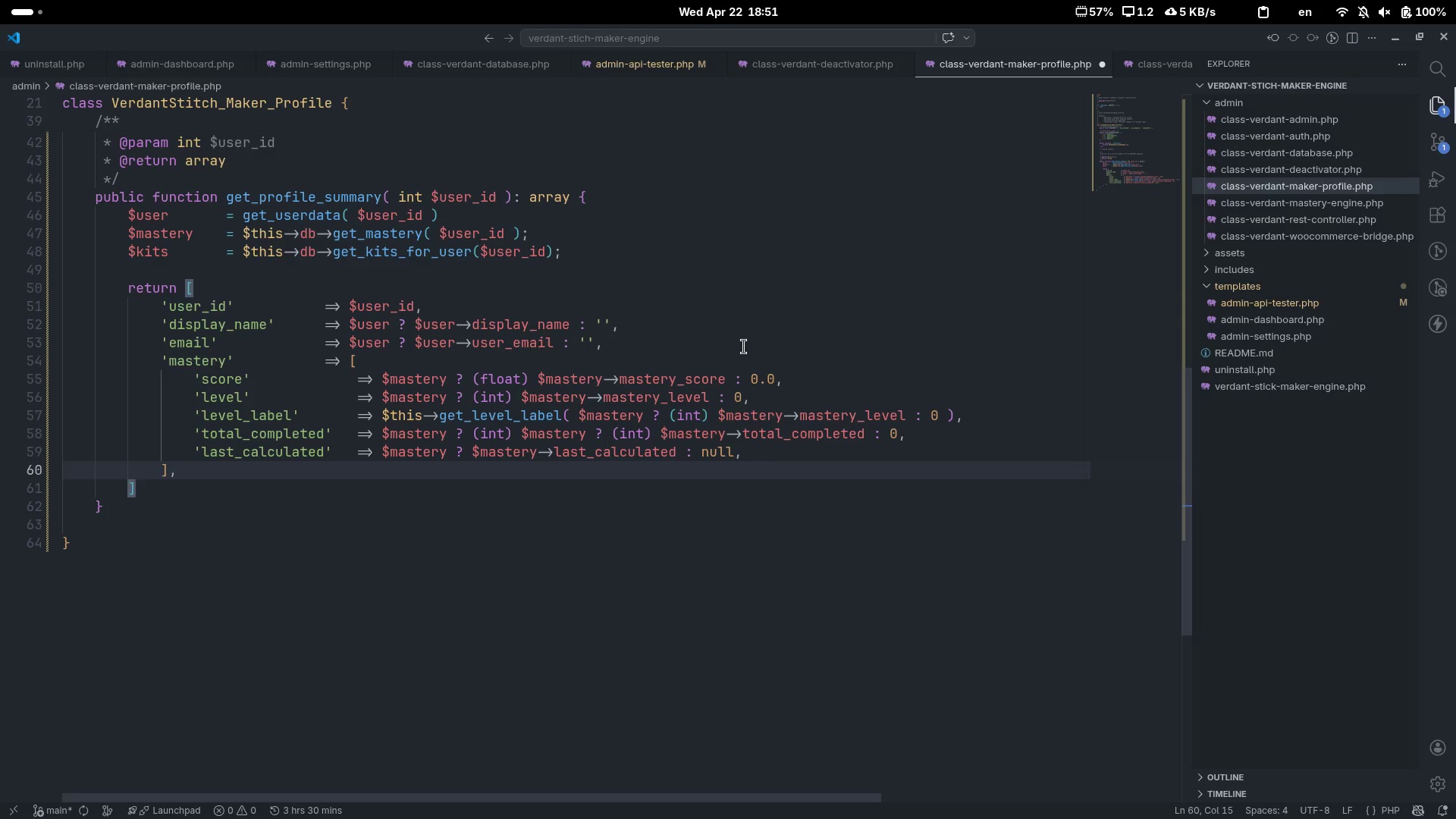 
wait(35.8)
 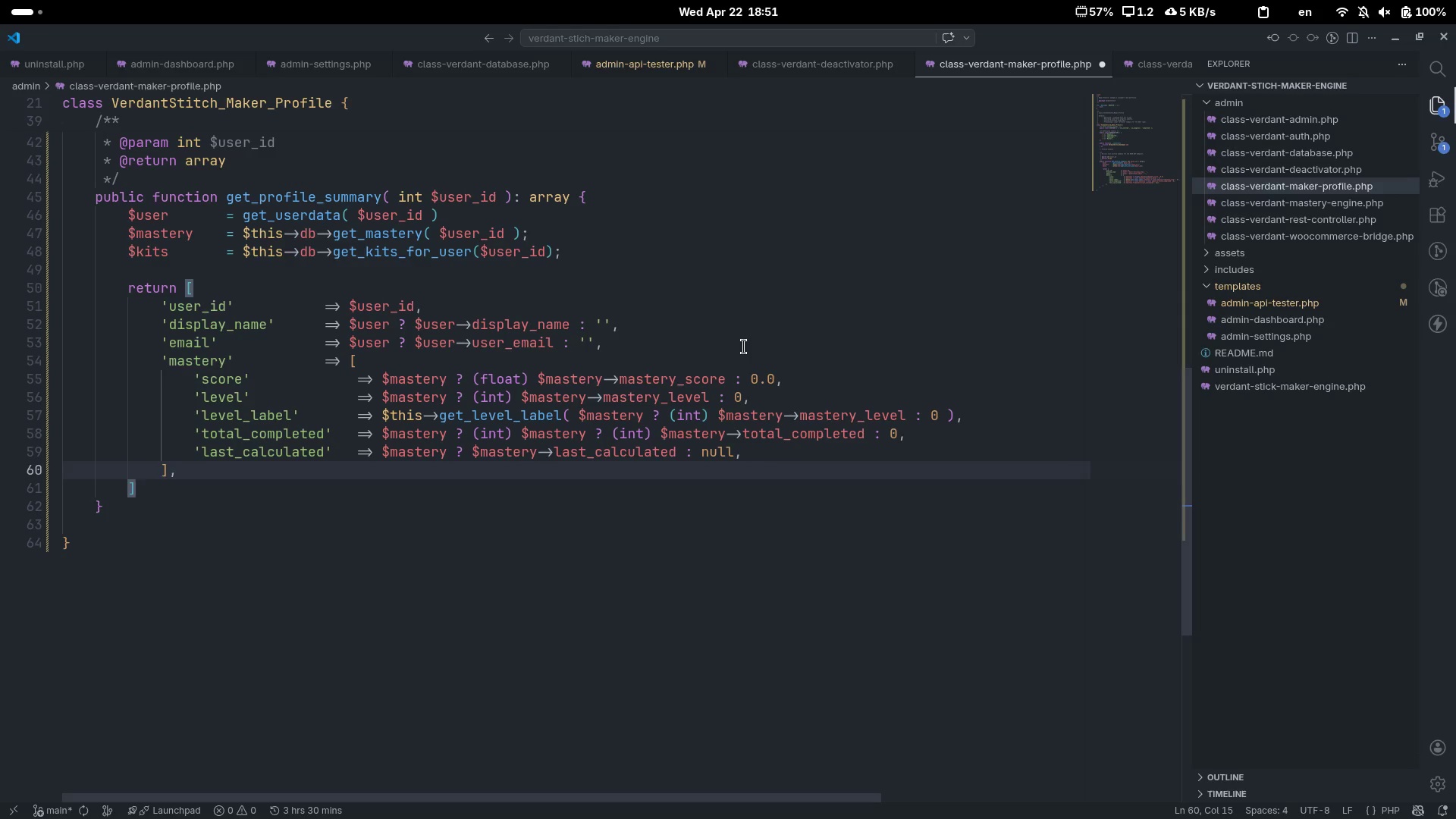 
key(Enter)
 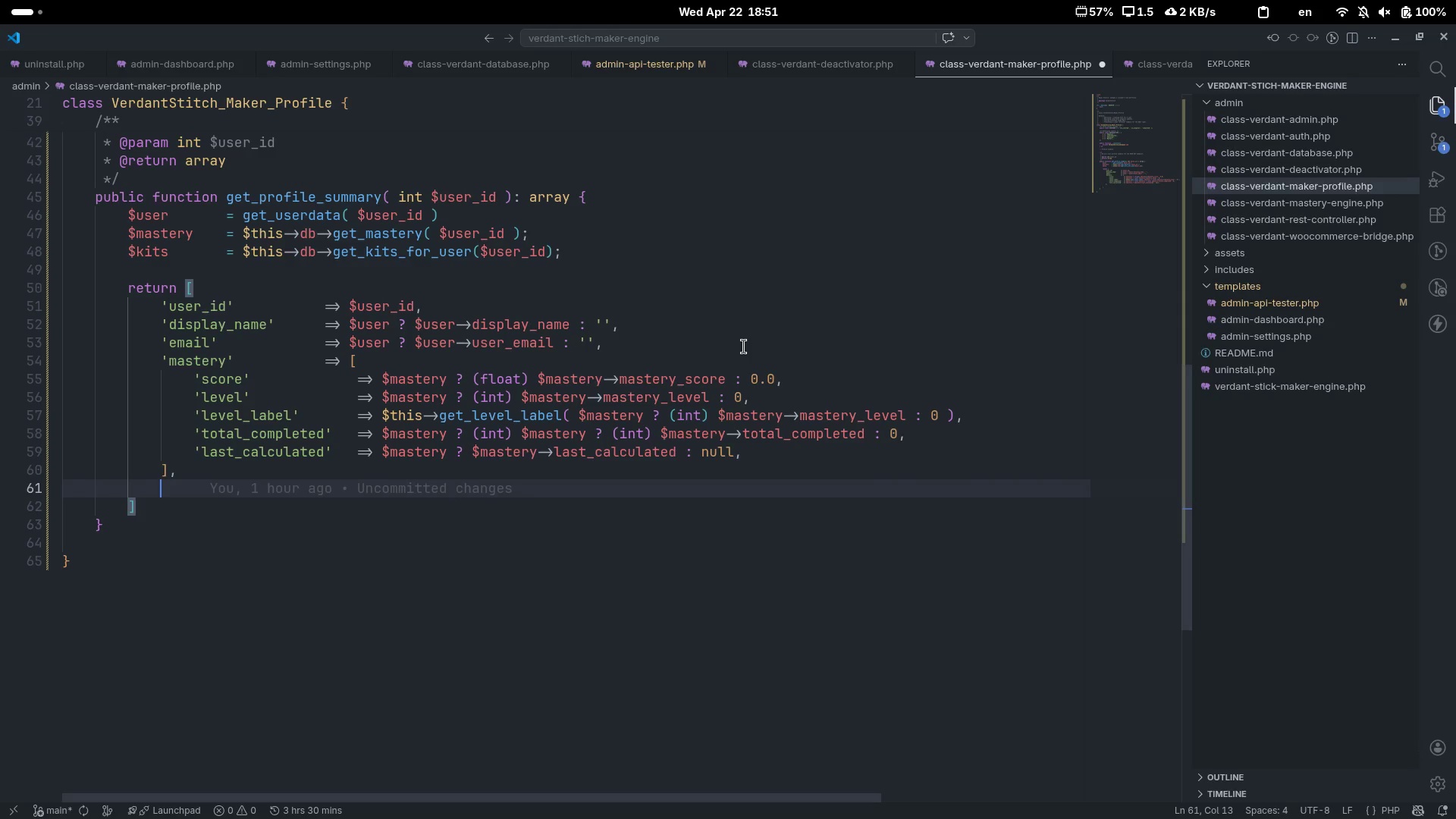 
type('kits)
 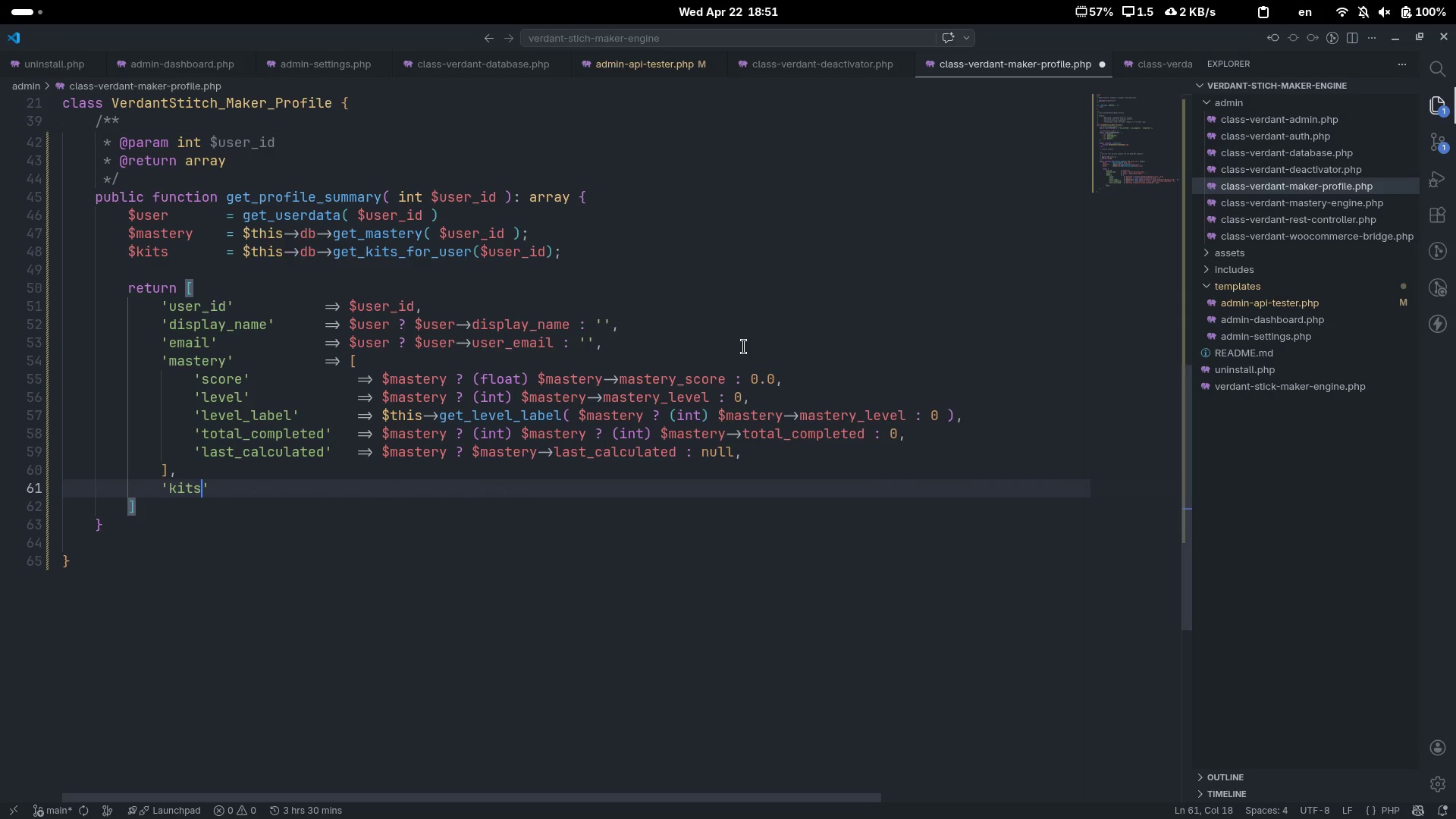 
key(ArrowRight)
 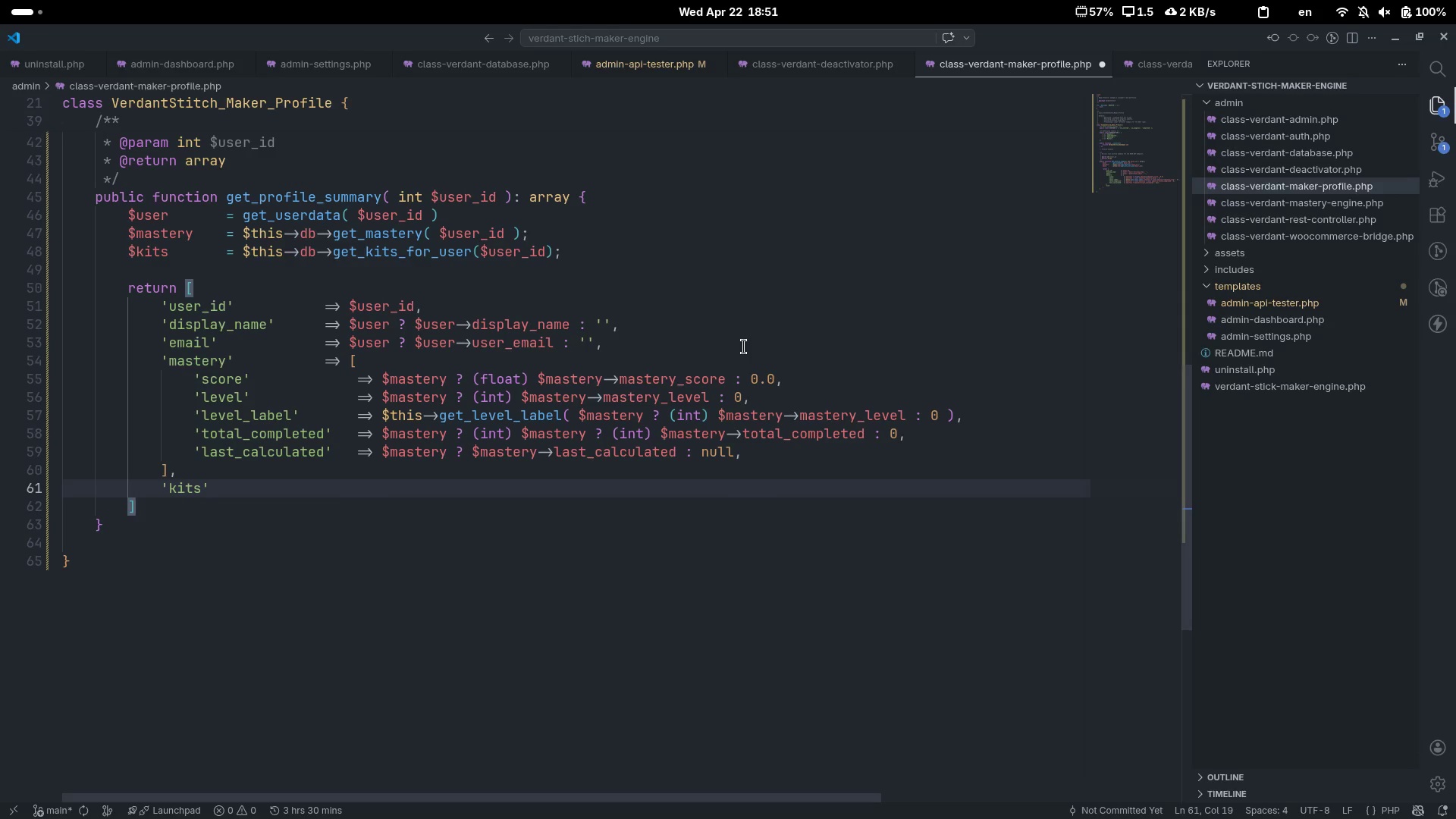 
key(Tab)
key(Tab)
type(=> array_map( [$ti)
key(Backspace)
type(his, 'fmt)
key(Backspace)
key(Backspace)
type(ormat_kit)
 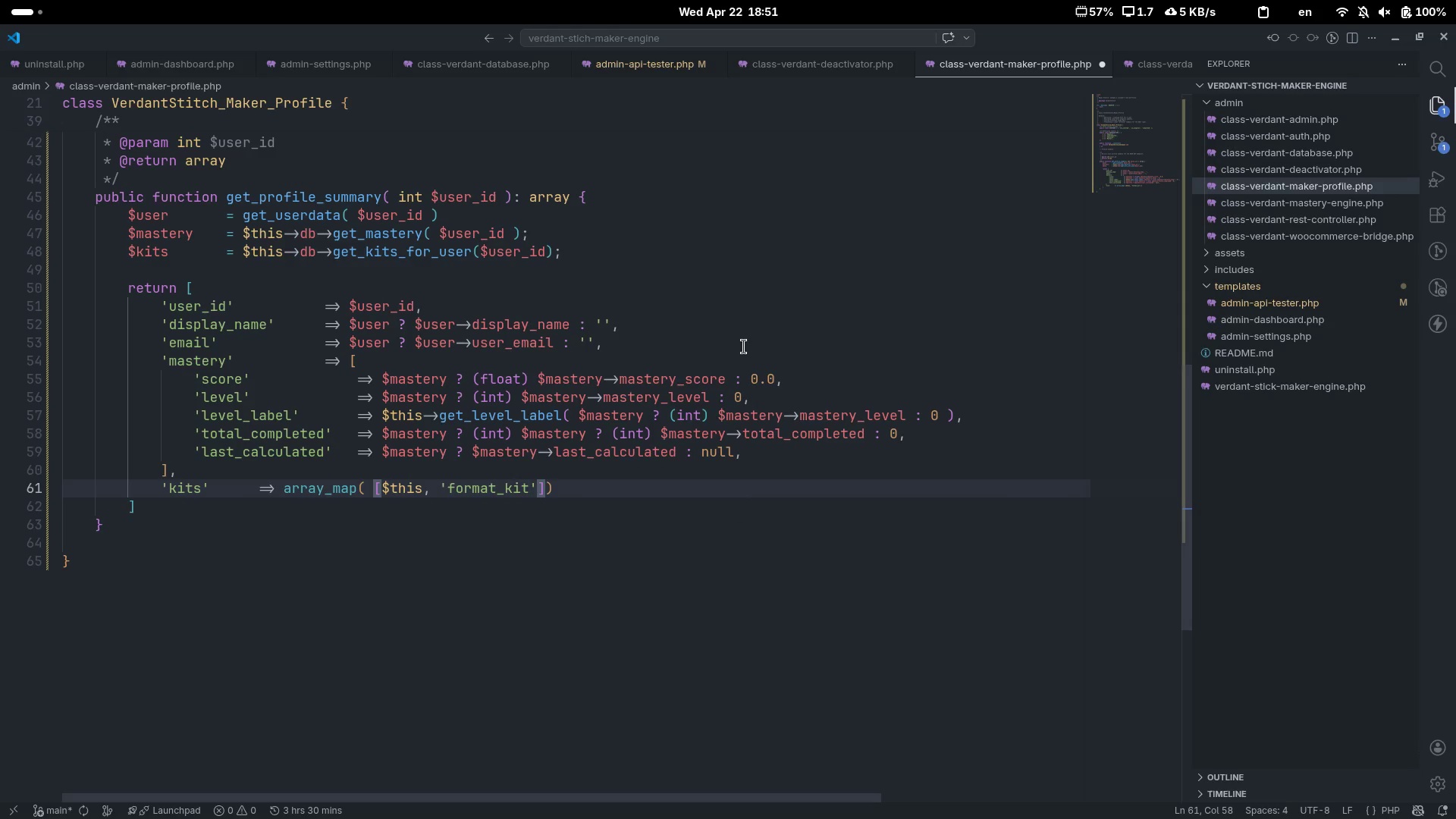 
key(ArrowRight)
 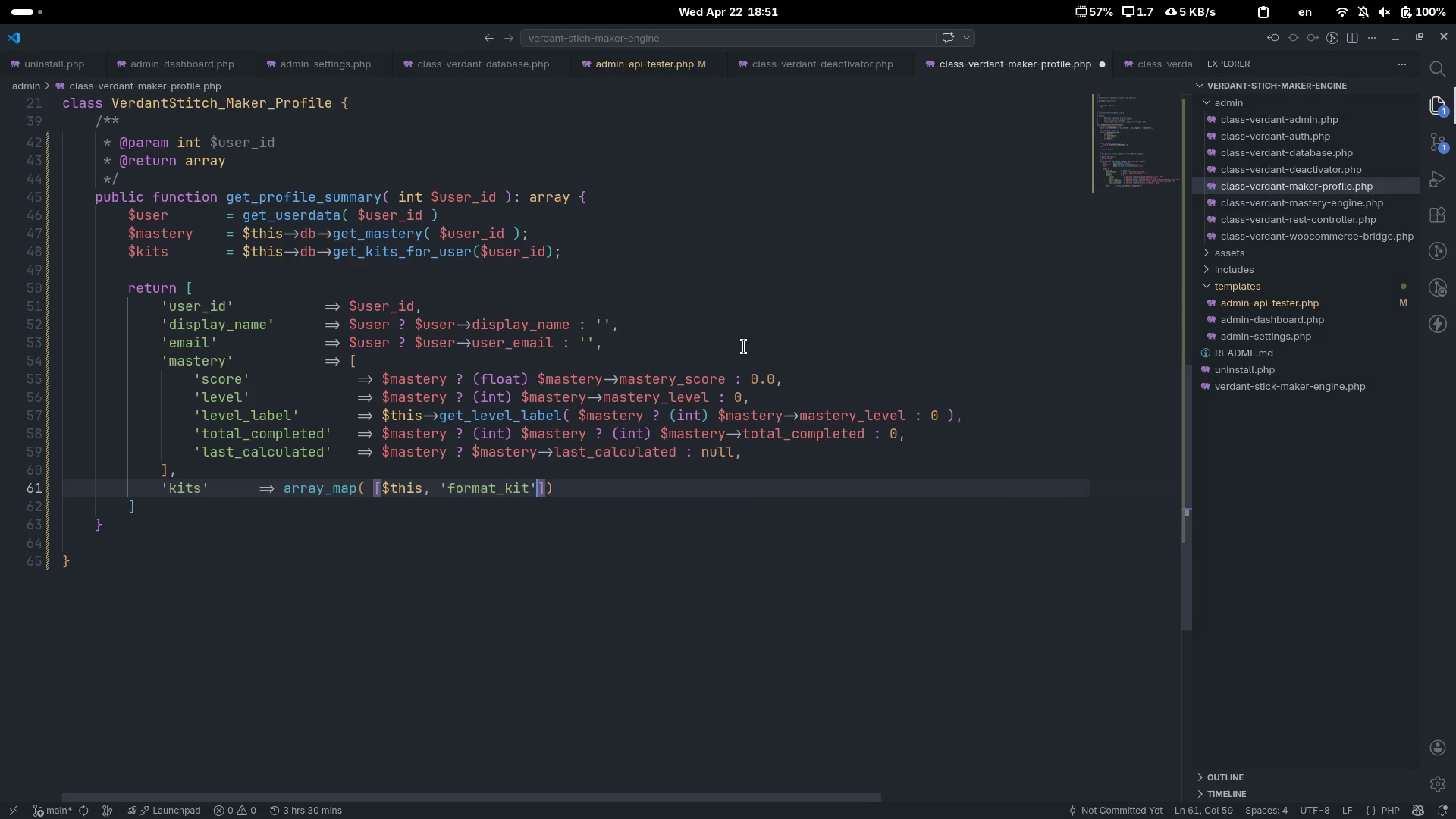 
key(ArrowRight)
 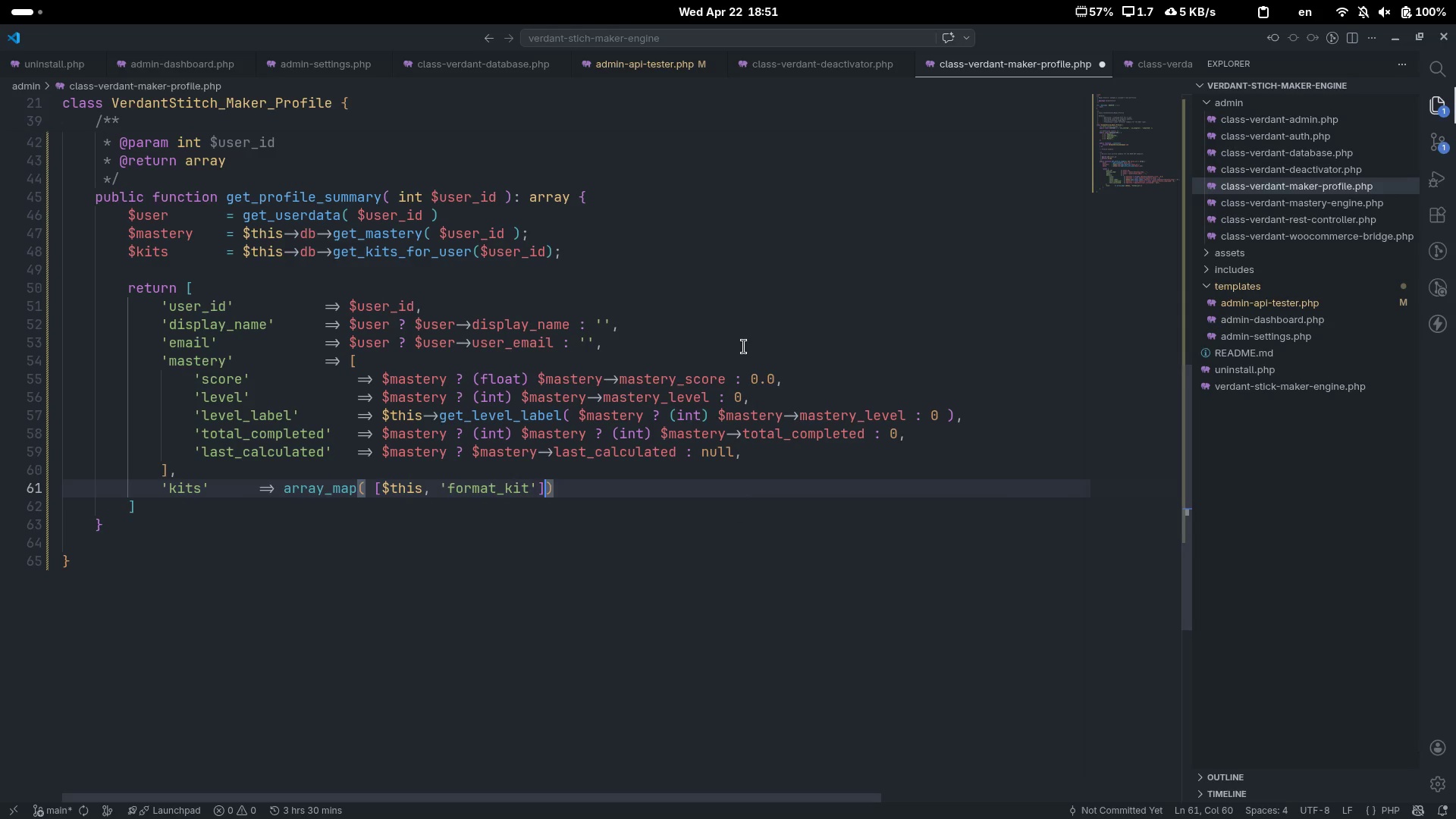 
type(, $kits)
 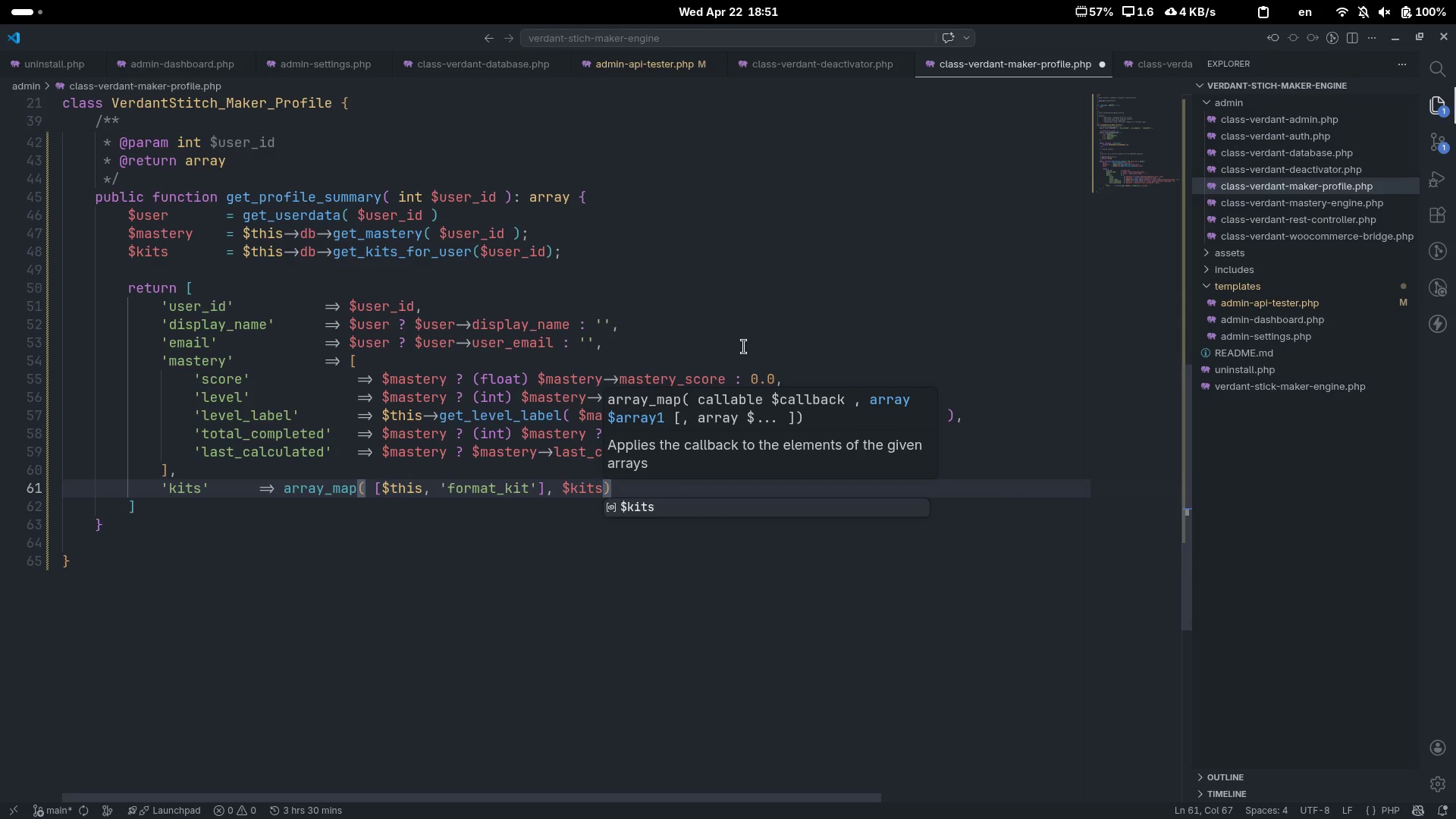 
key(ArrowRight)
 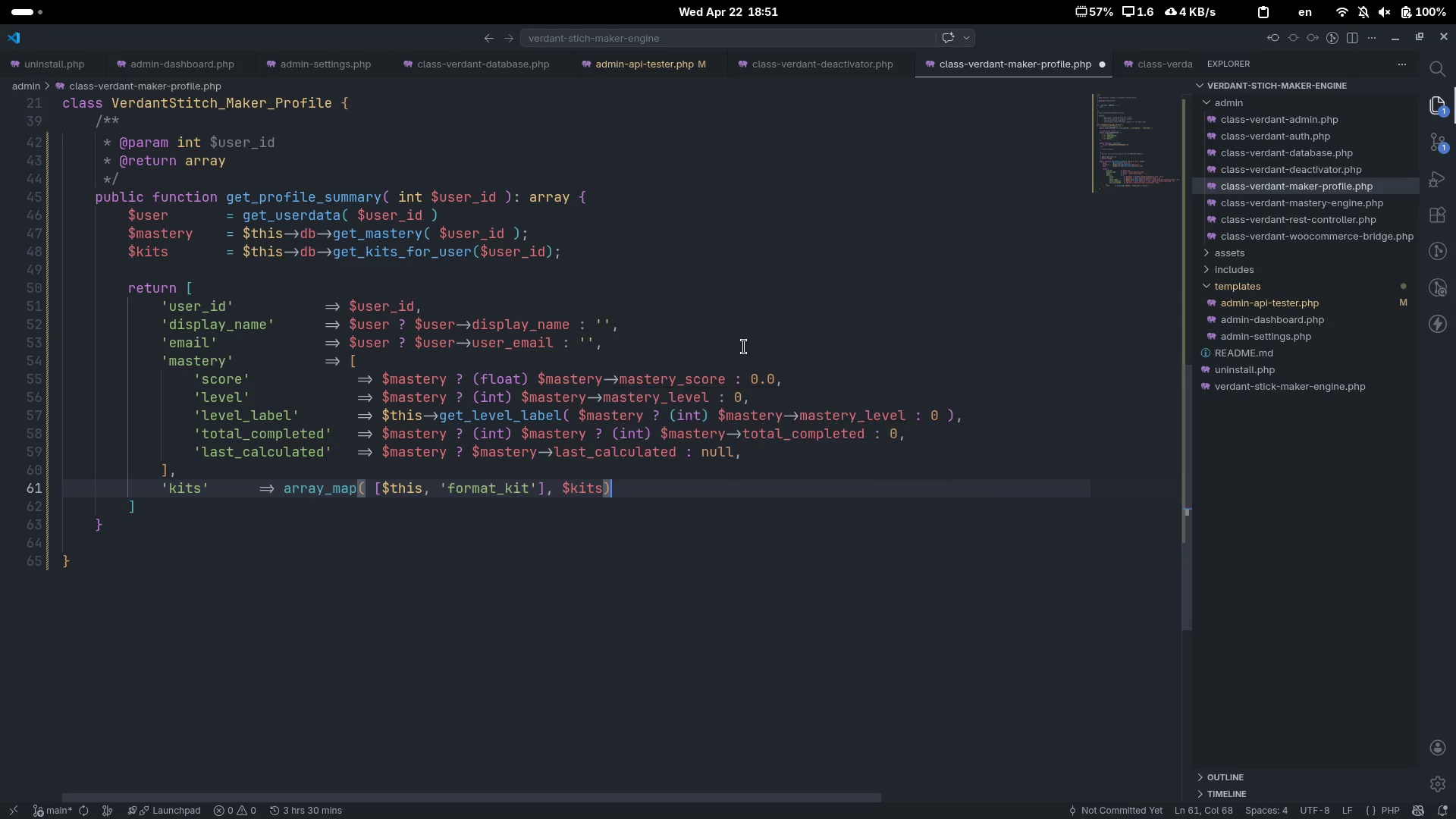 
key(Comma)
 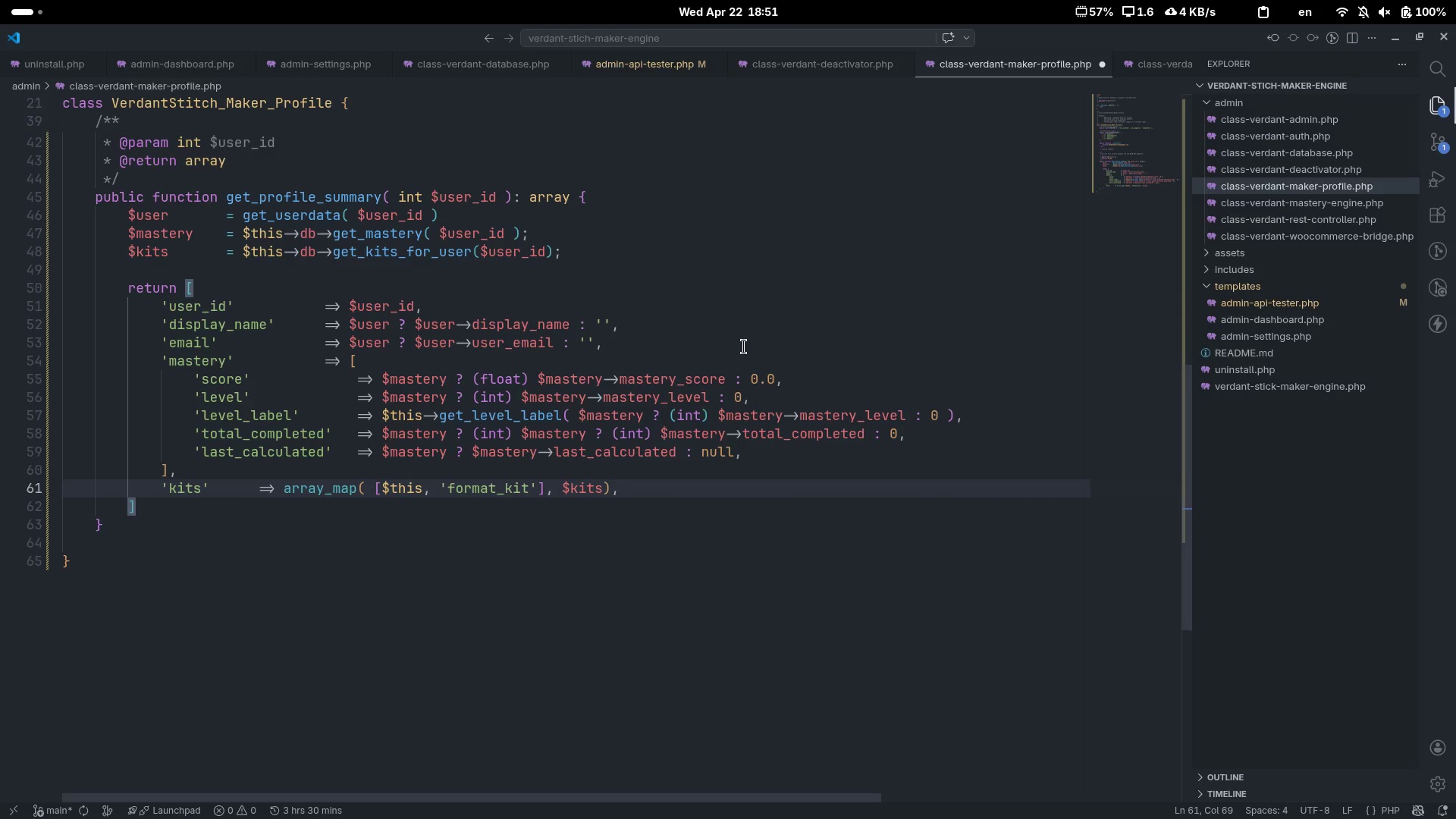 
key(ArrowDown)
 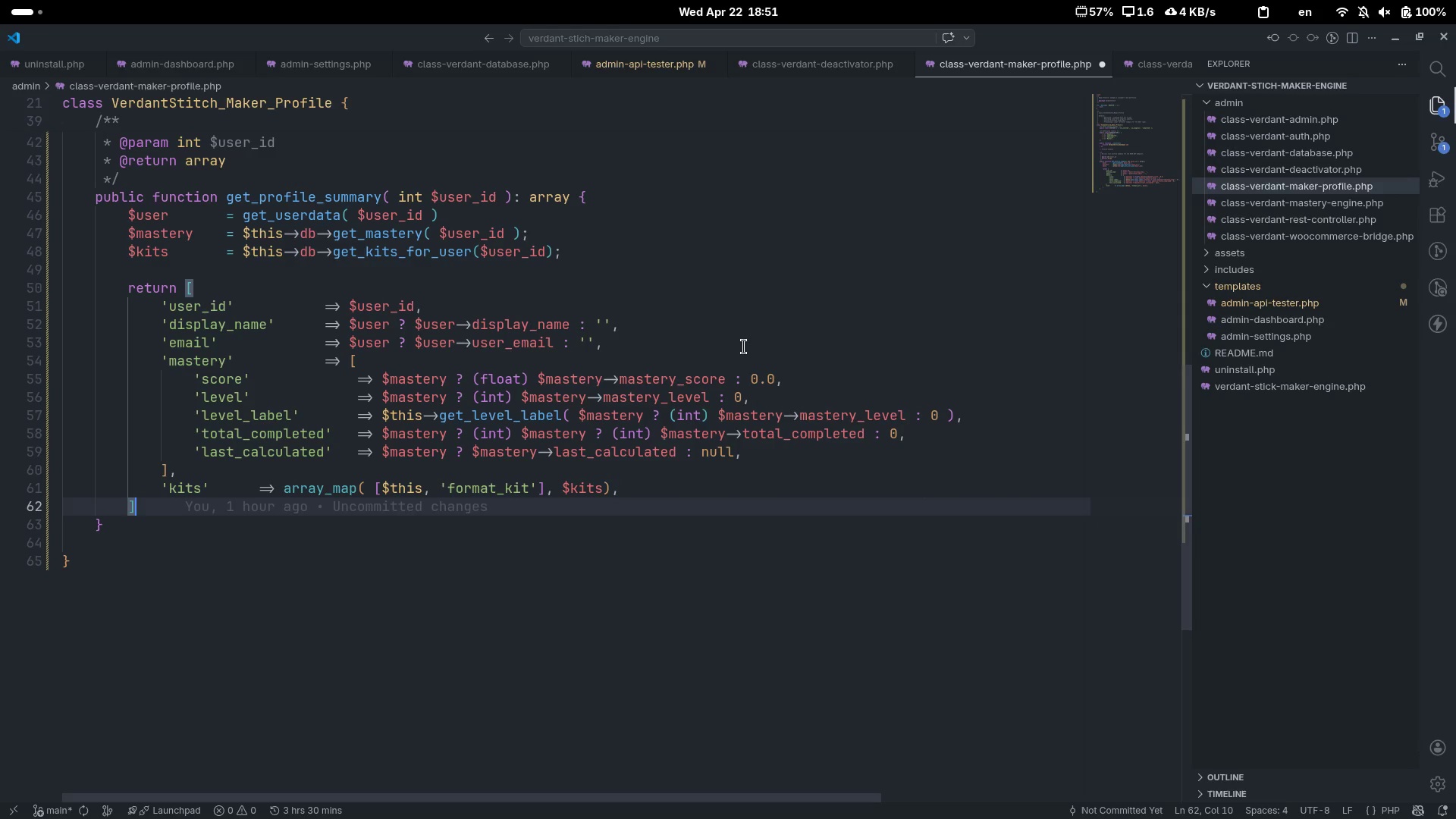 
key(Semicolon)
 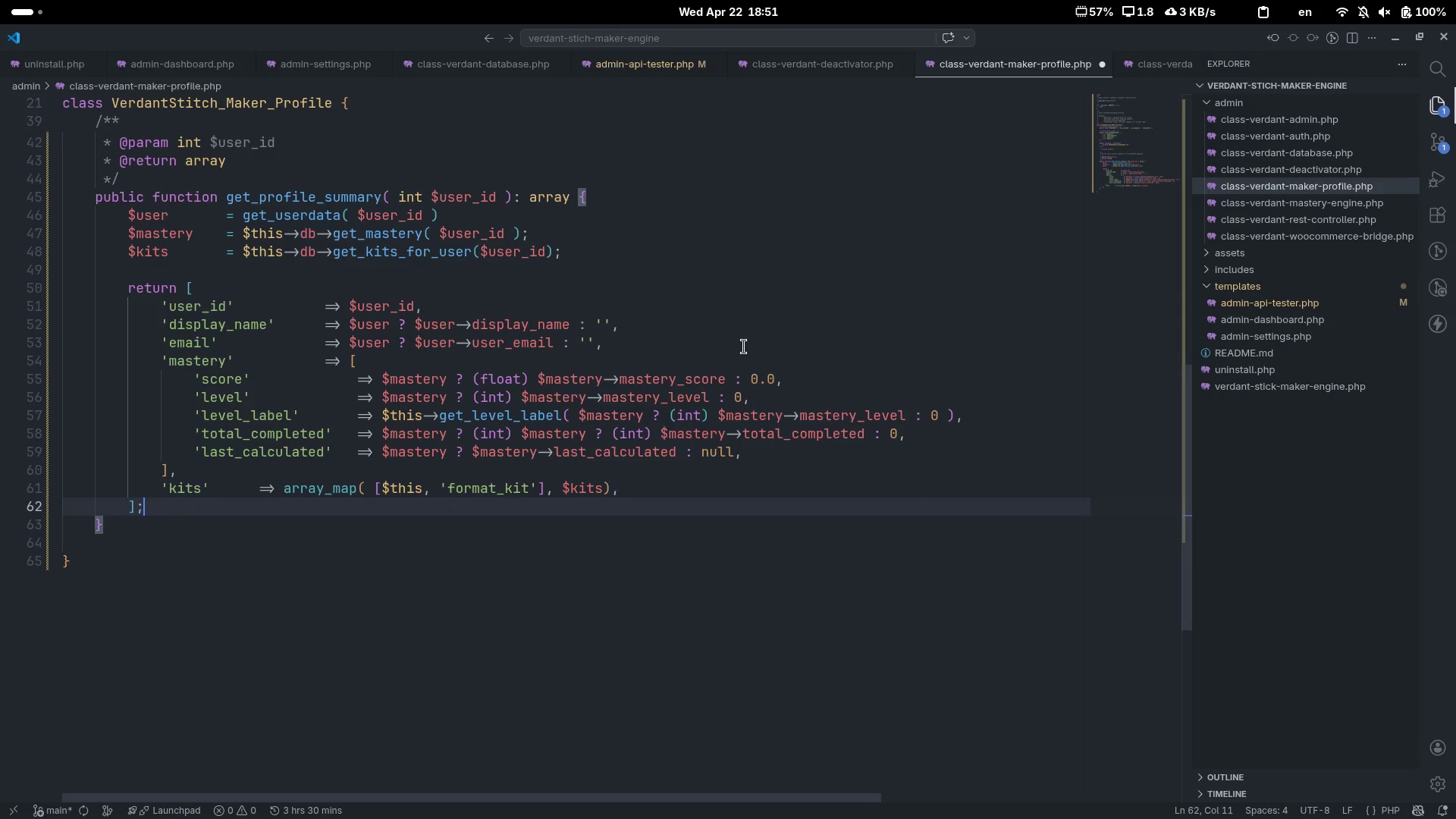 
key(ArrowDown)
 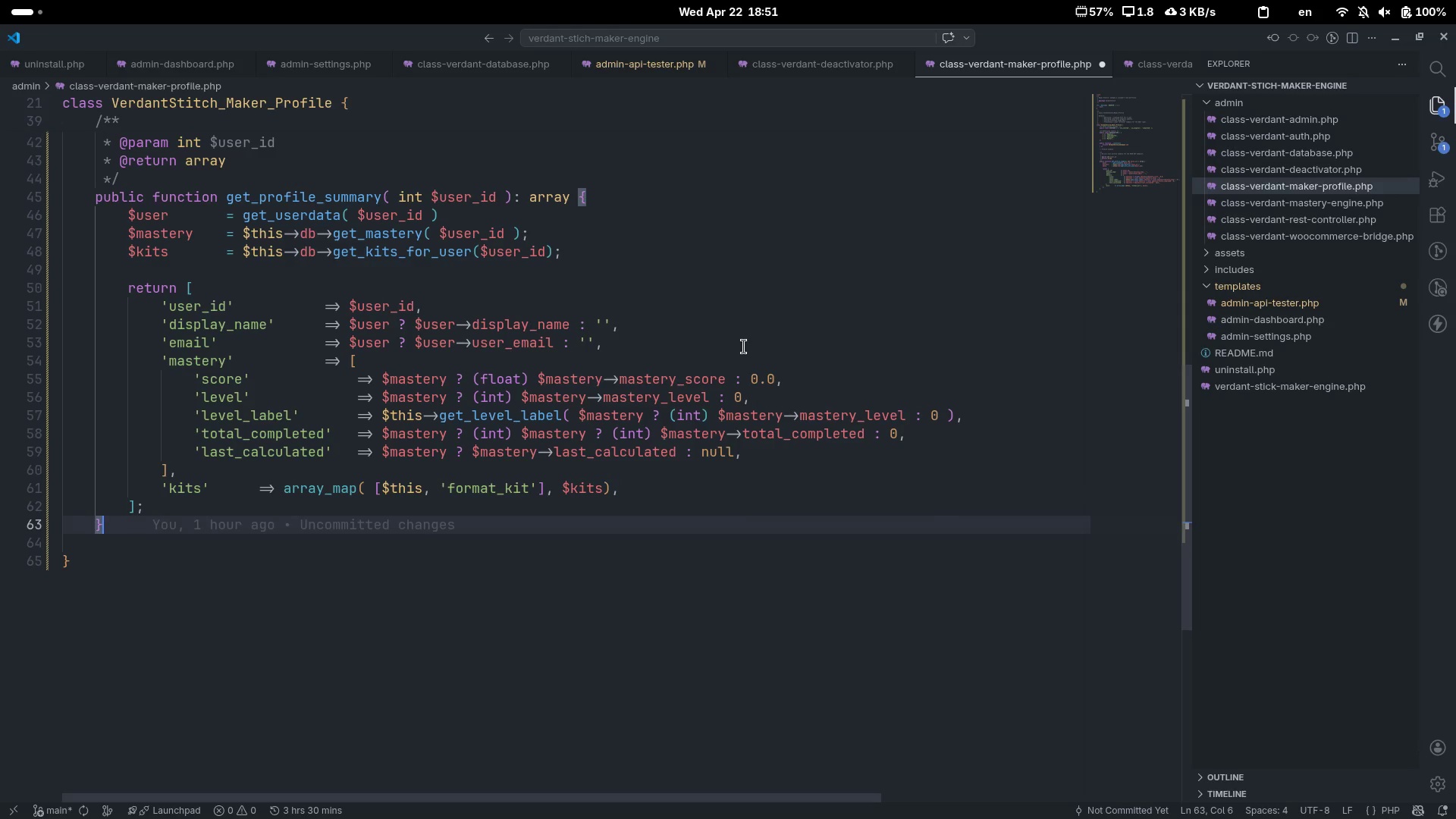 
key(Enter)
 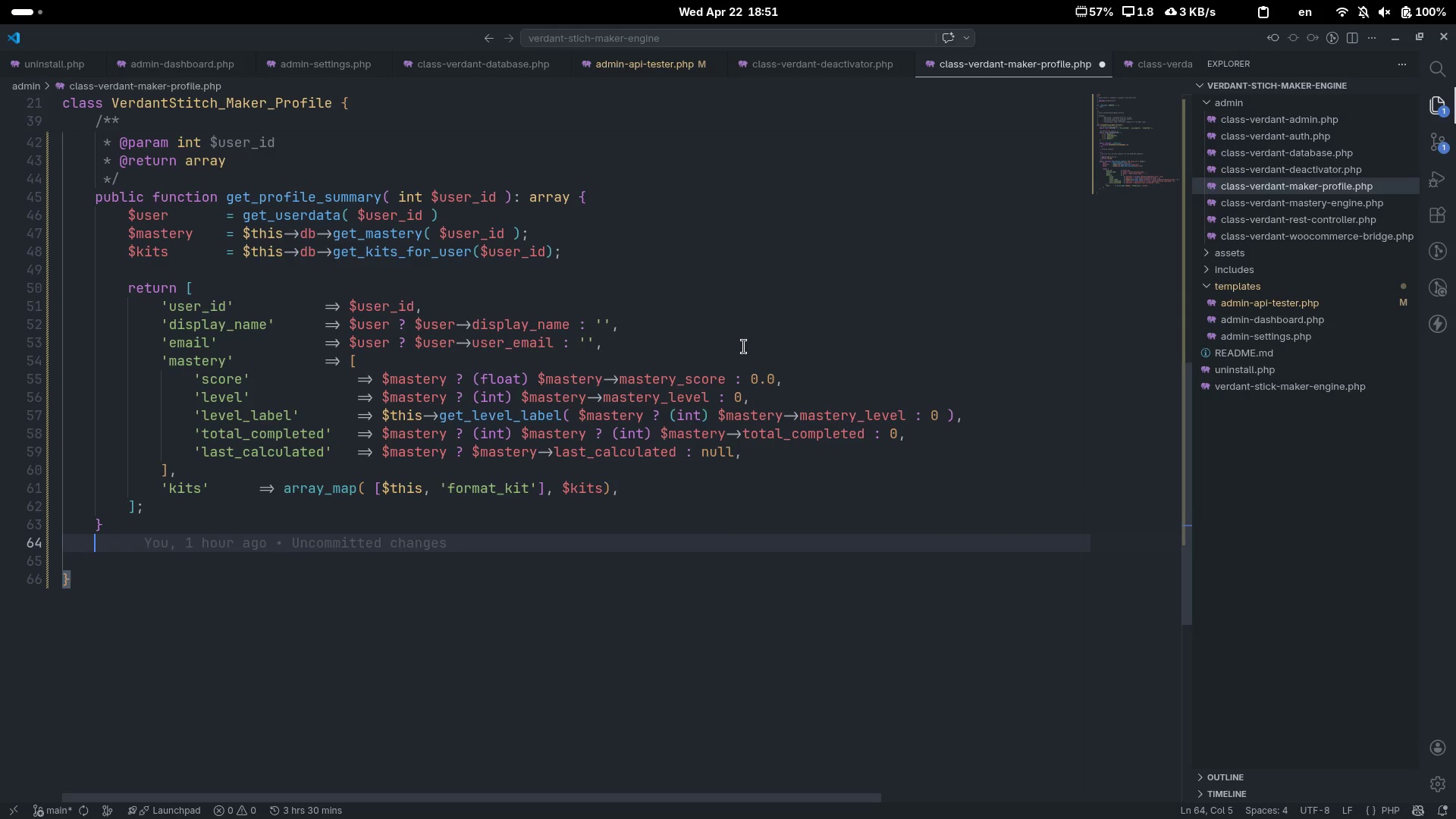 
key(Enter)
 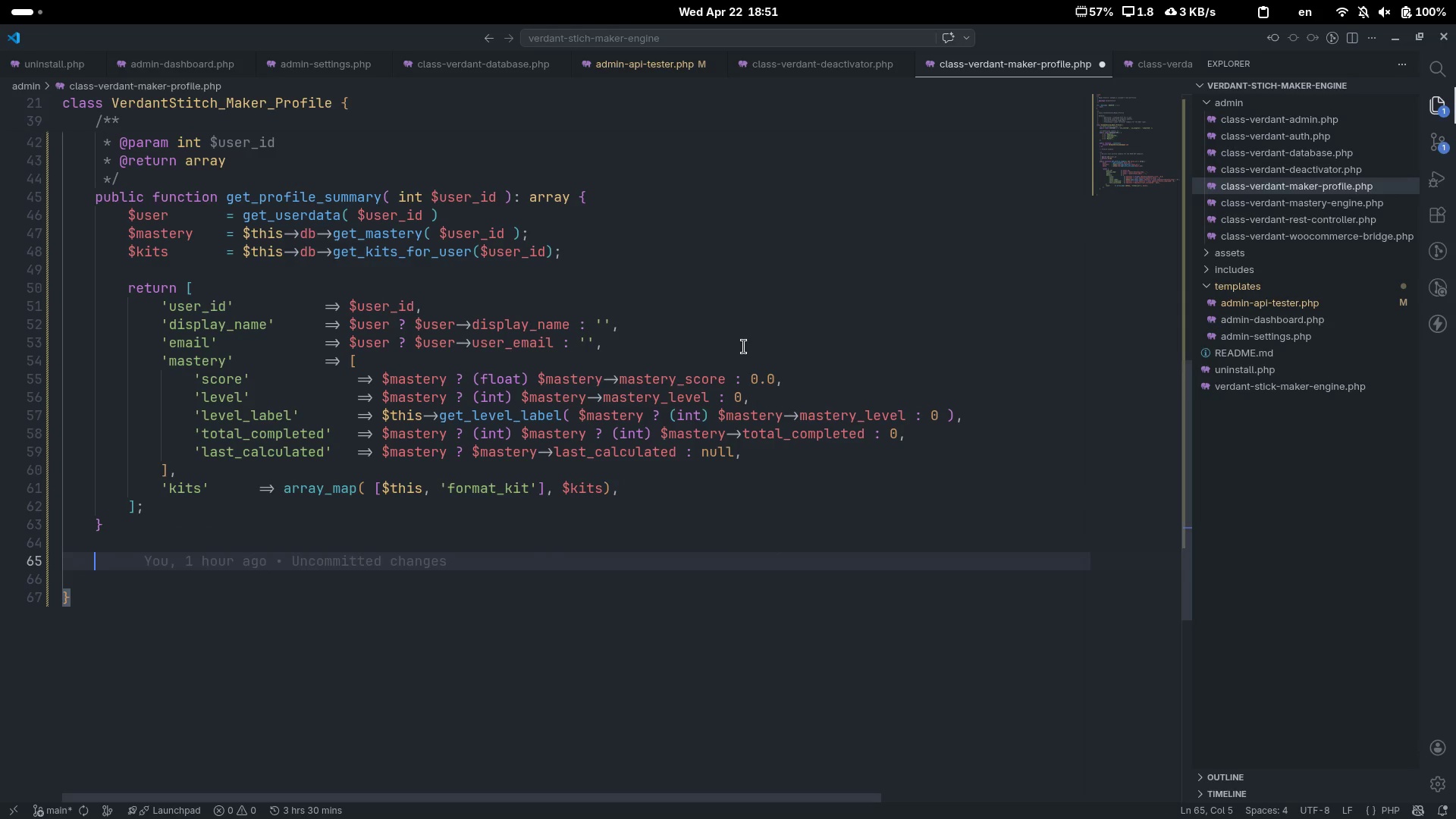 
key(Control+ControlLeft)
 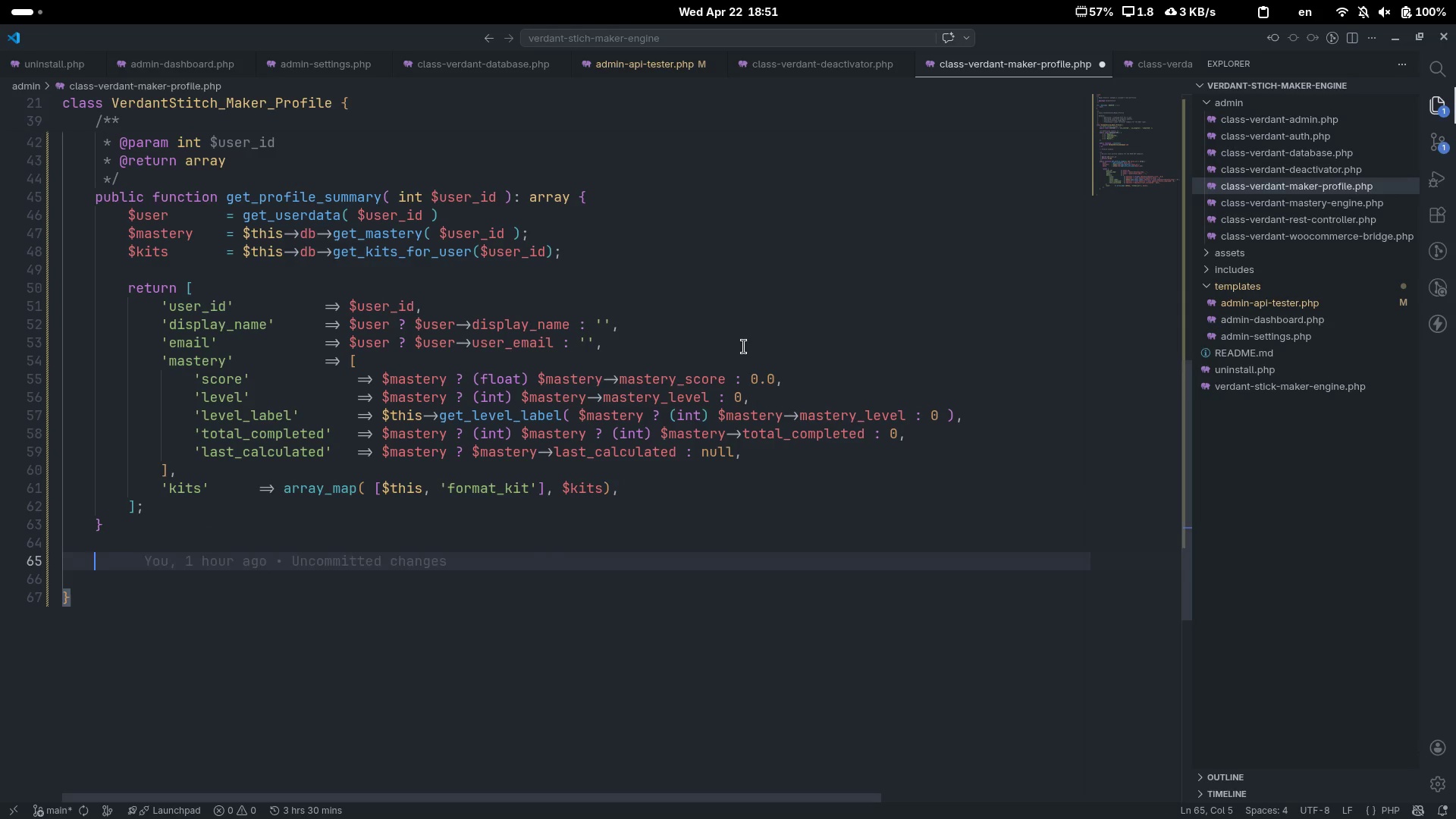 
key(Control+Slash)
 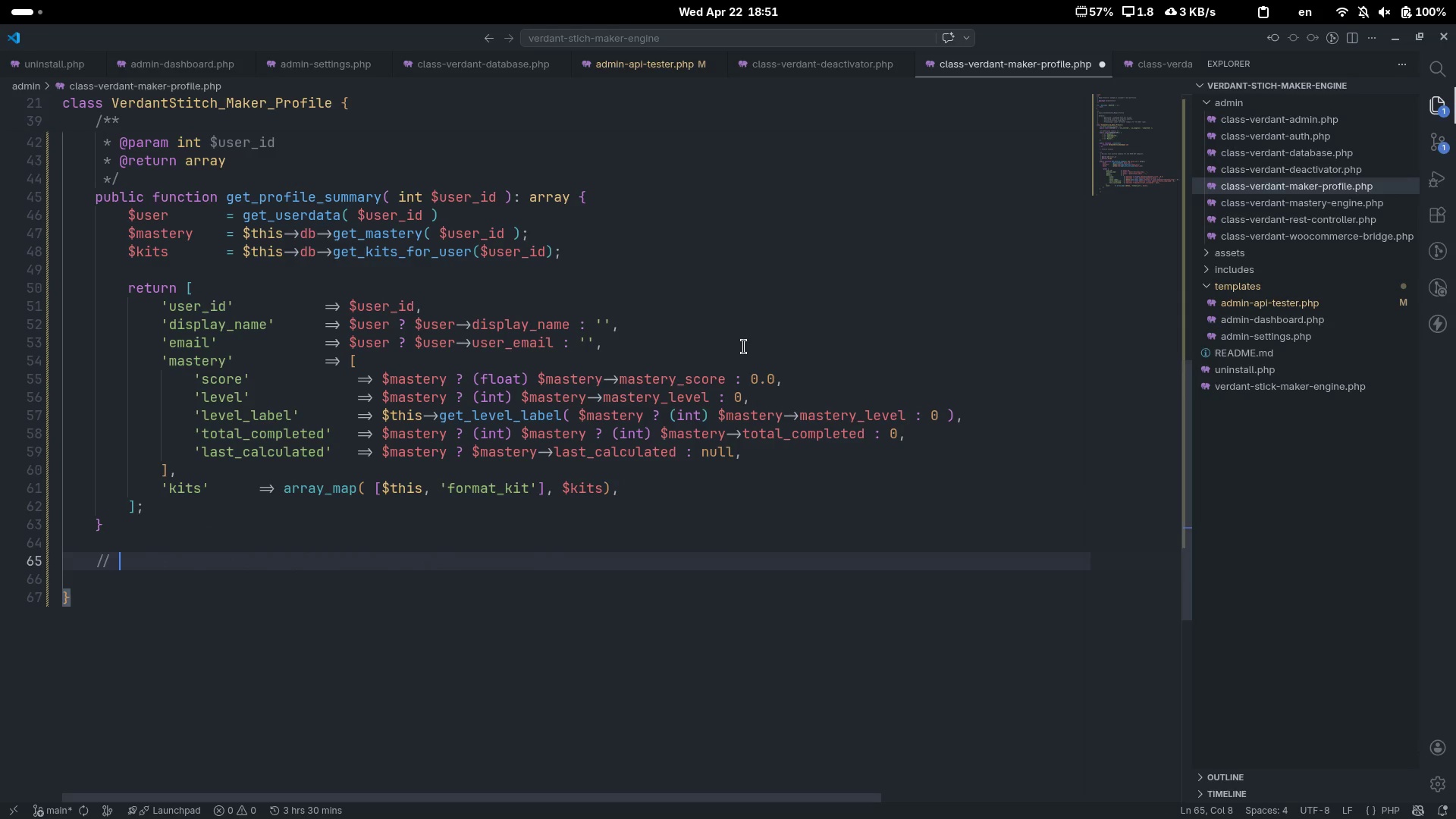 
type(Kit Manage)
 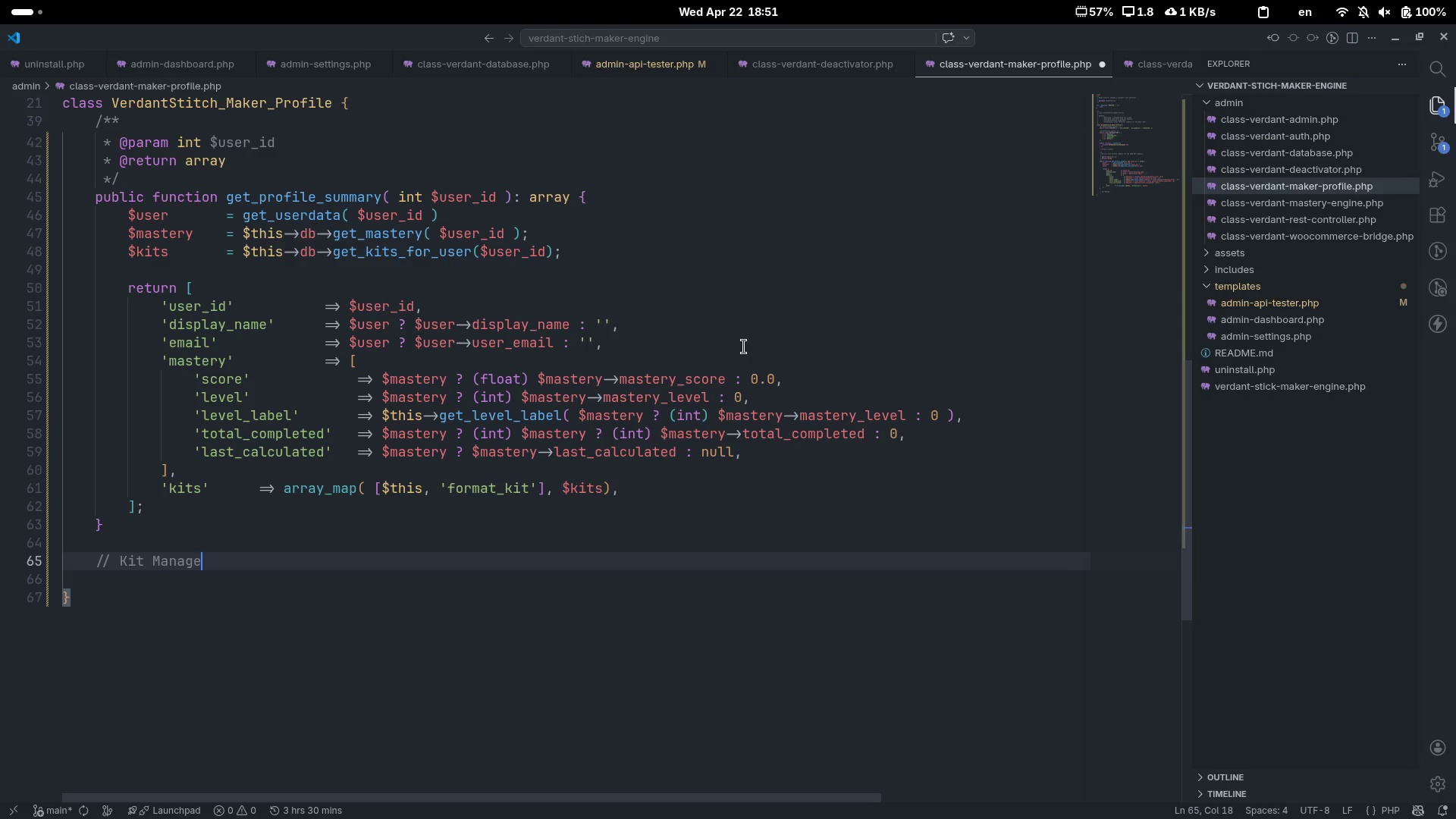 
key(Control+ControlLeft)
 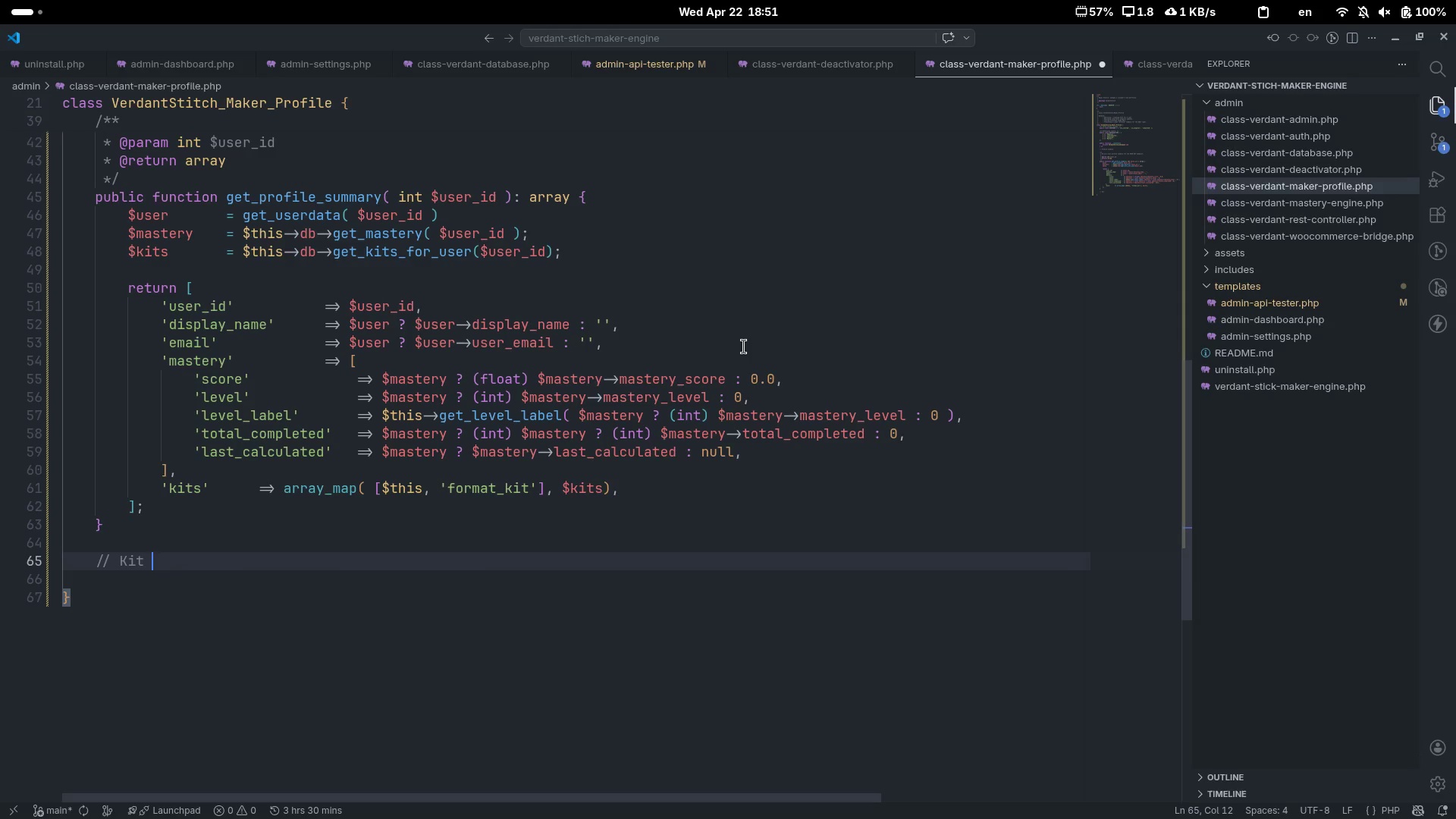 
key(Control+Backspace)
 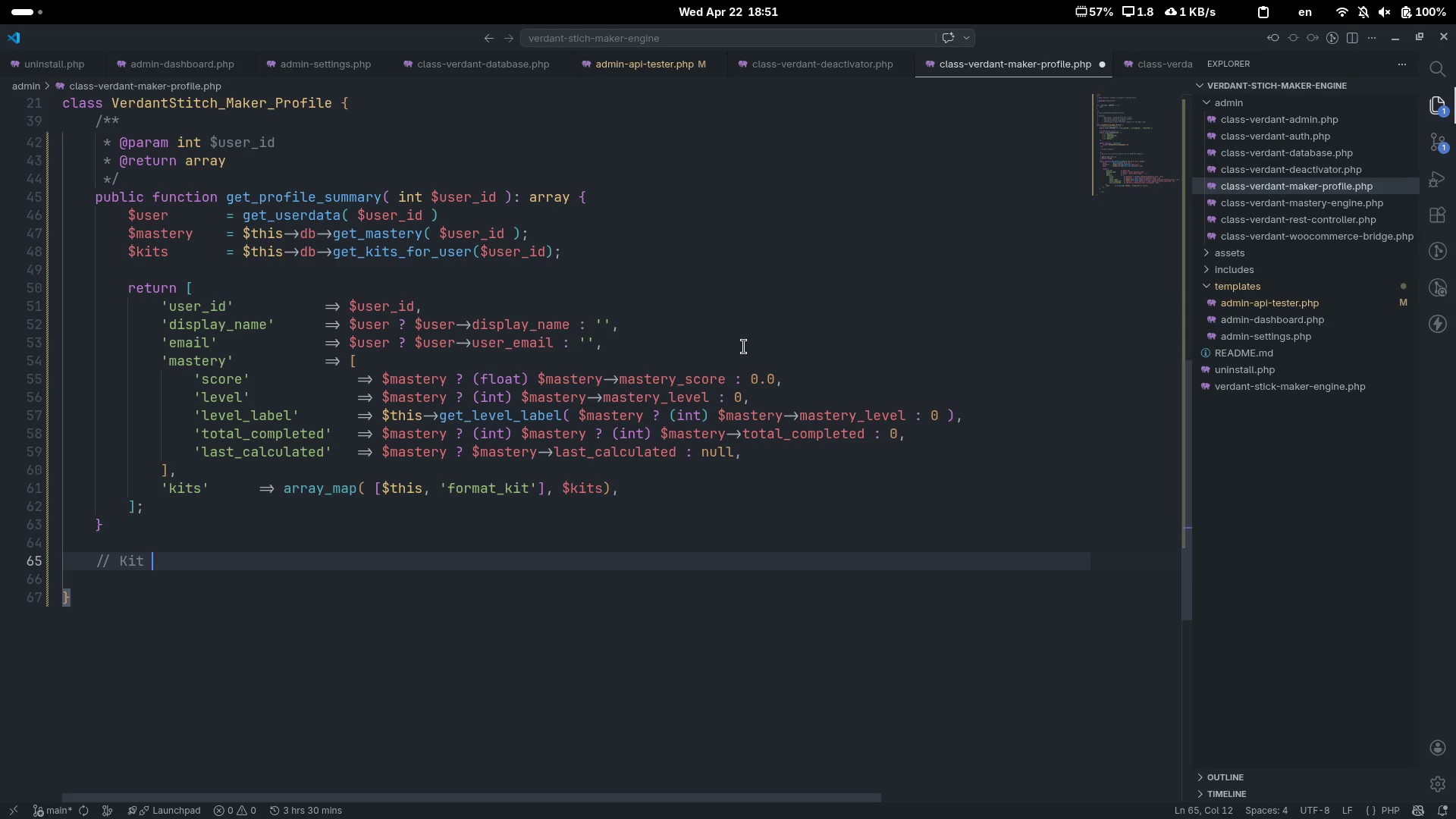 
type(management)
 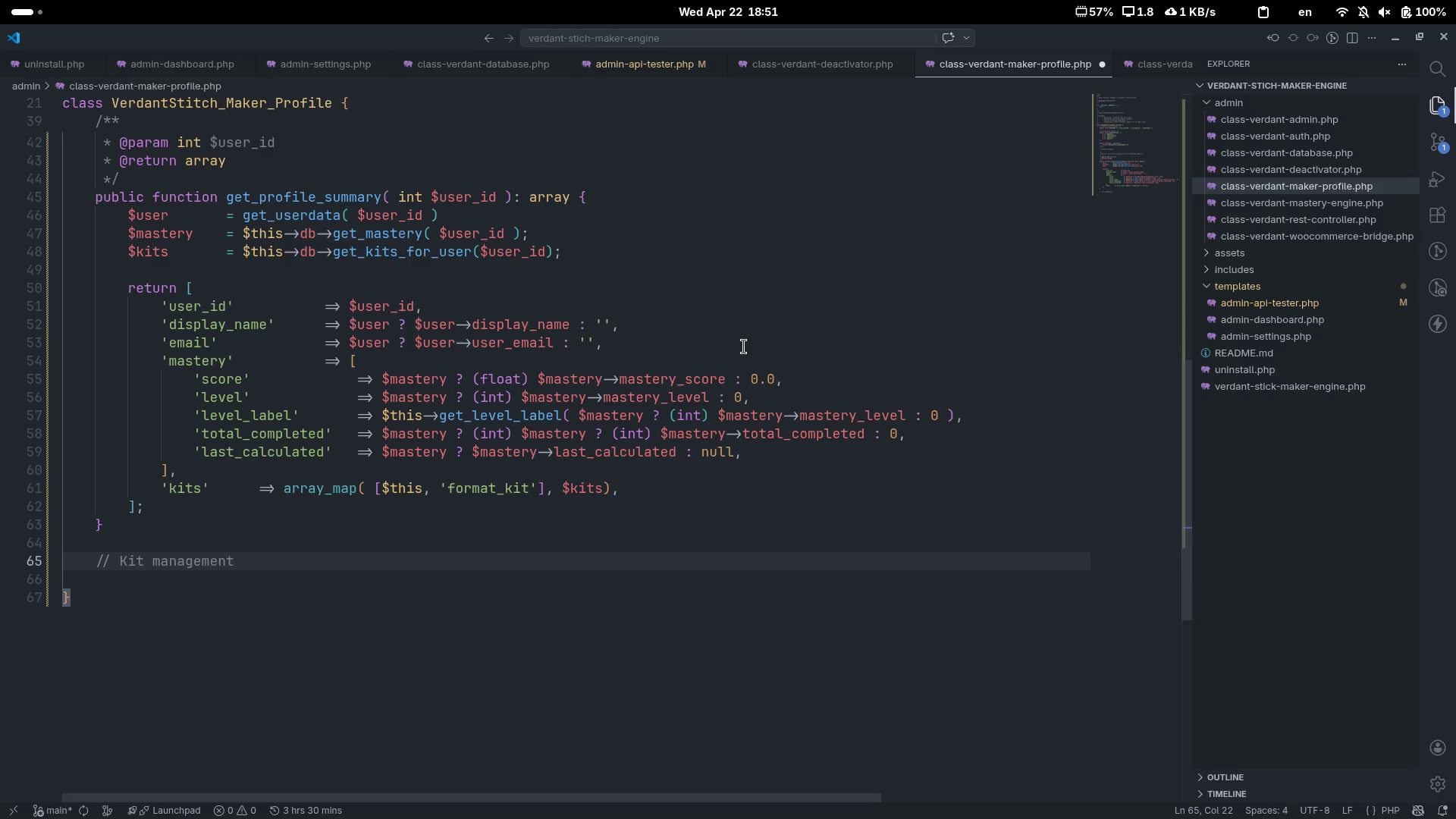 
key(Enter)
 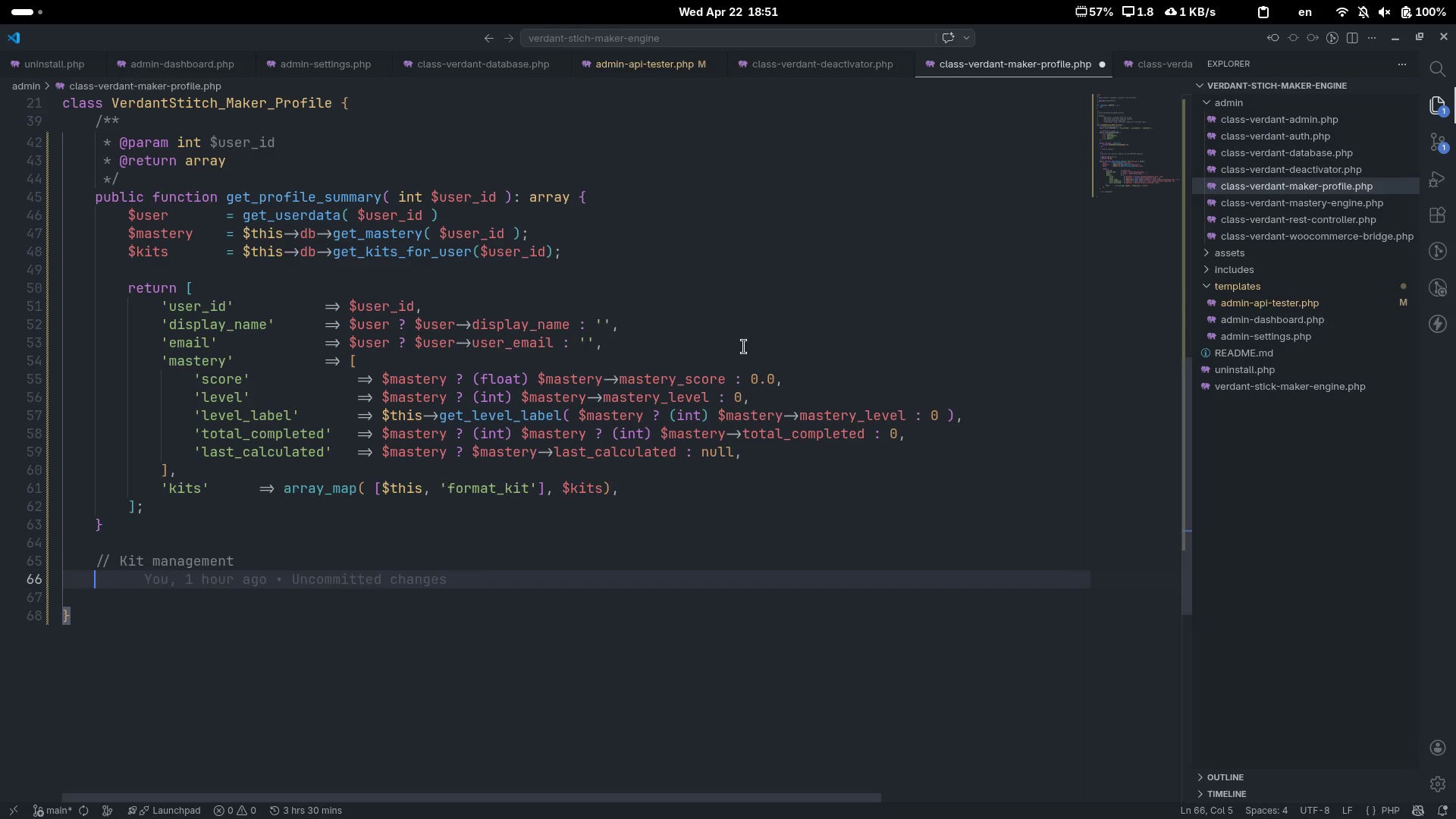 
key(Enter)
 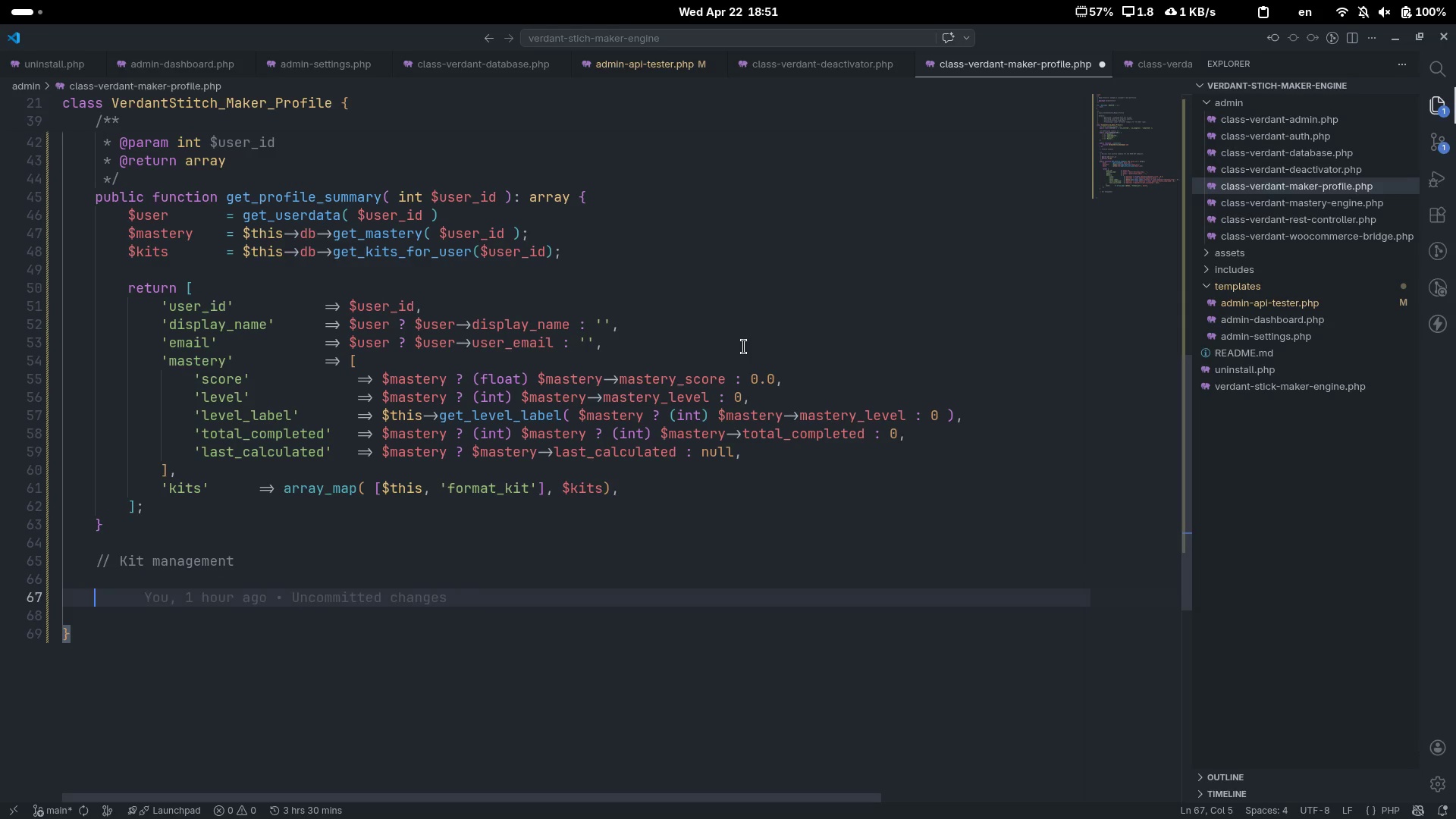 
type(/**)
 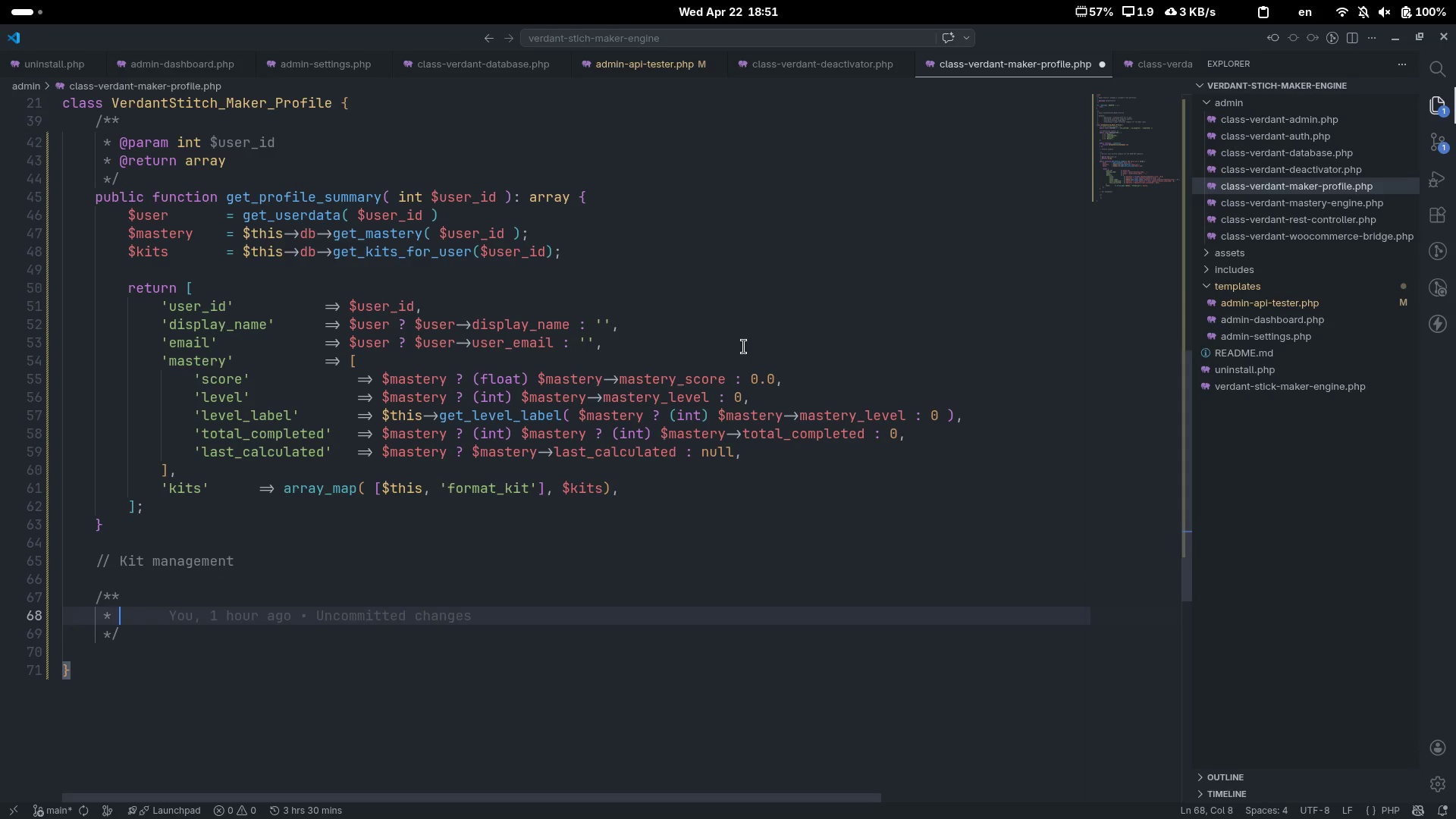 
 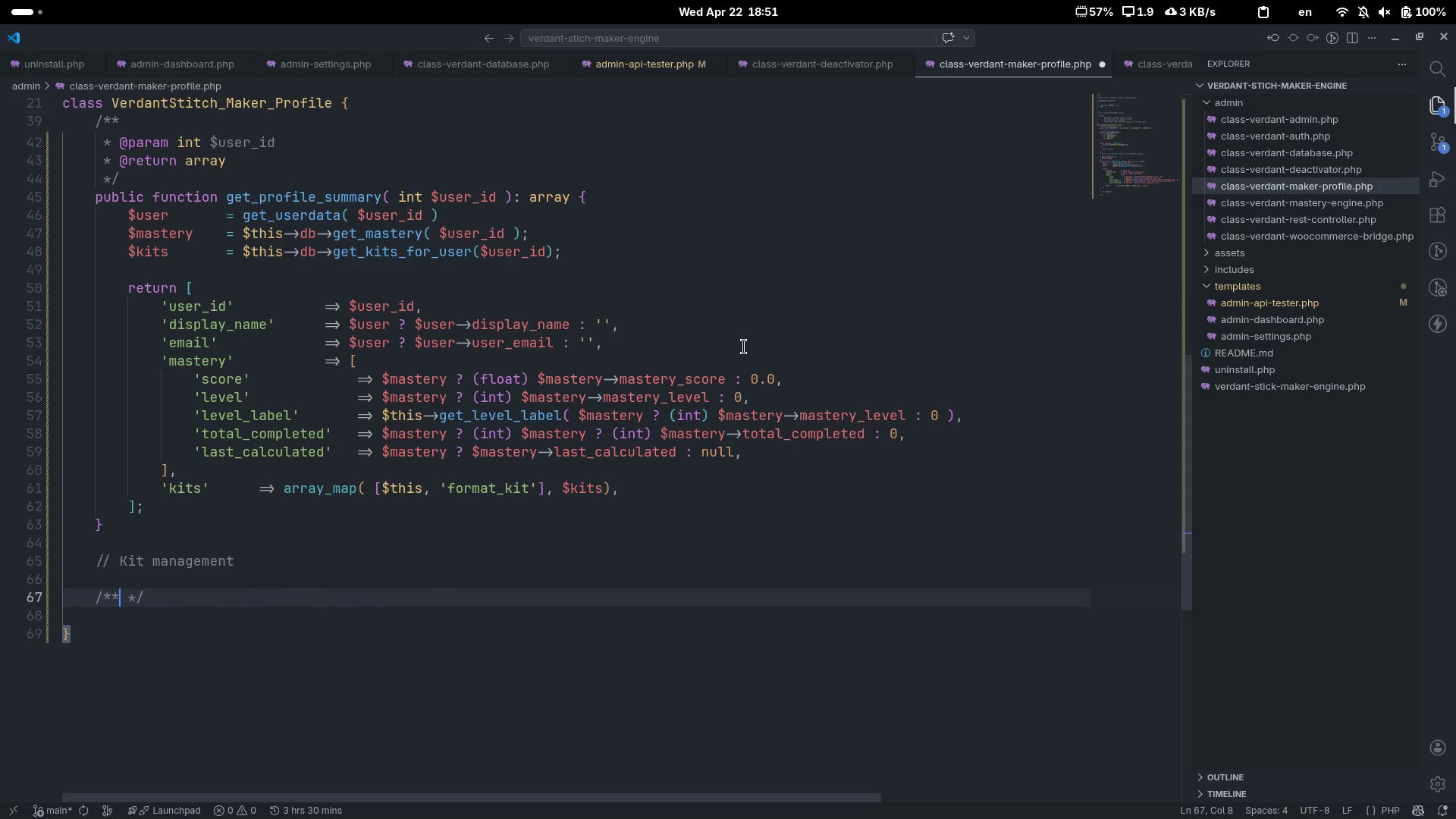 
key(Enter)
 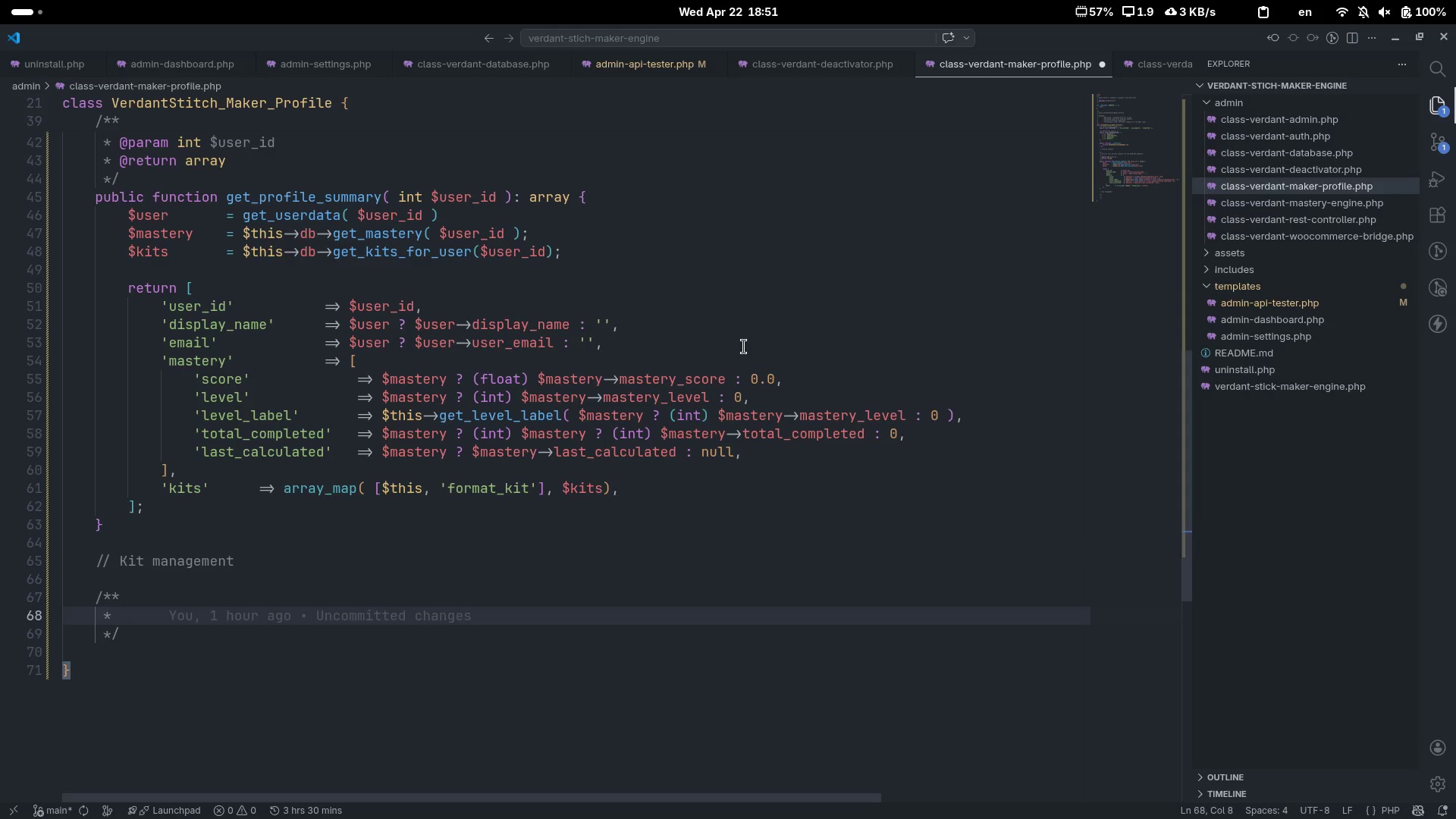 
type(Get or C)
key(Backspace)
type(cra)
key(Backspace)
type(eate a kit row for a new)
 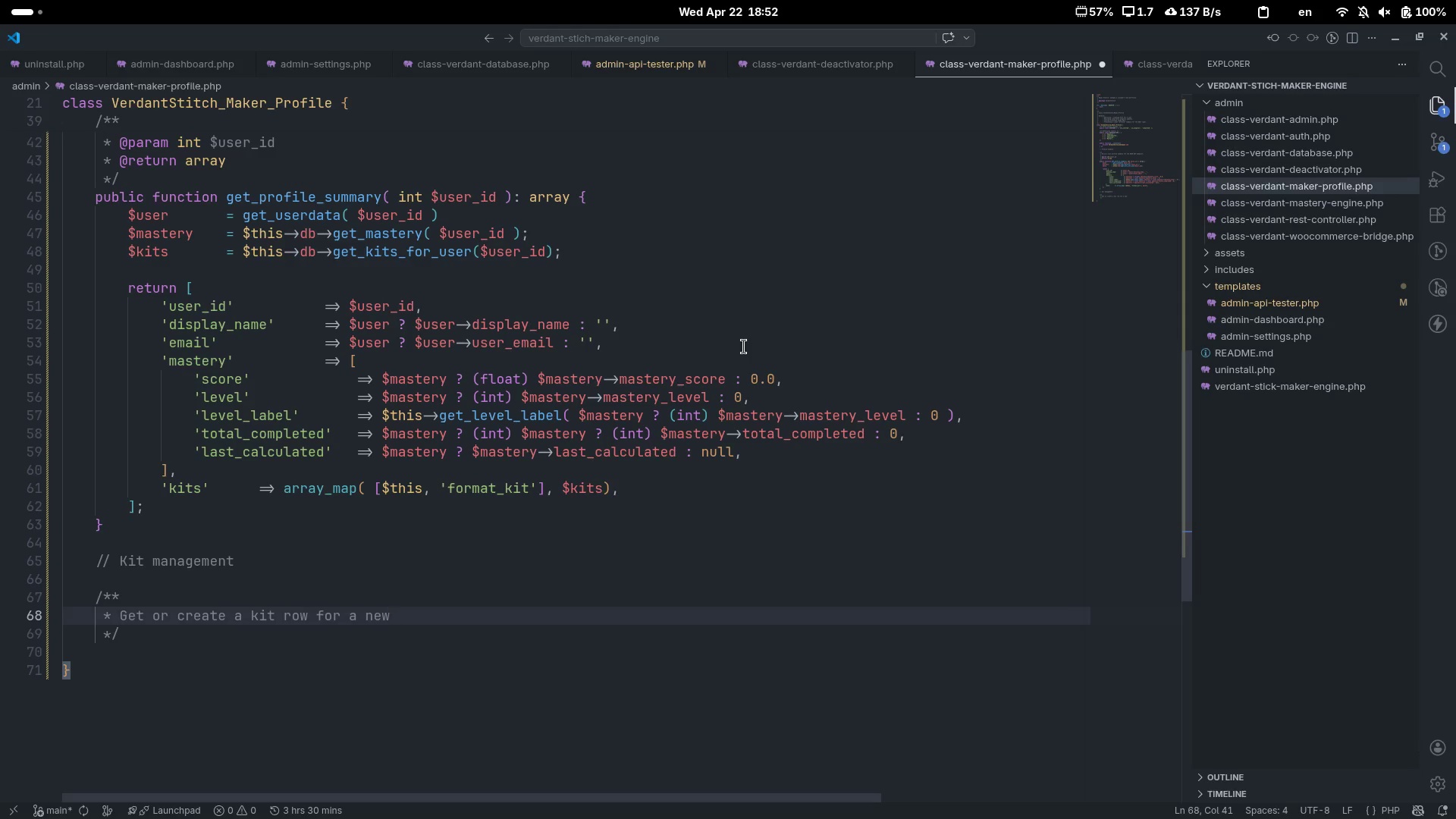 
 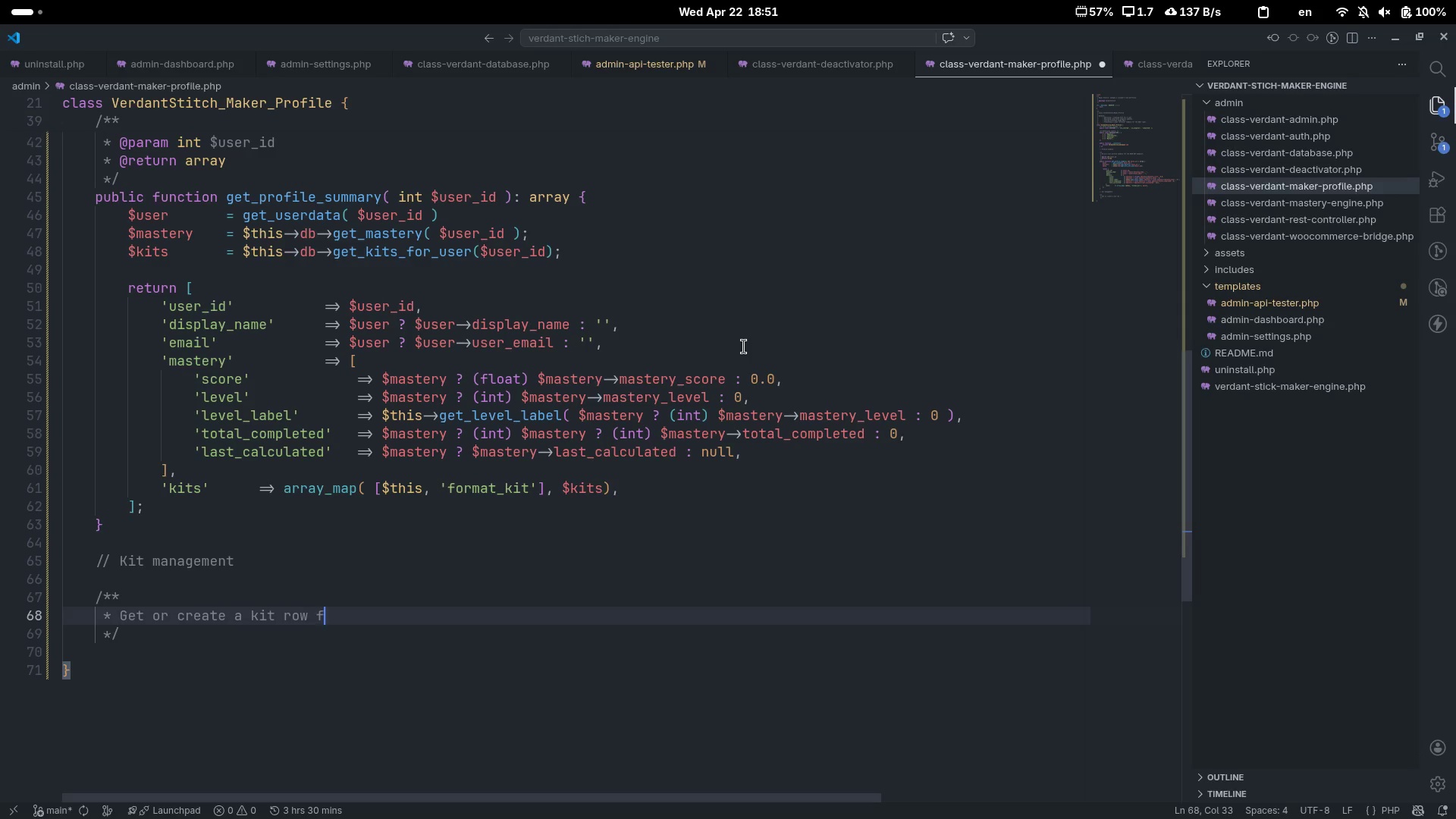 
key(Control+ControlLeft)
 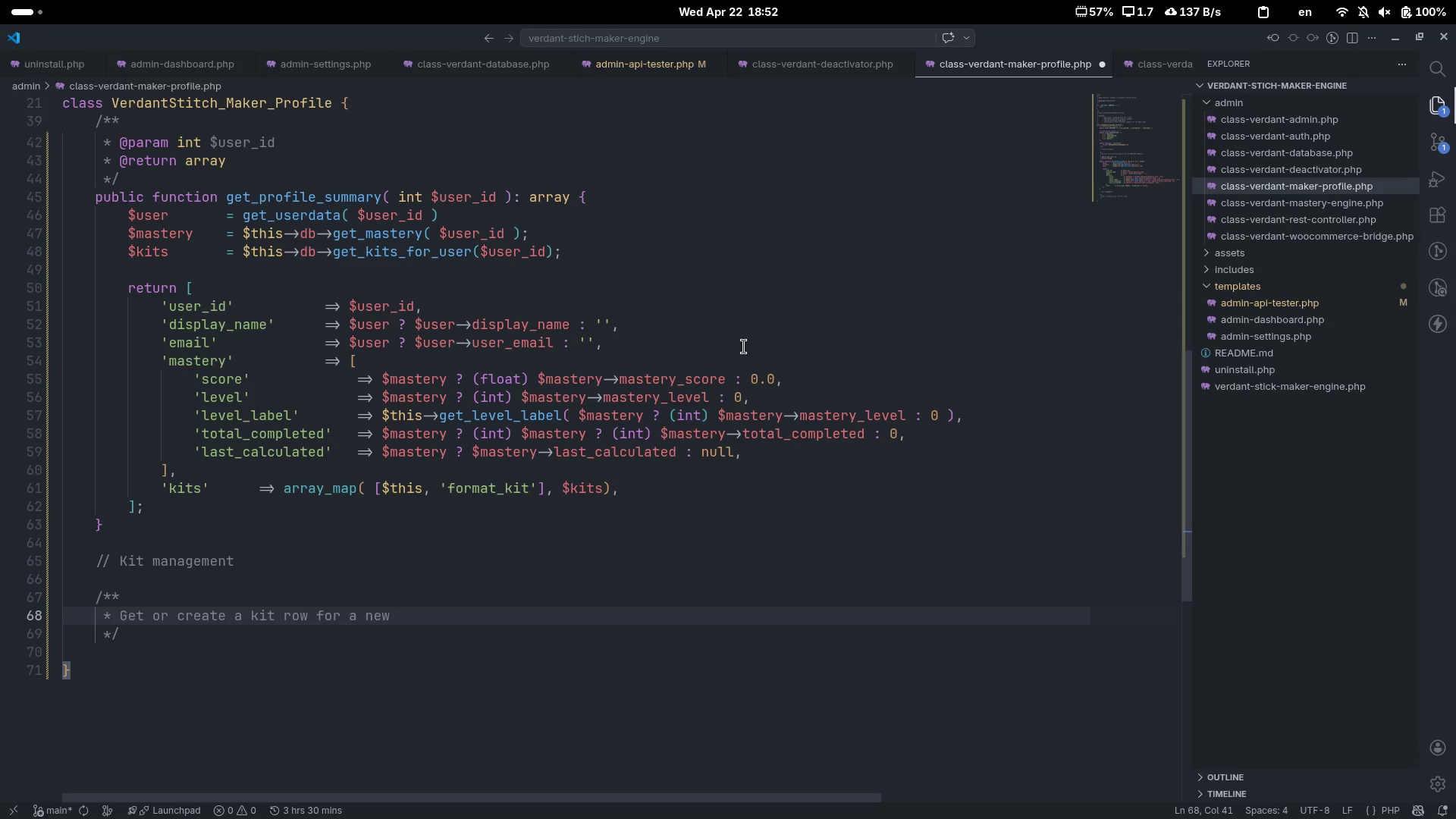 
key(Control+Backspace)
 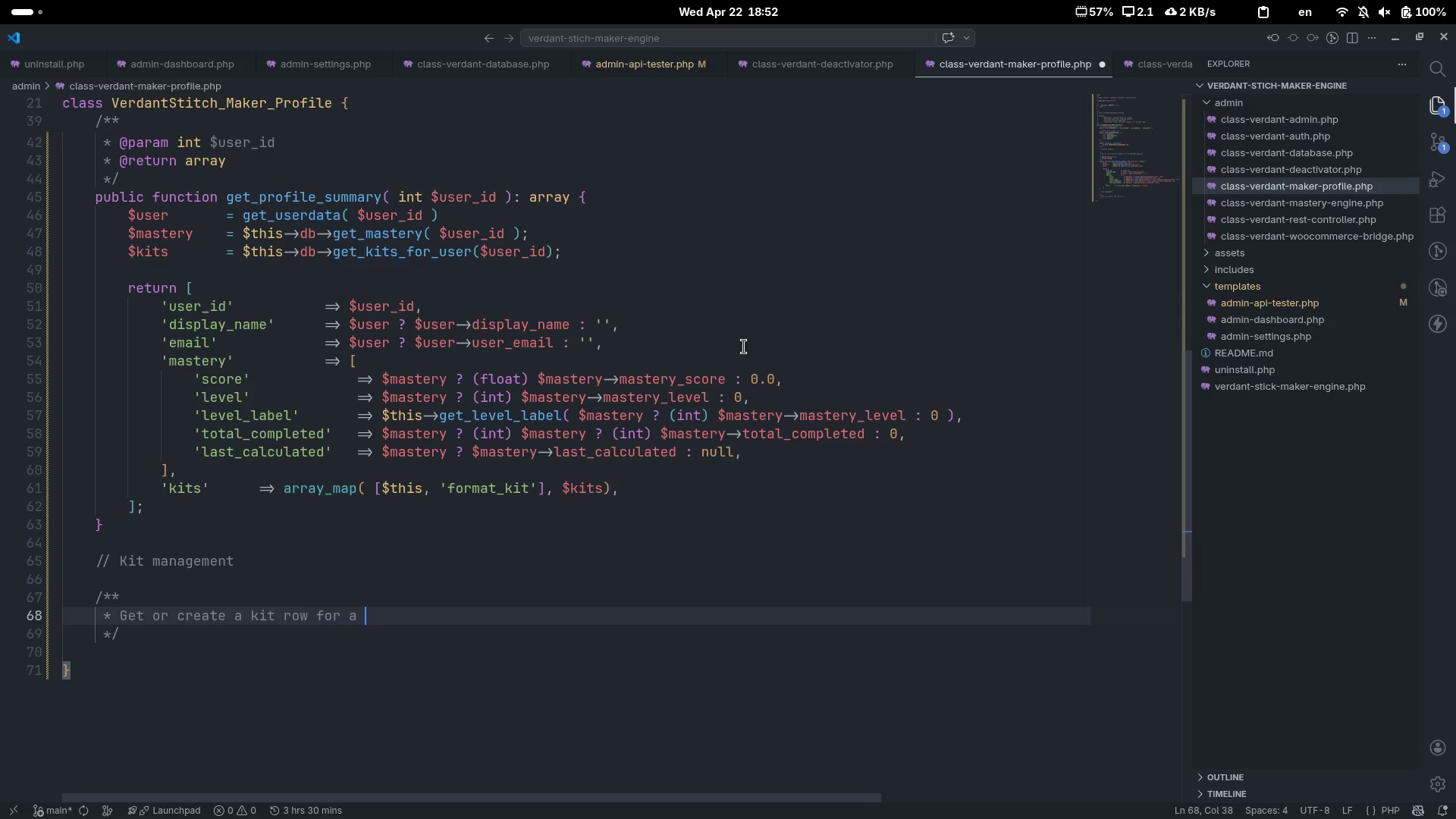 
type(user.)
 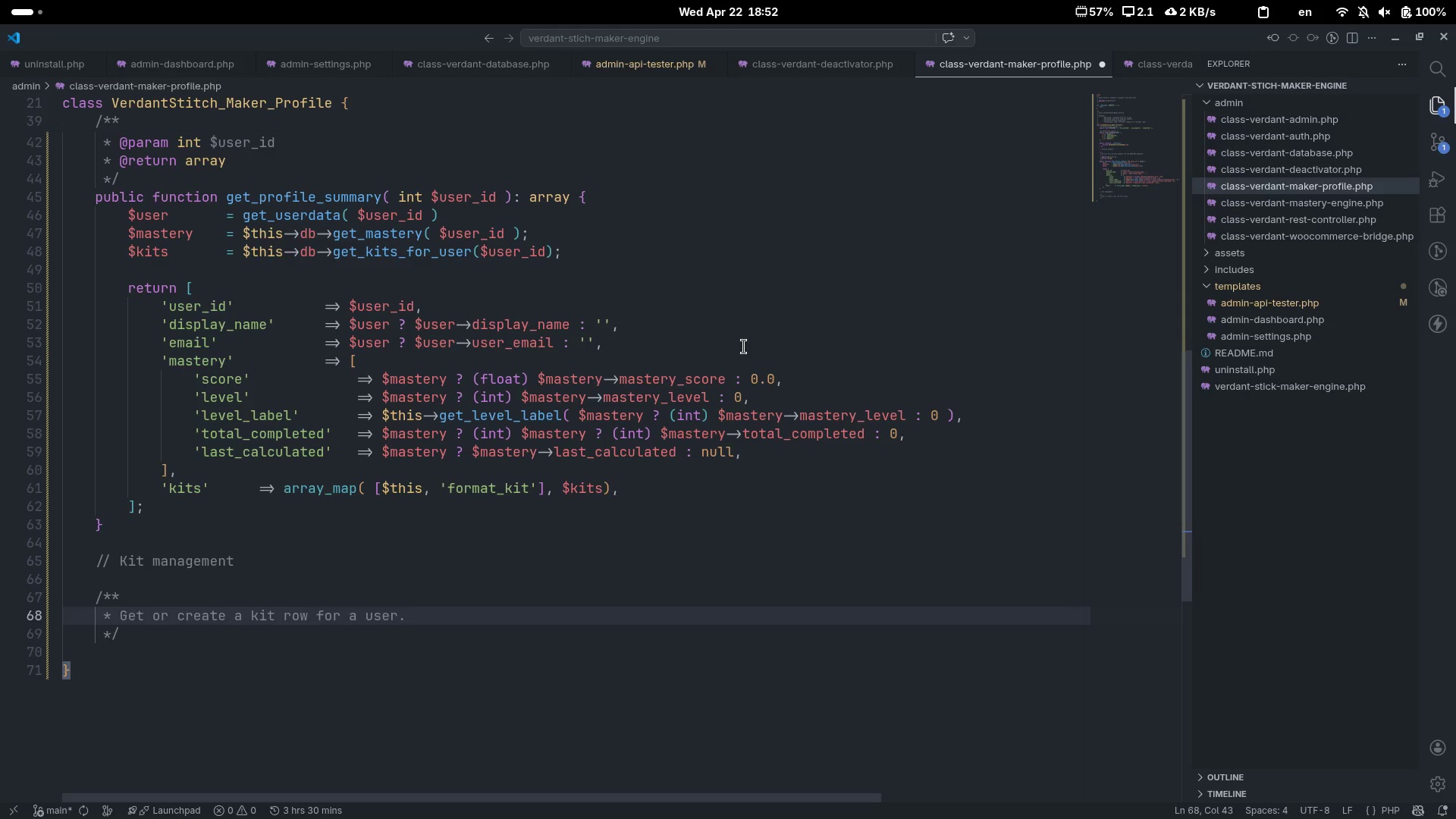 
key(Enter)
 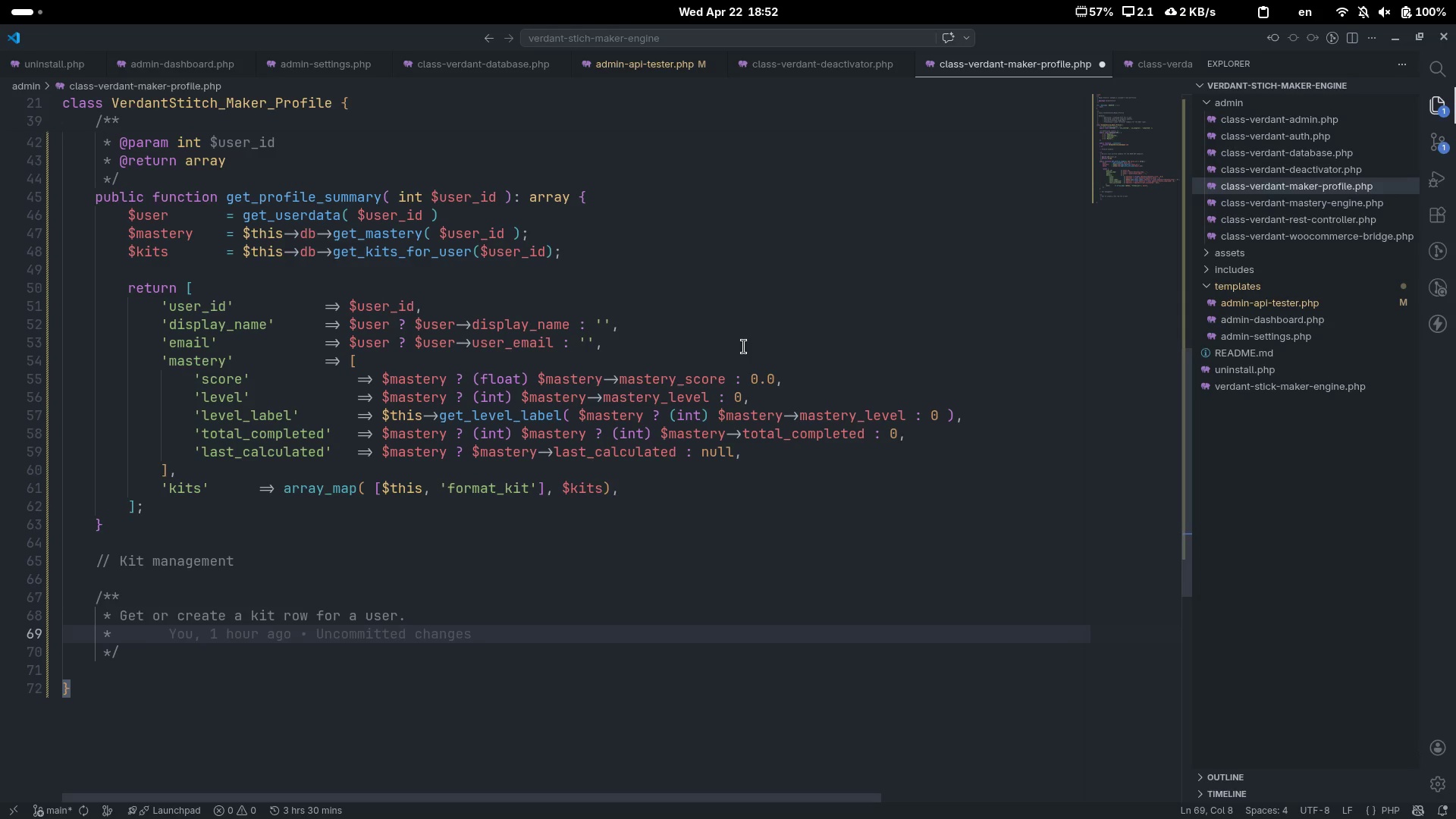 
key(Enter)
 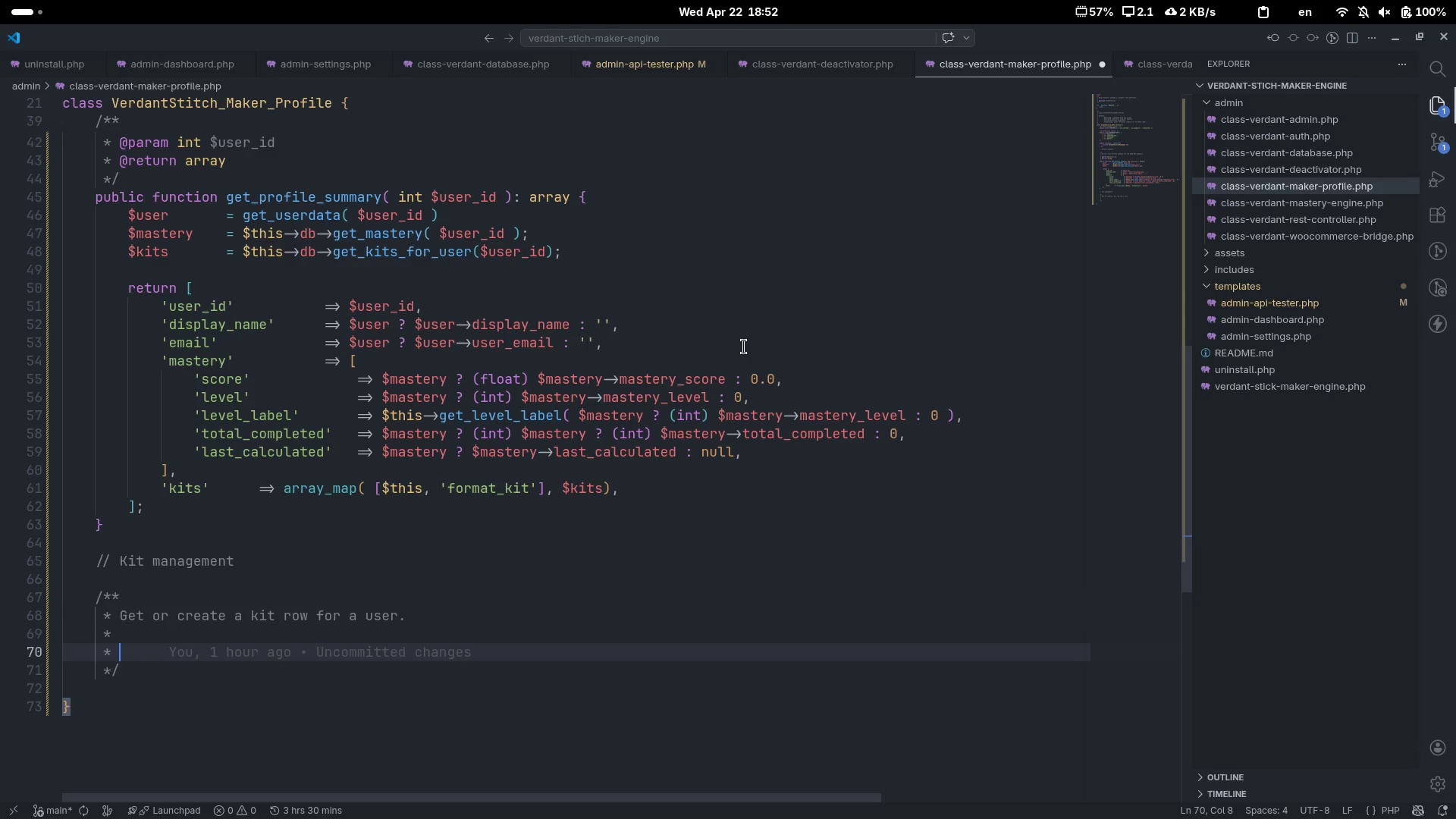 
type(@parm)
key(Backspace)
type(am int )
key(Tab)
type($user_id)
 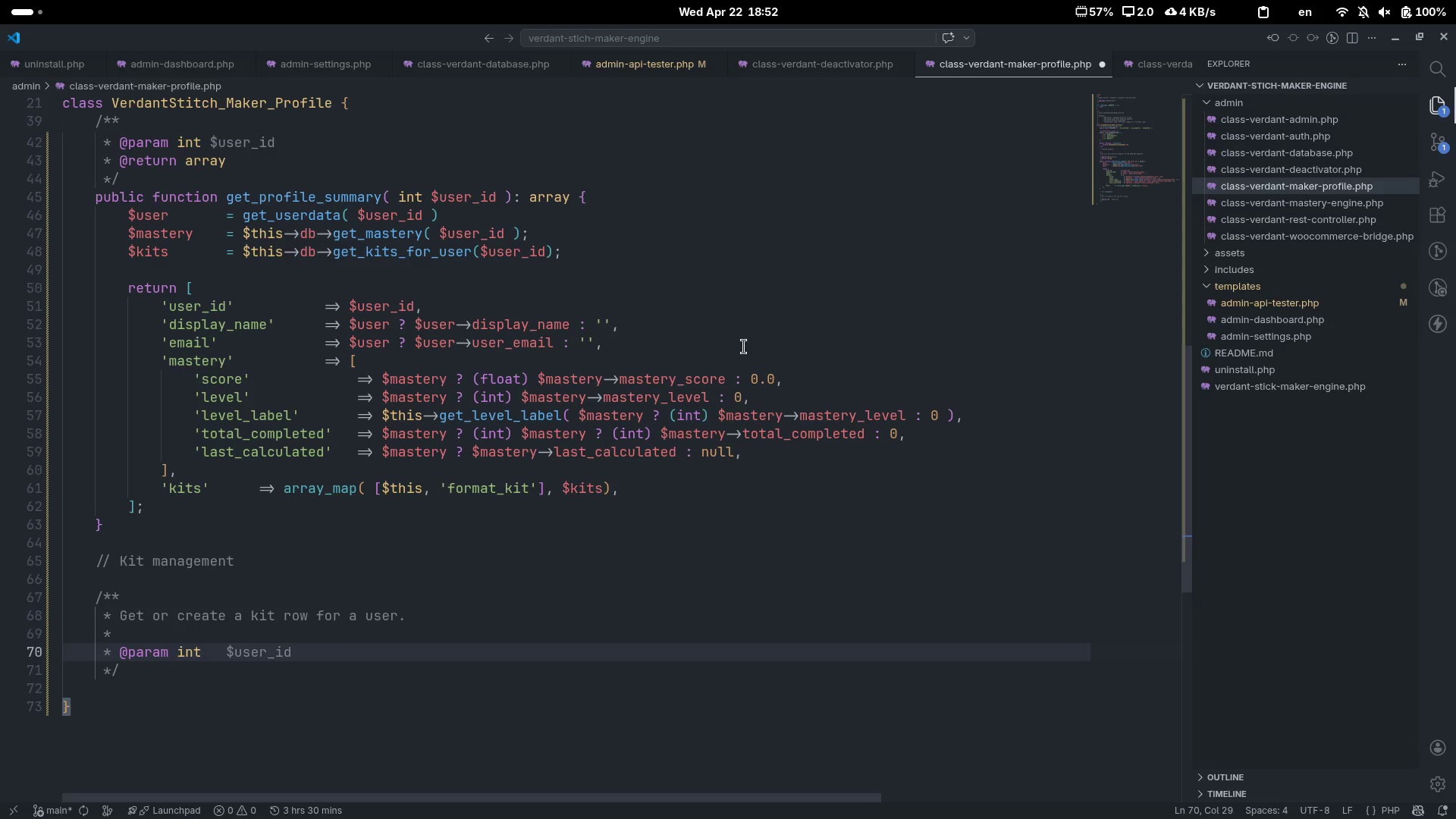 
key(Enter)
 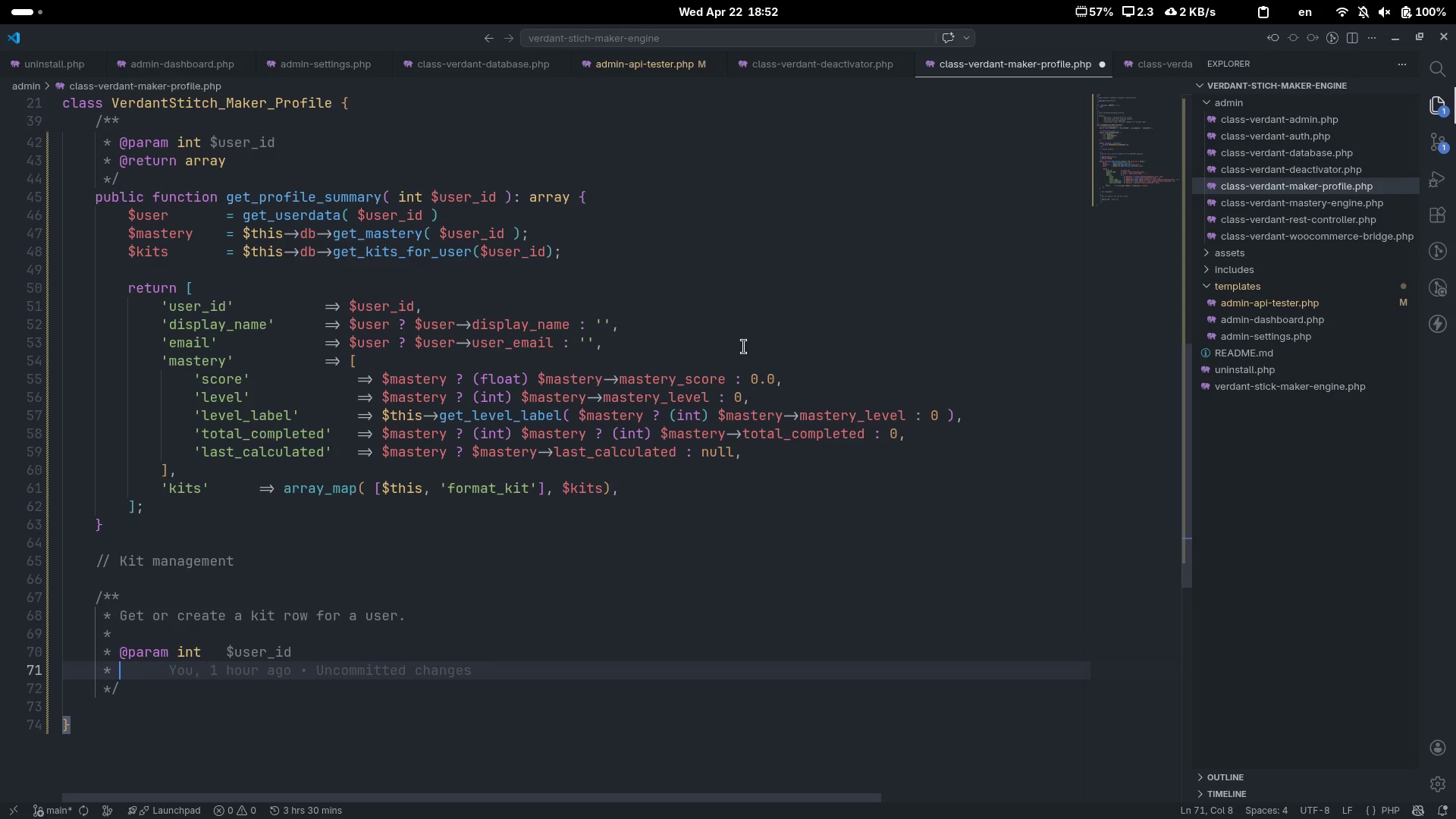 
type(@param strig)
 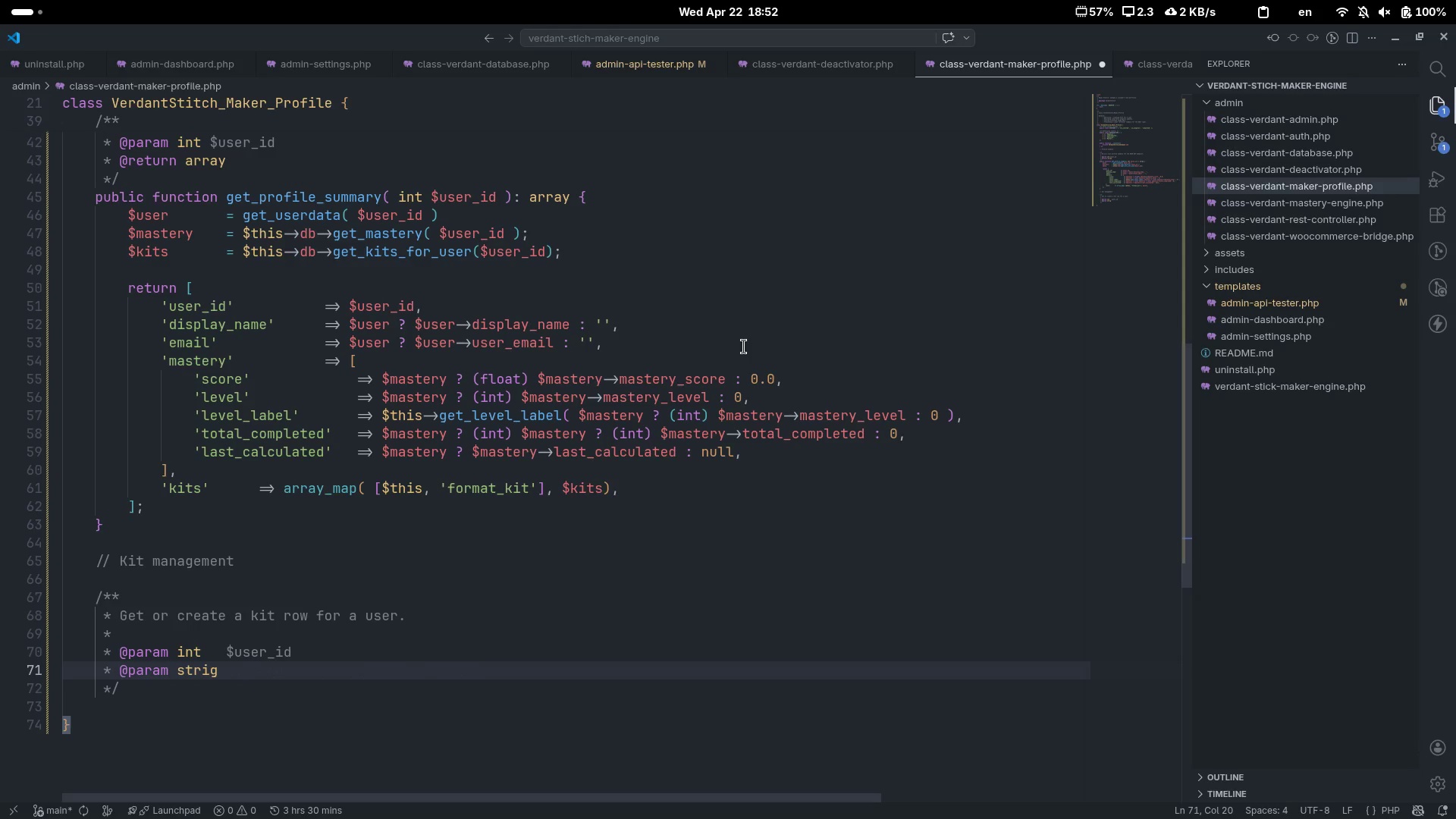 
key(Control+Backspace)
 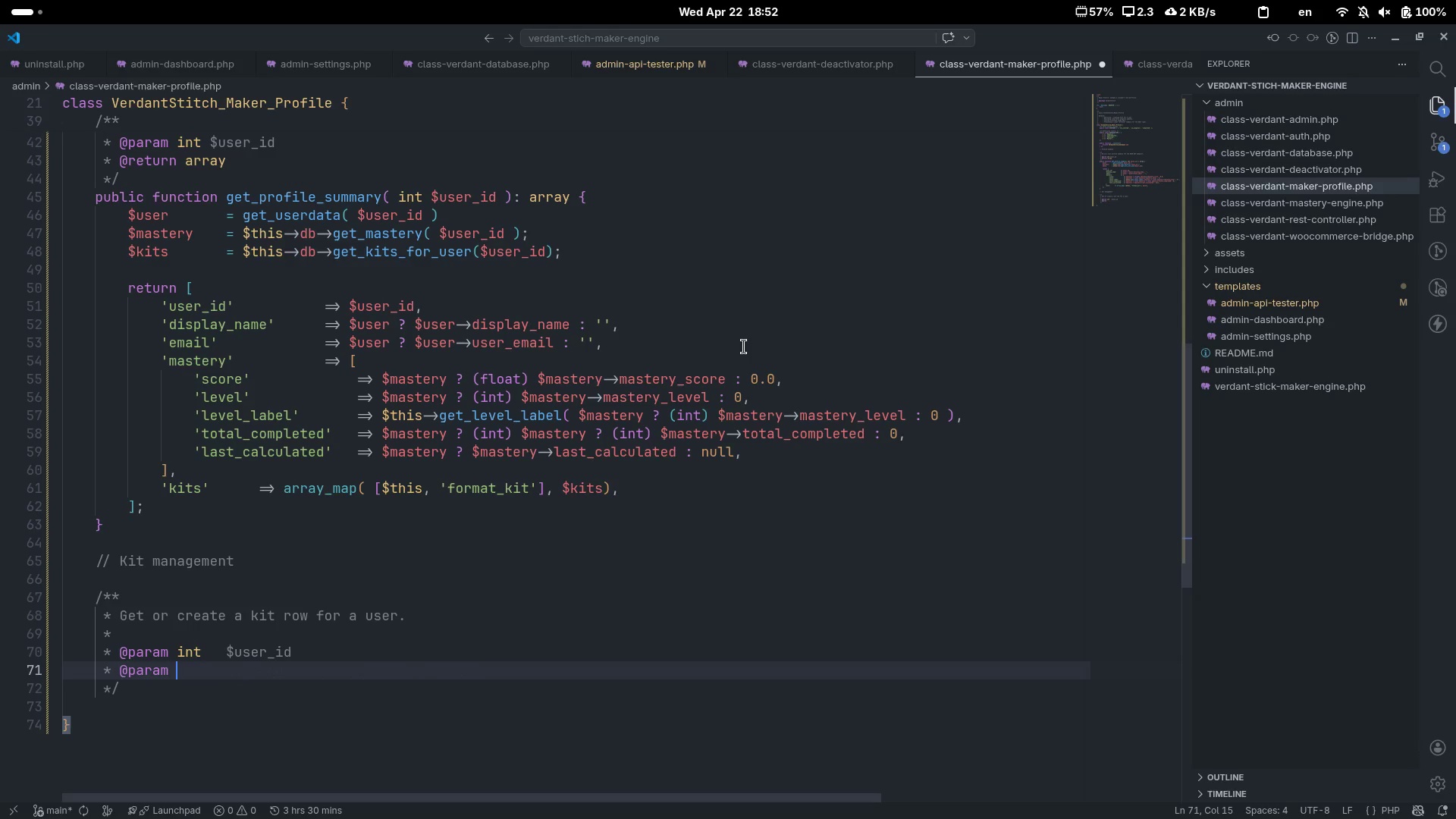 
type(string)
 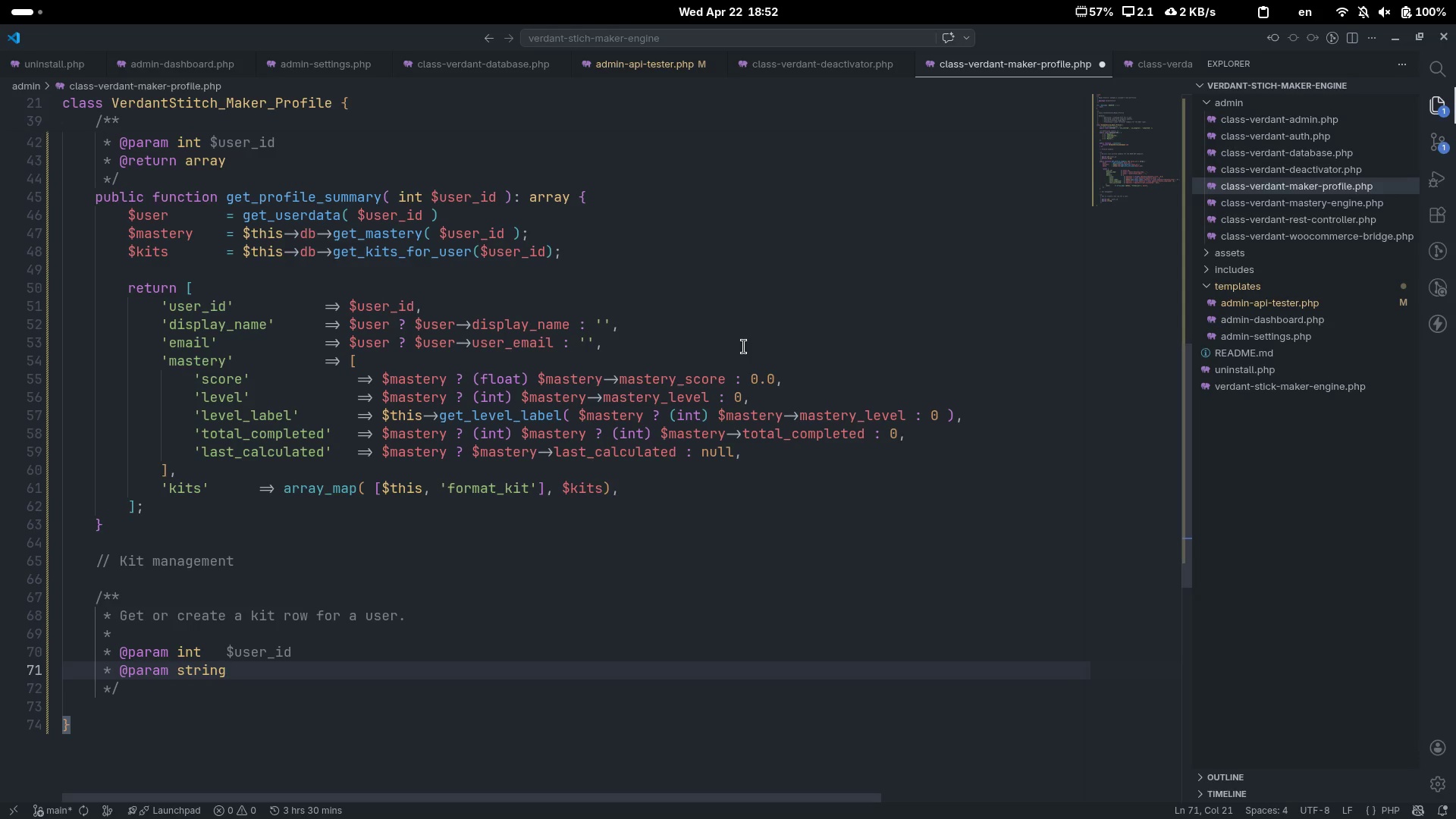 
wait(14.63)
 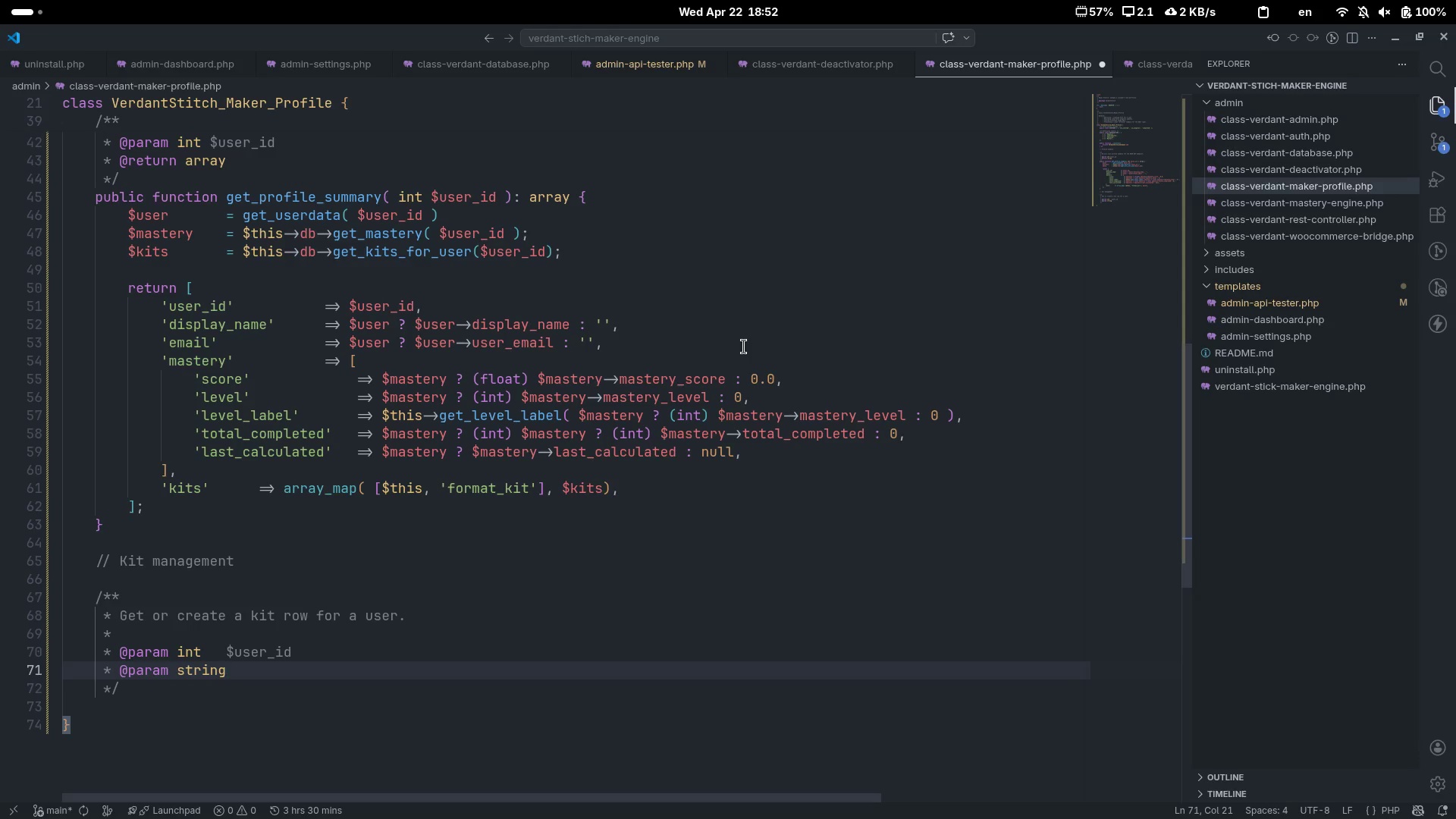 
key(ArrowUp)
 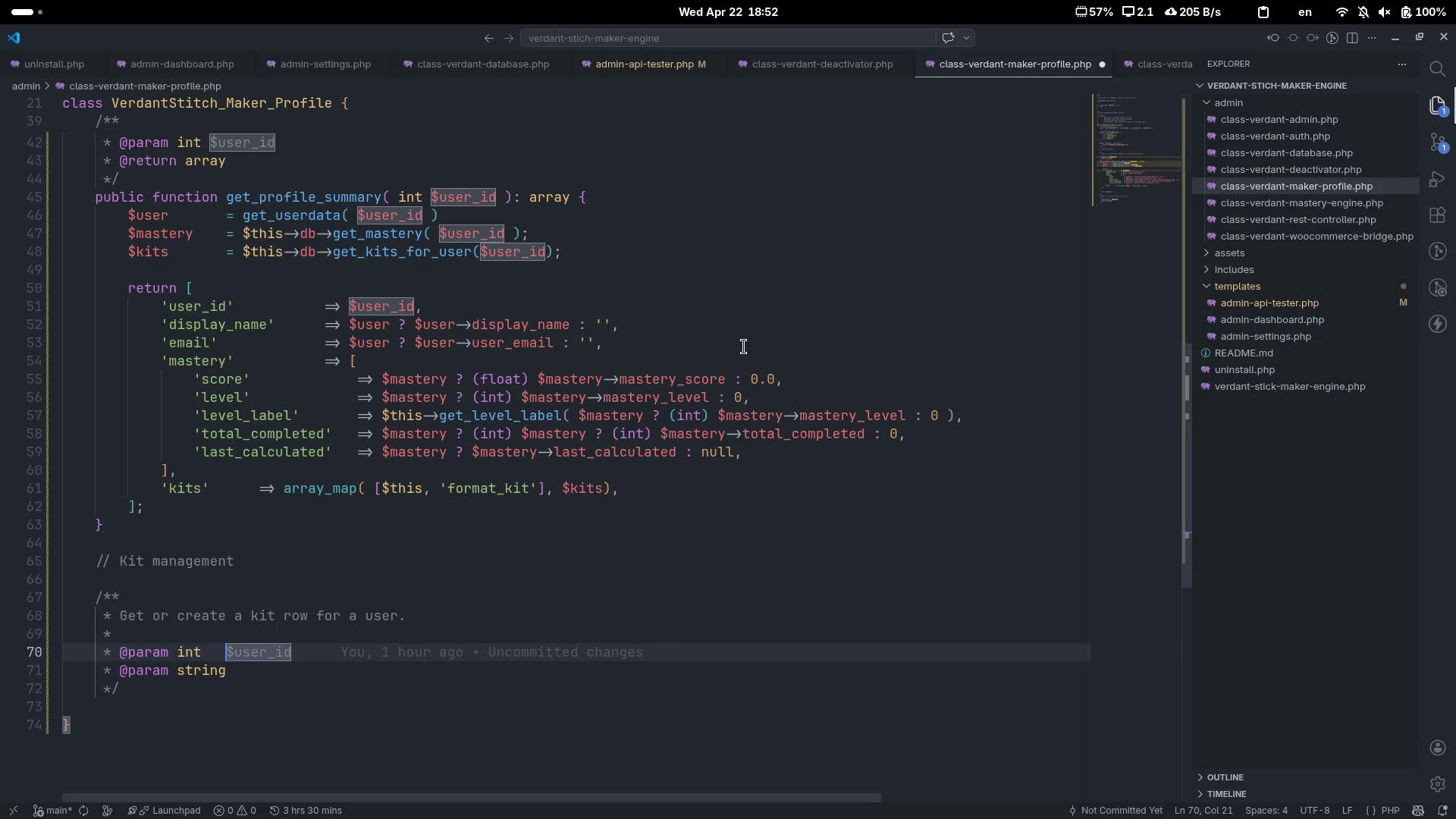 
key(Tab)
 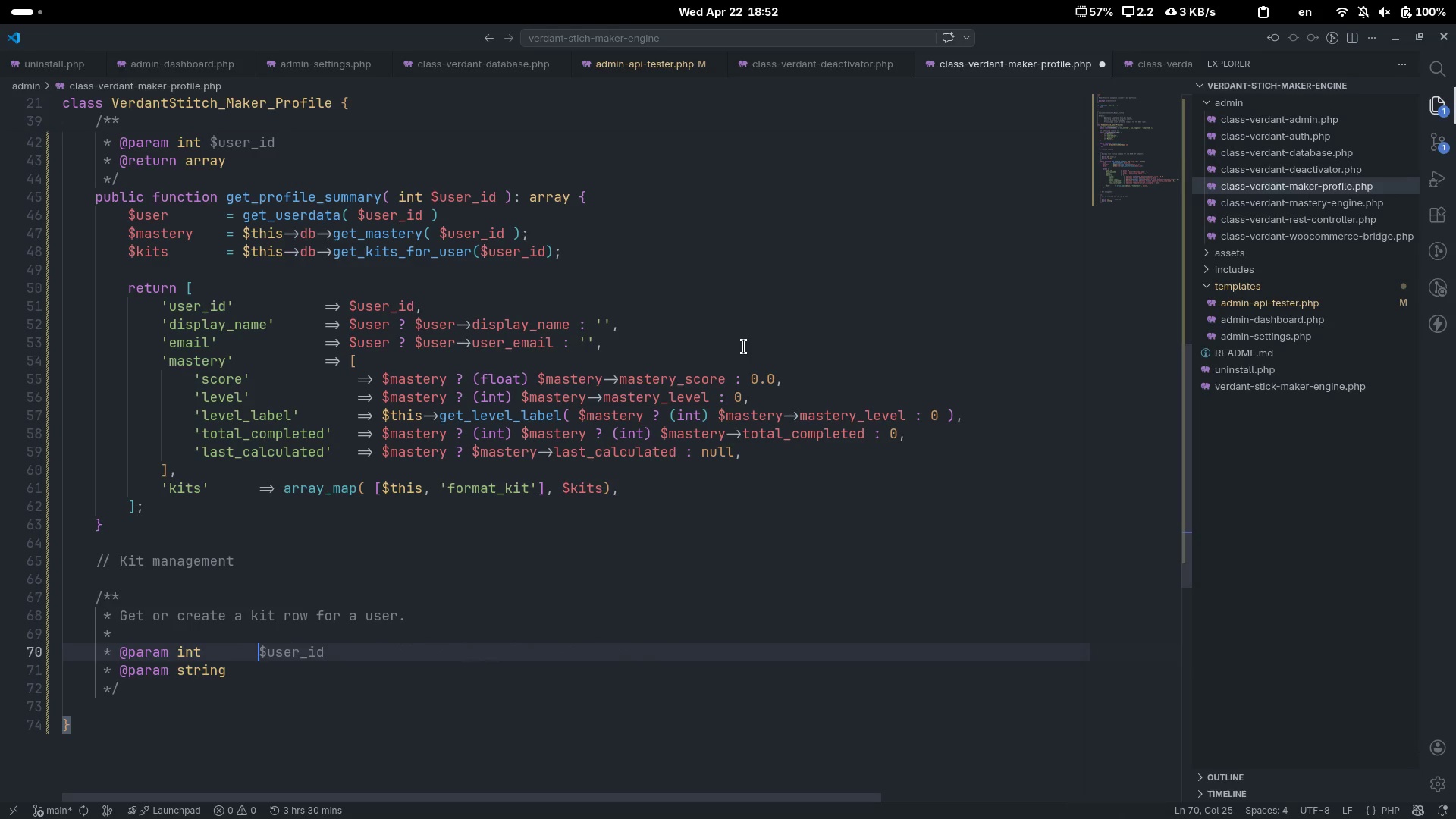 
key(ArrowDown)
 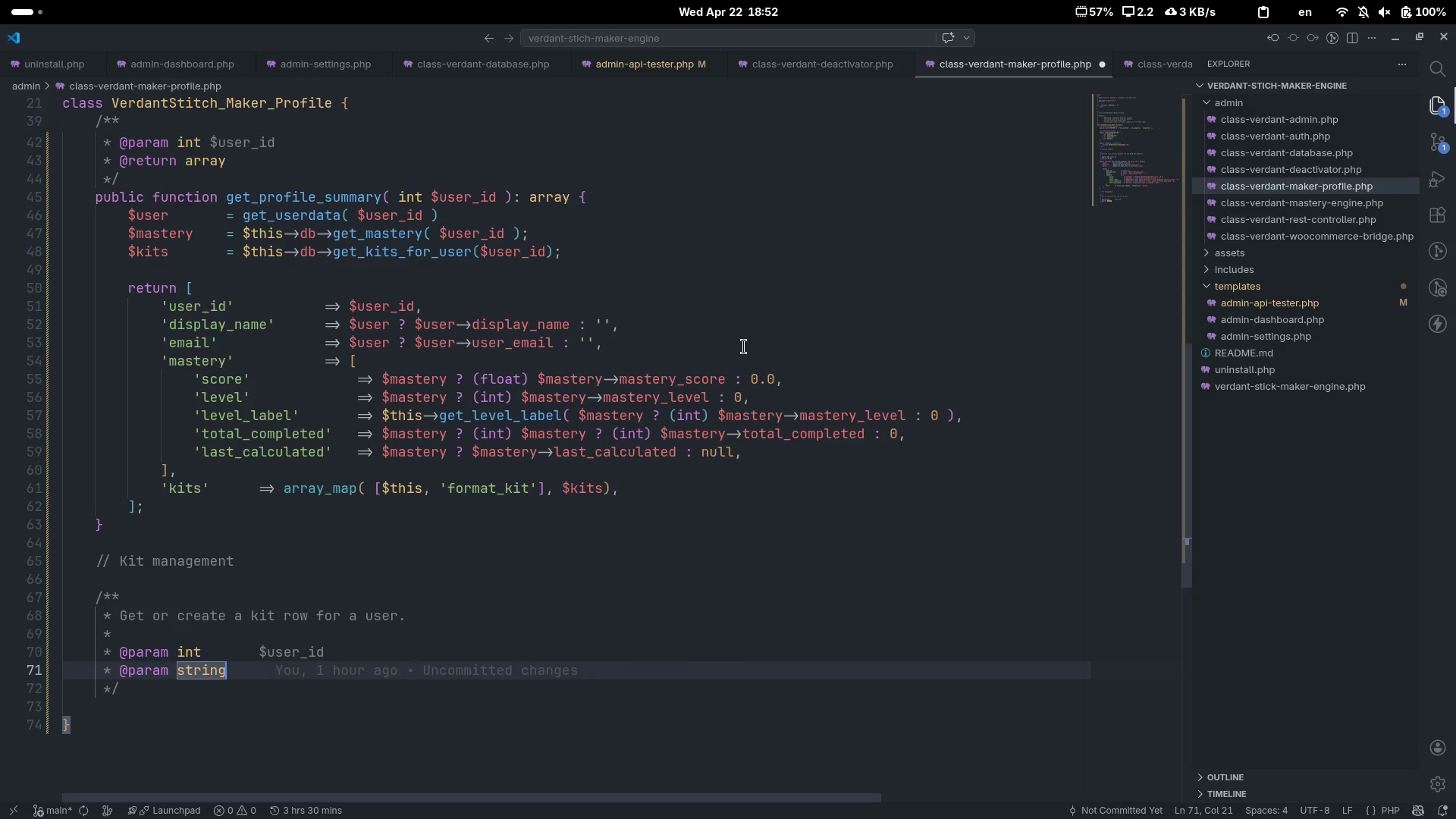 
key(Tab)
type($kit)
 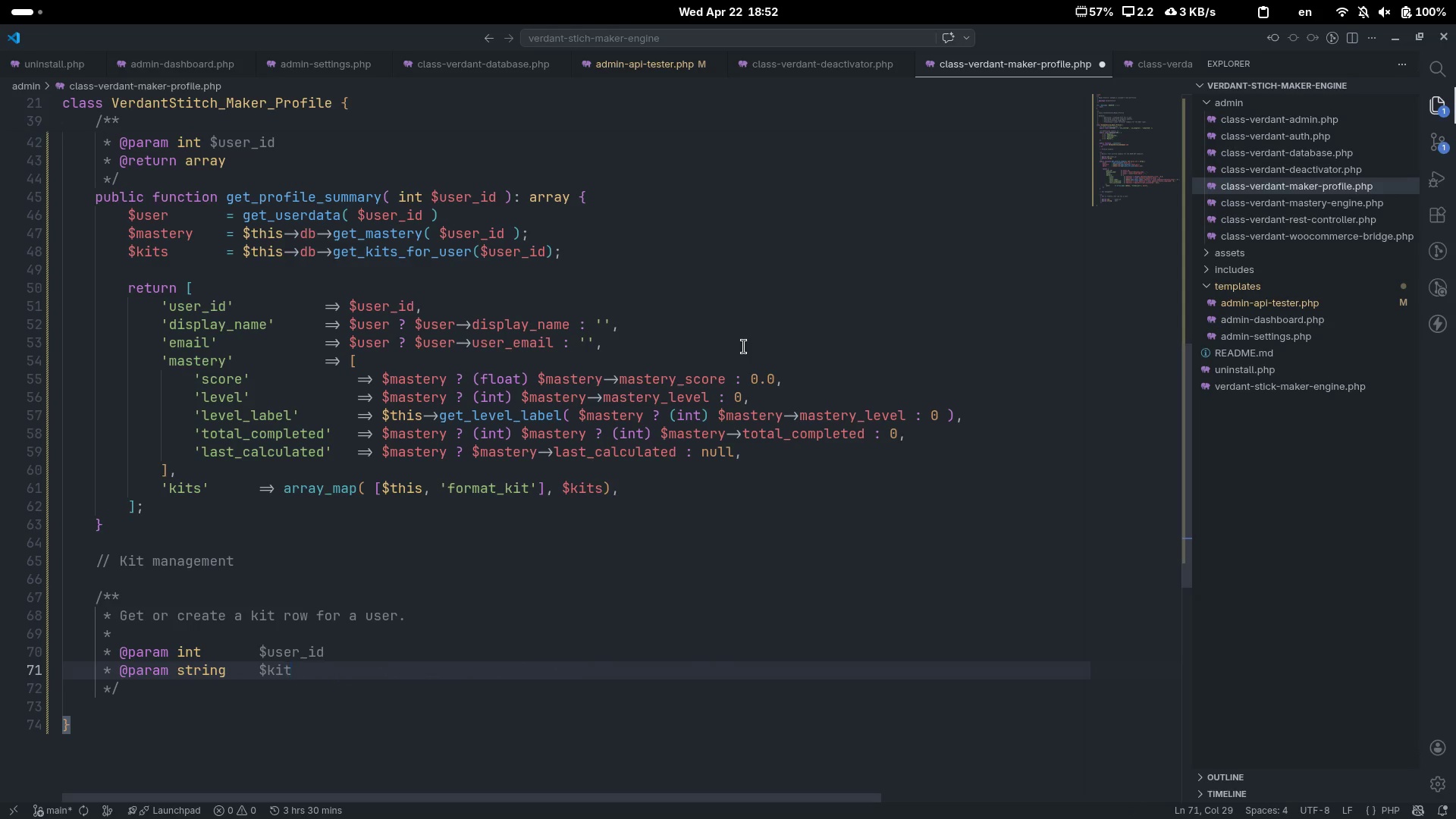 
wait(6.35)
 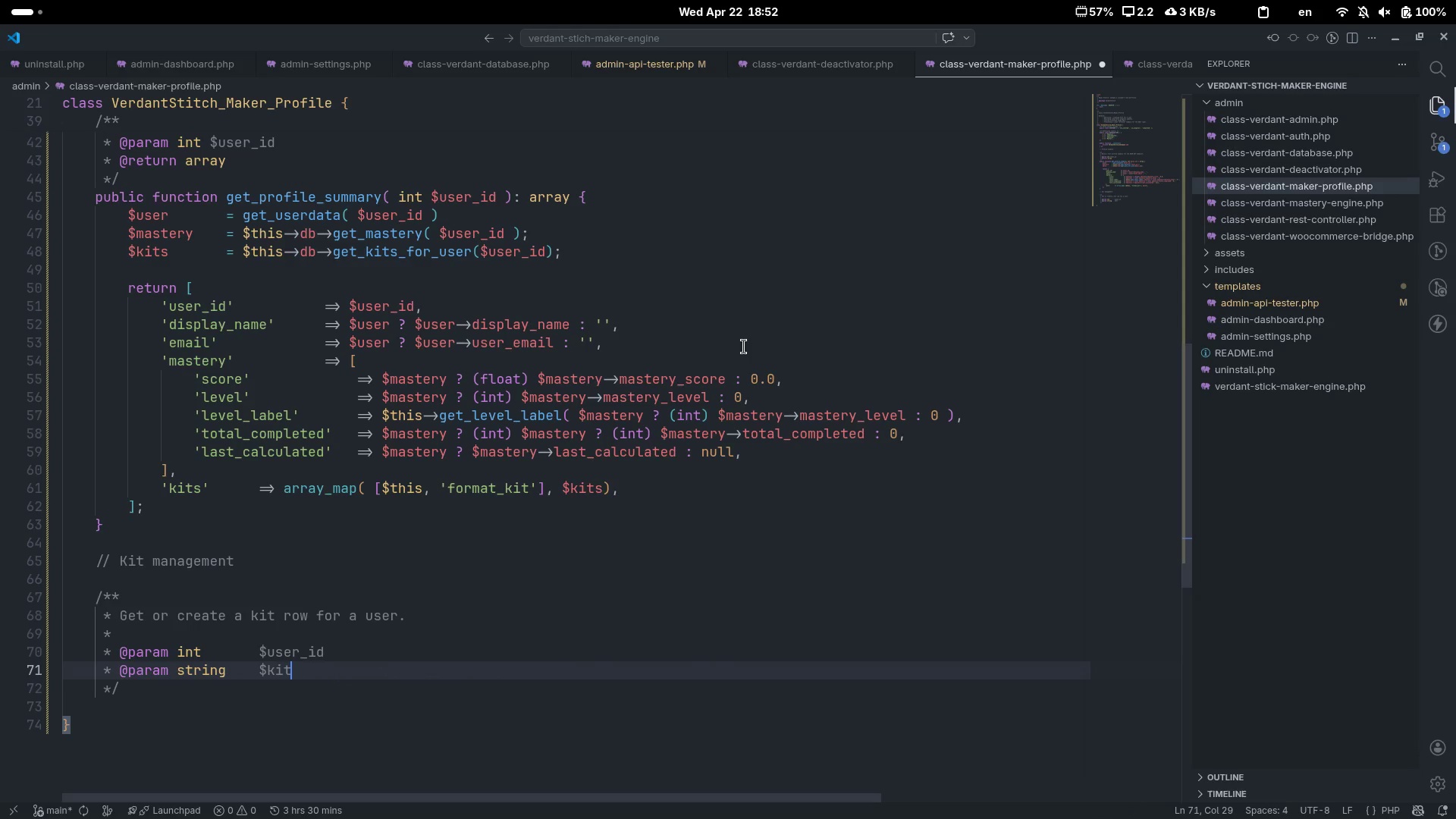 
type(_id)
key(Tab)
key(Tab)
type(unique po)
key(Backspace)
type(o)
key(Backspace)
type(roduct / subscription kit identifier.)
 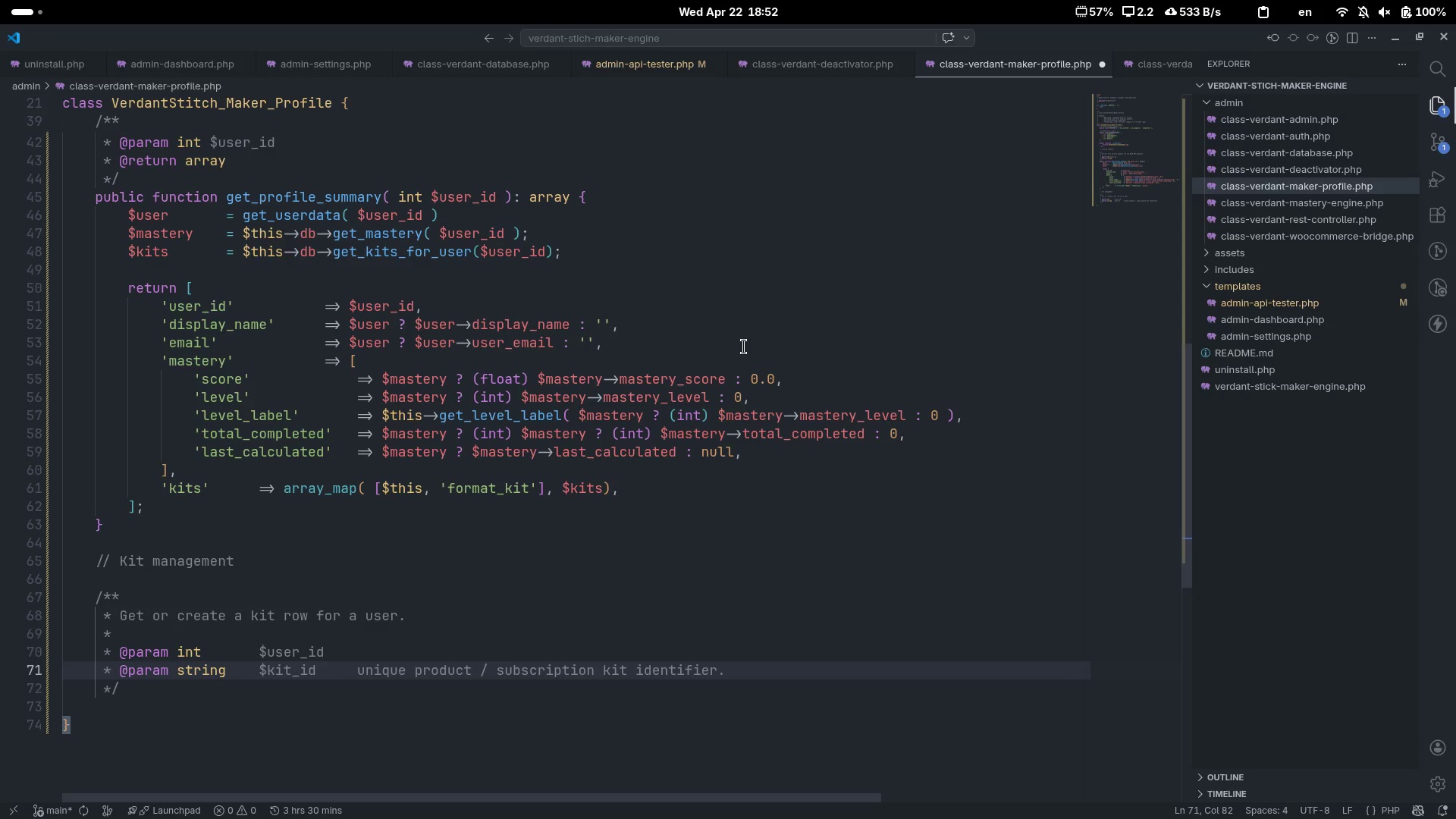 
key(Enter)
 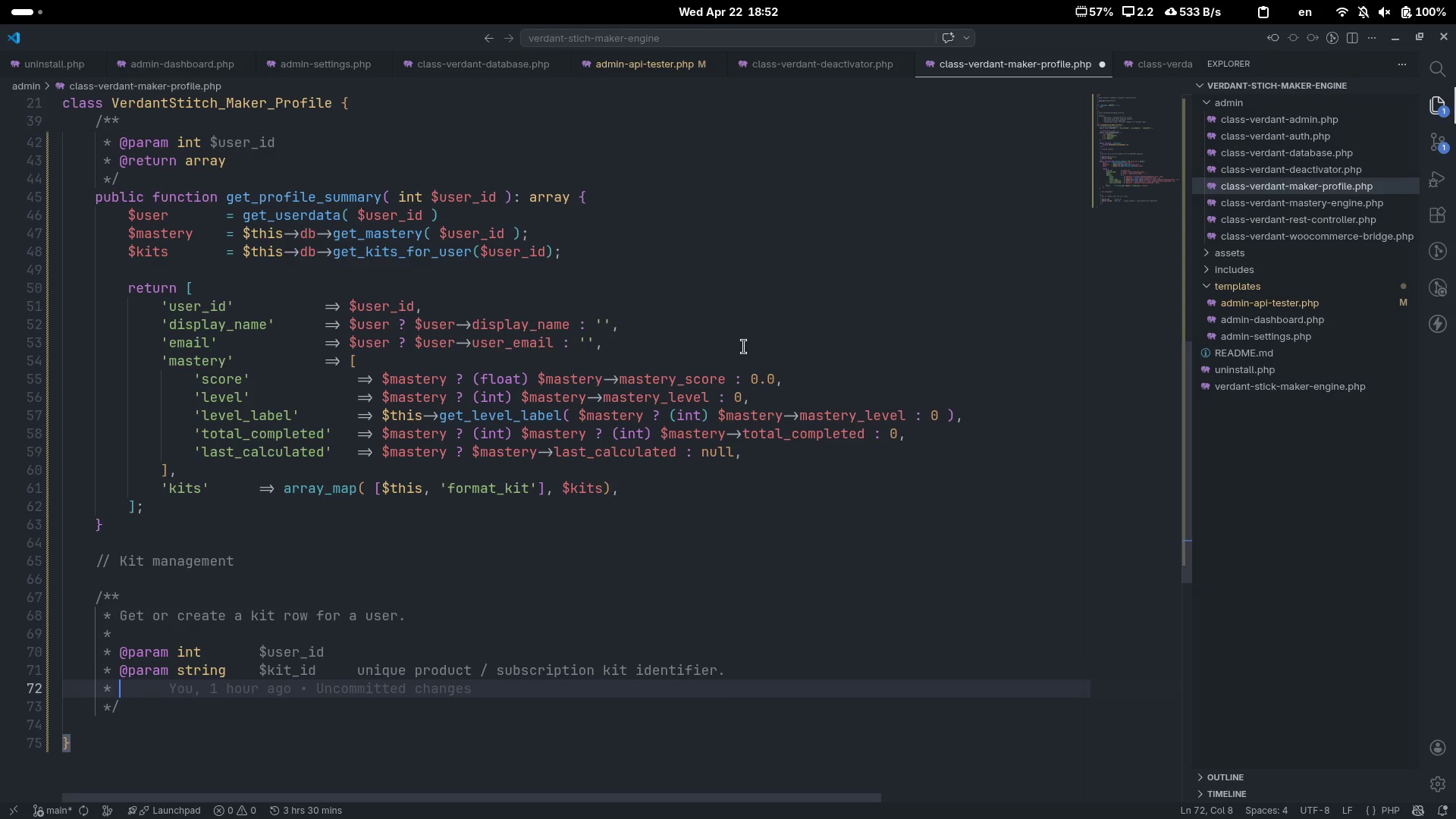 
type(@paeam)
key(Backspace)
key(Backspace)
key(Backspace)
type(ram string)
key(Tab)
type($kit_name)
key(Tab)
 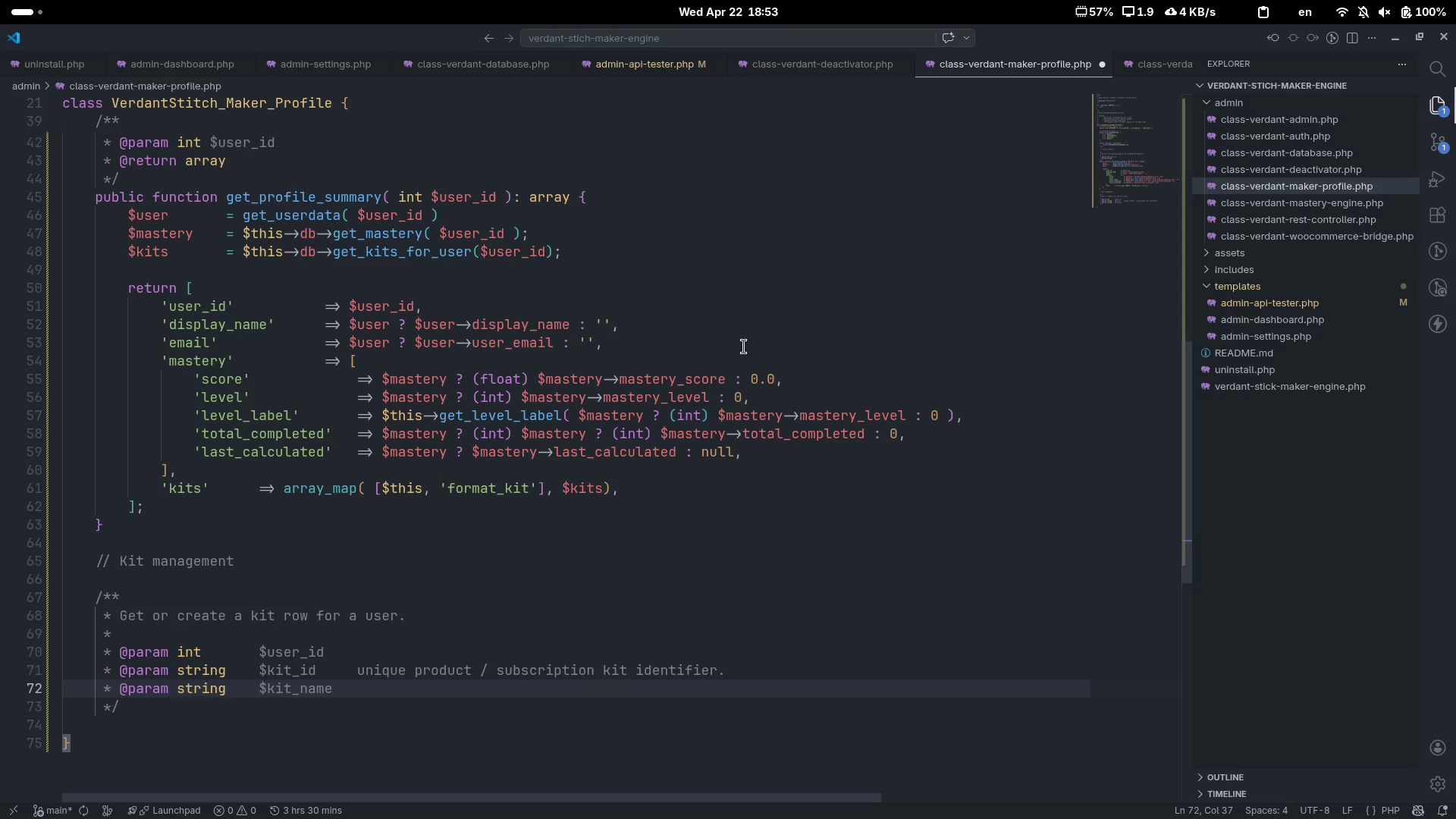 
key(Enter)
 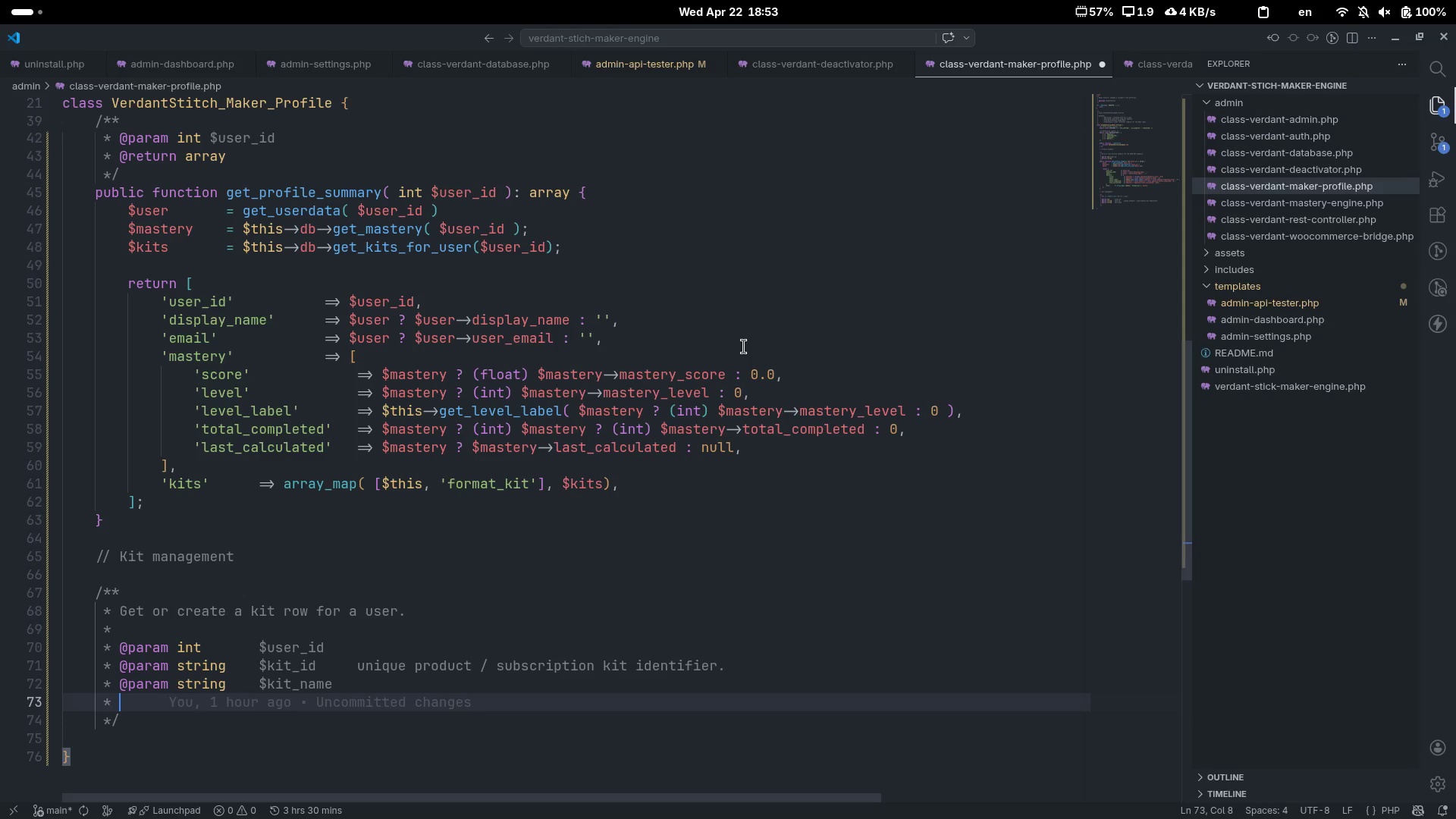 
type(@a)
key(Backspace)
type(param)
key(Tab)
 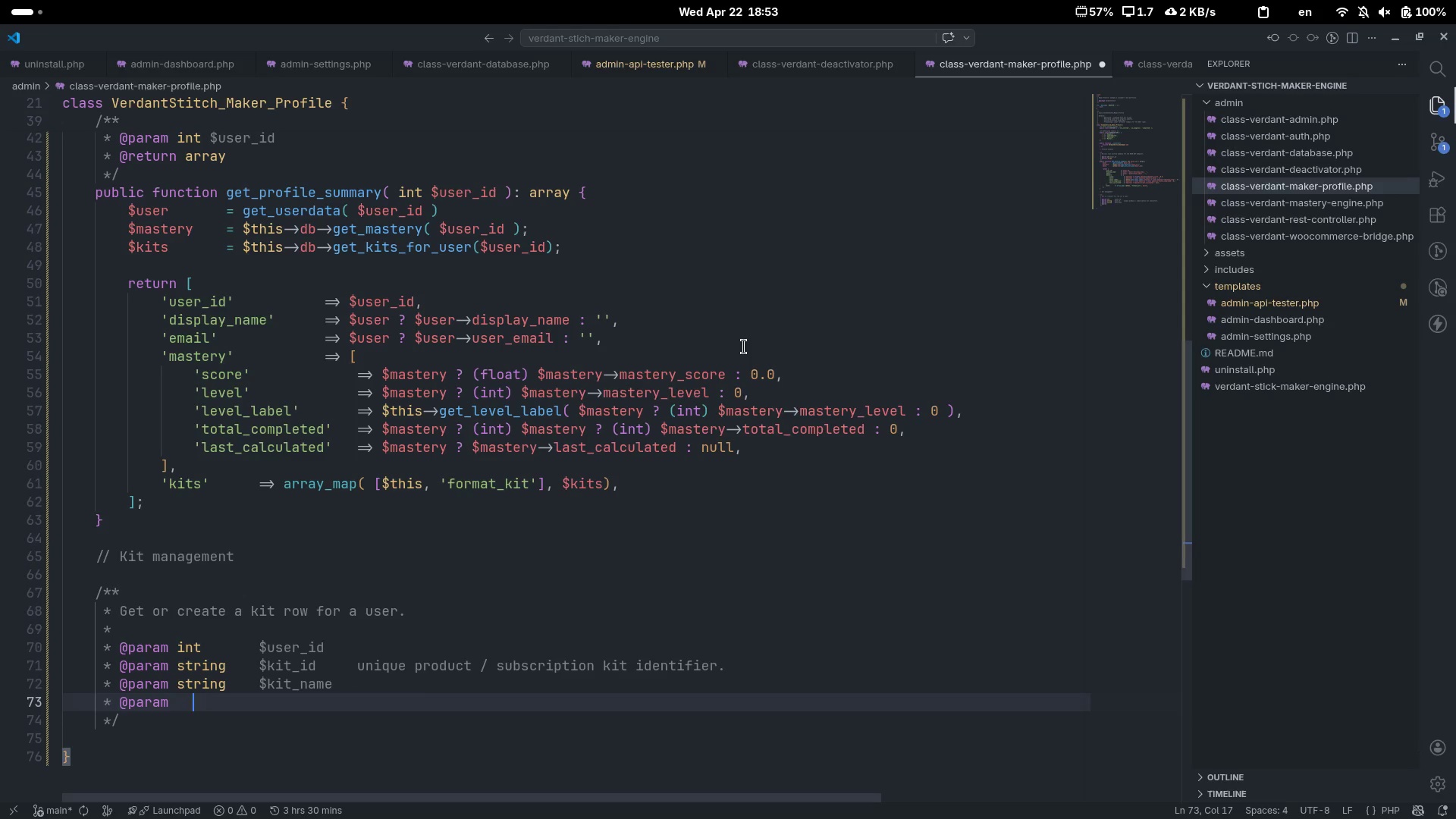 
key(Control+ControlLeft)
 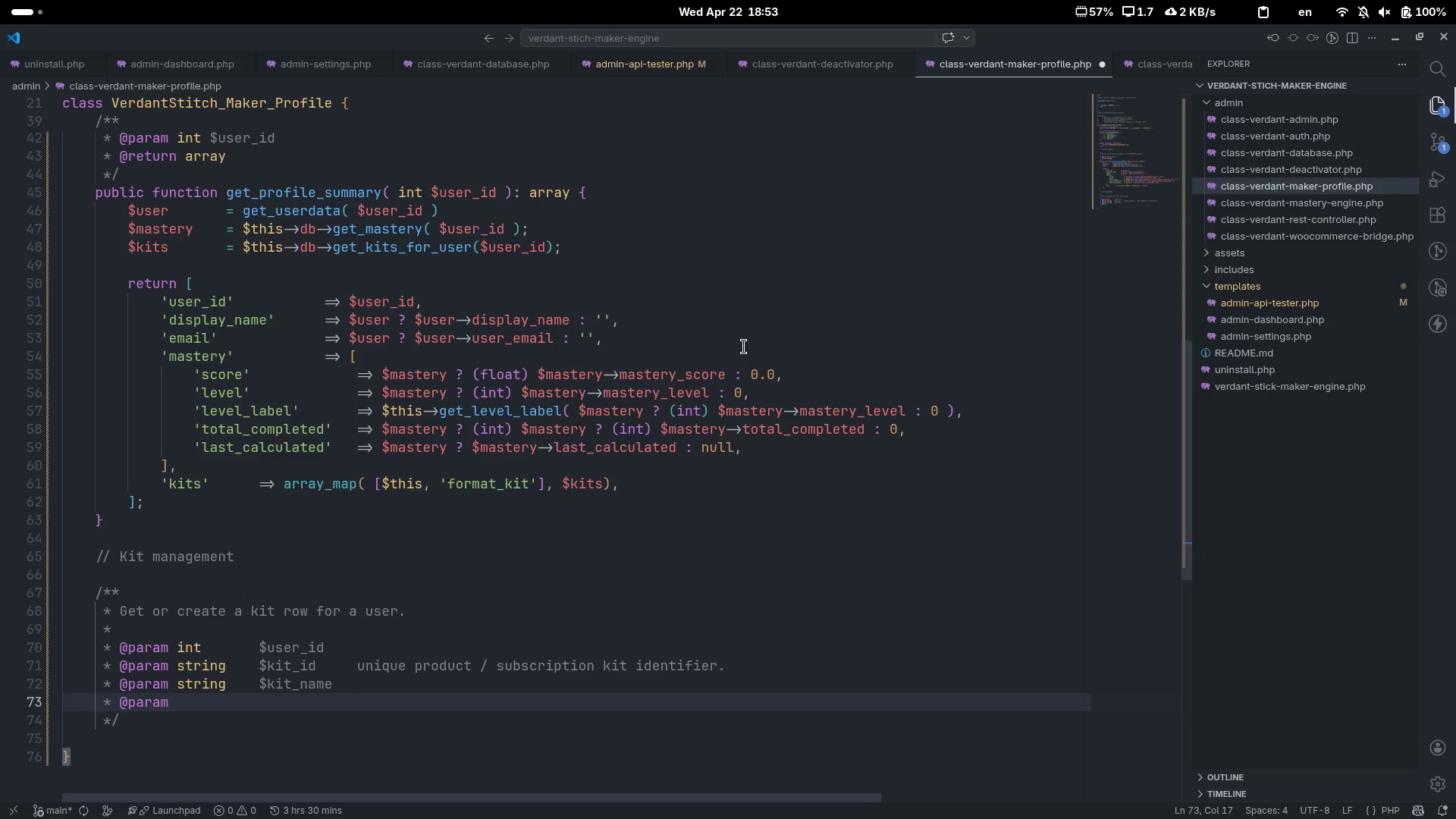 
key(Control+Backspace)
 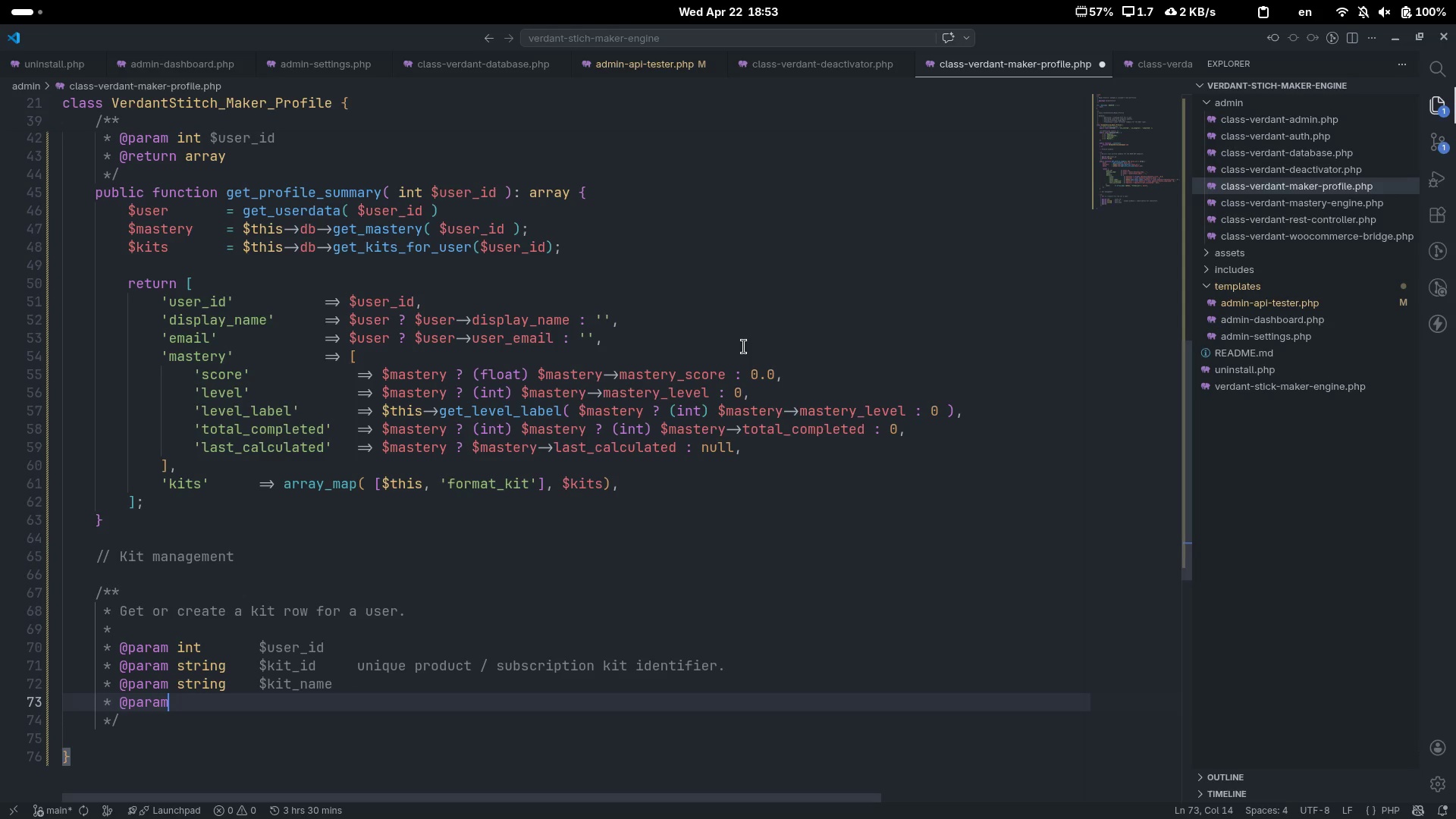 
type( int)
key(Tab)
key(Tab)
type($difficulty 1-4)
 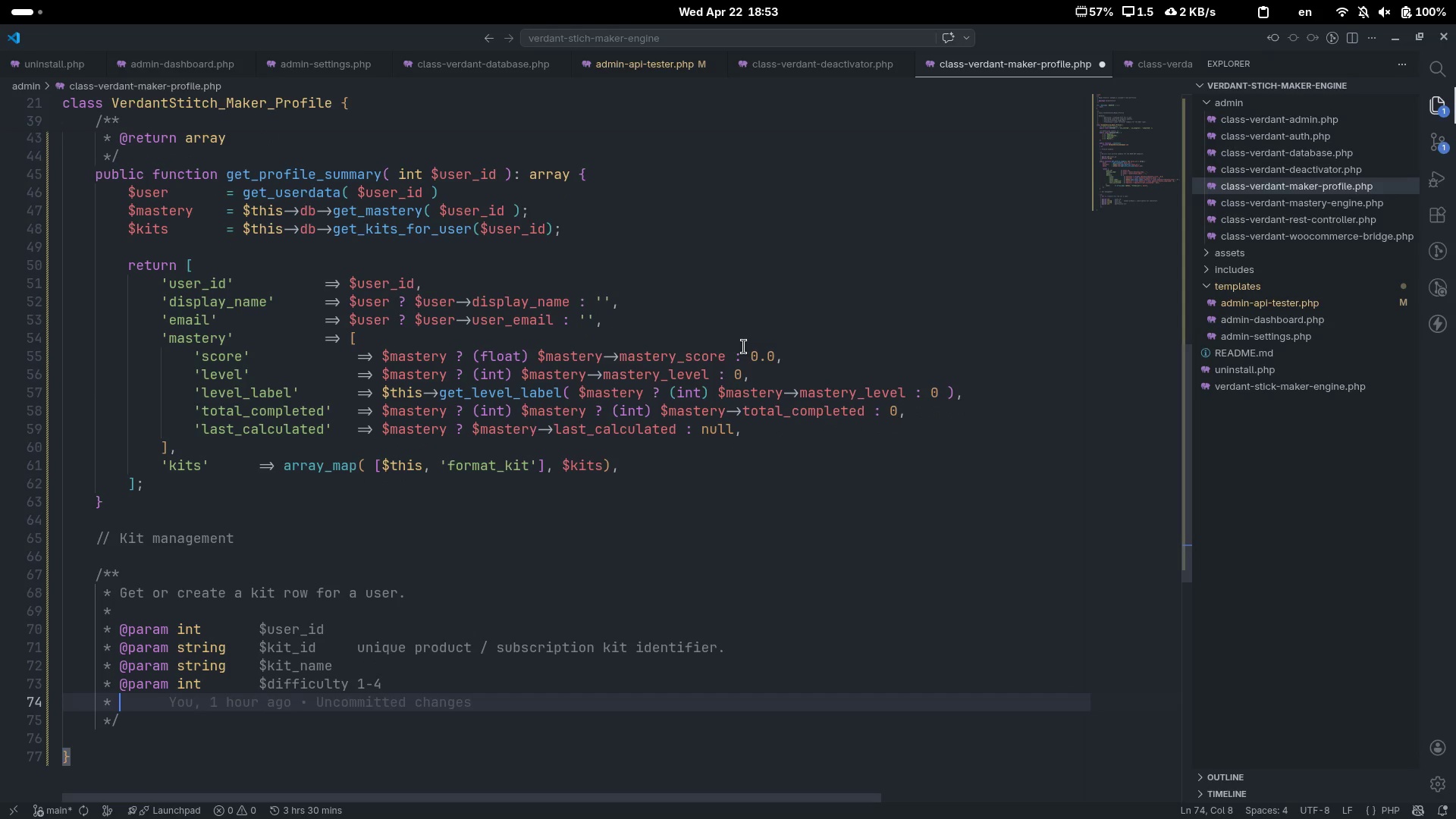 
 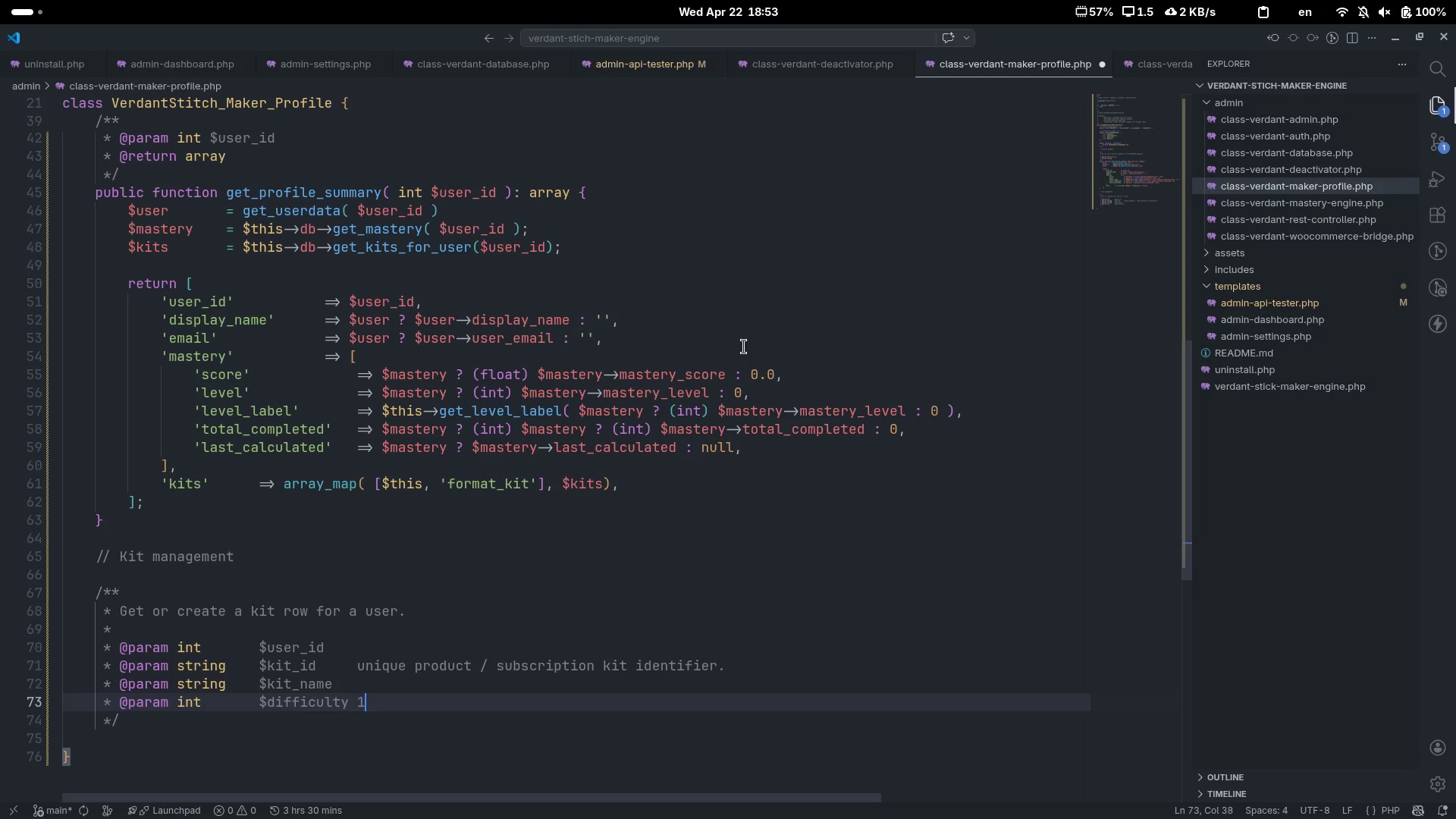 
key(Enter)
 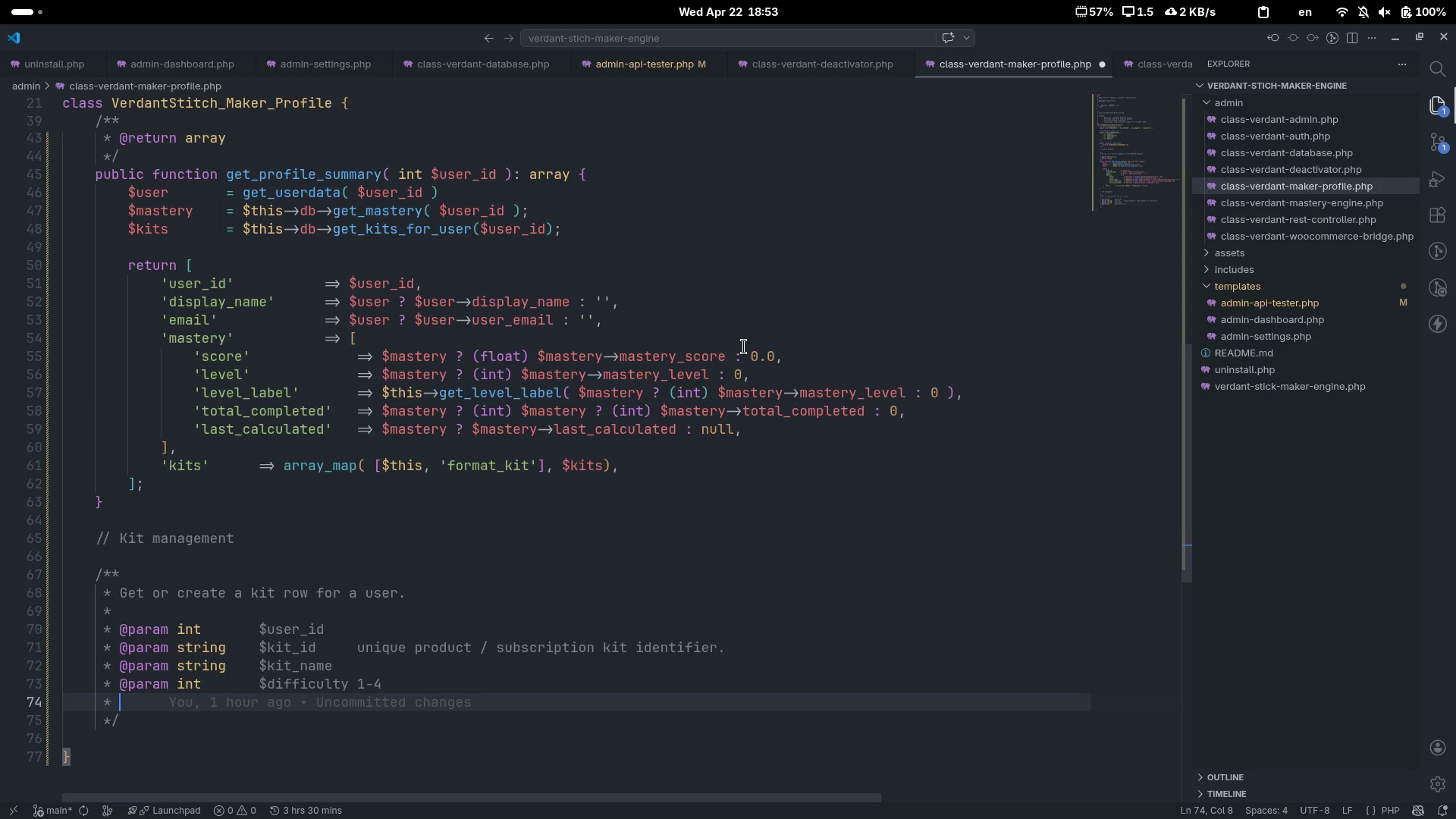 
type(@paa)
key(Backspace)
type(ram int )
key(Tab)
key(Tab)
type($total_steps)
 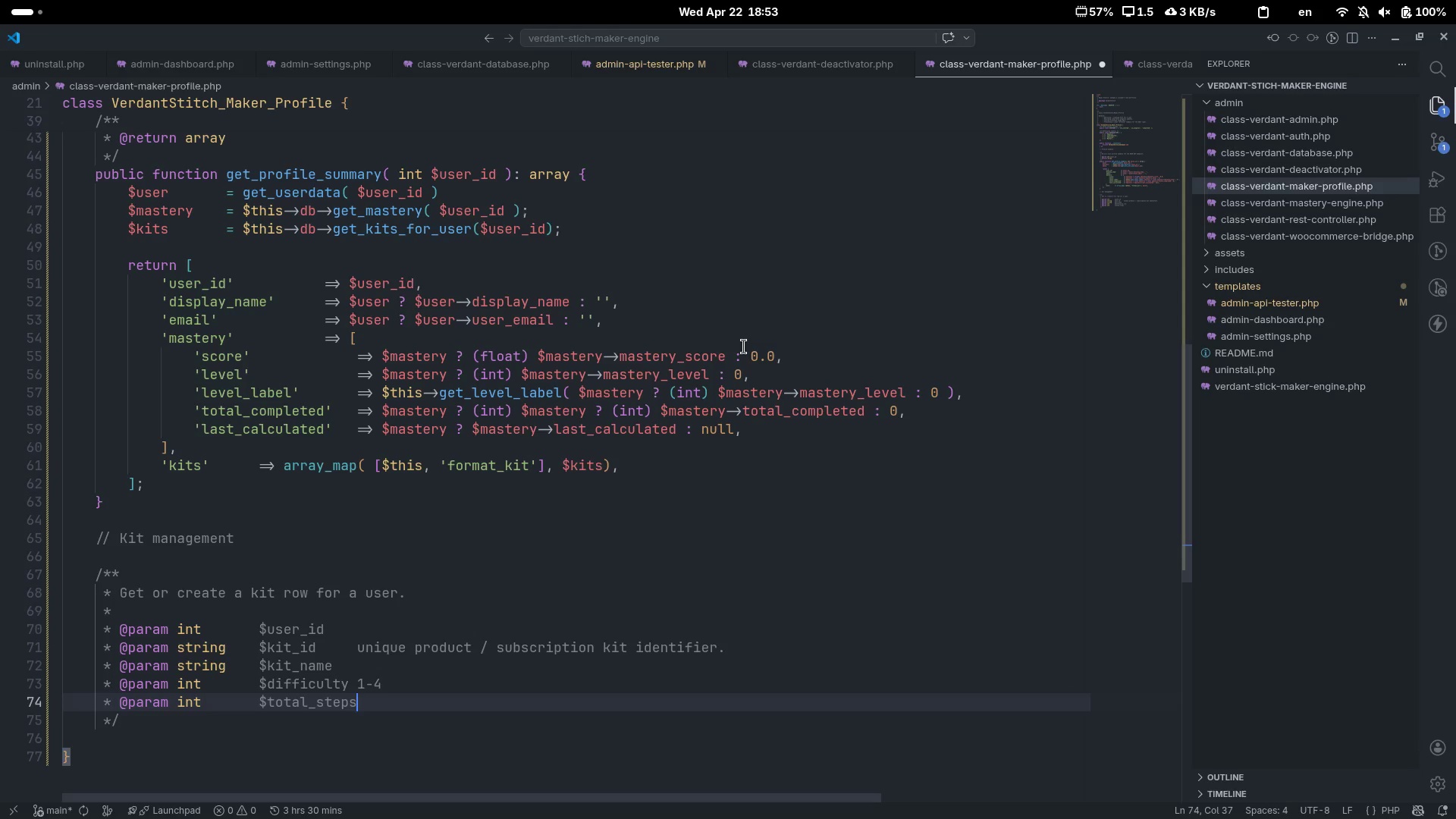 
key(Enter)
 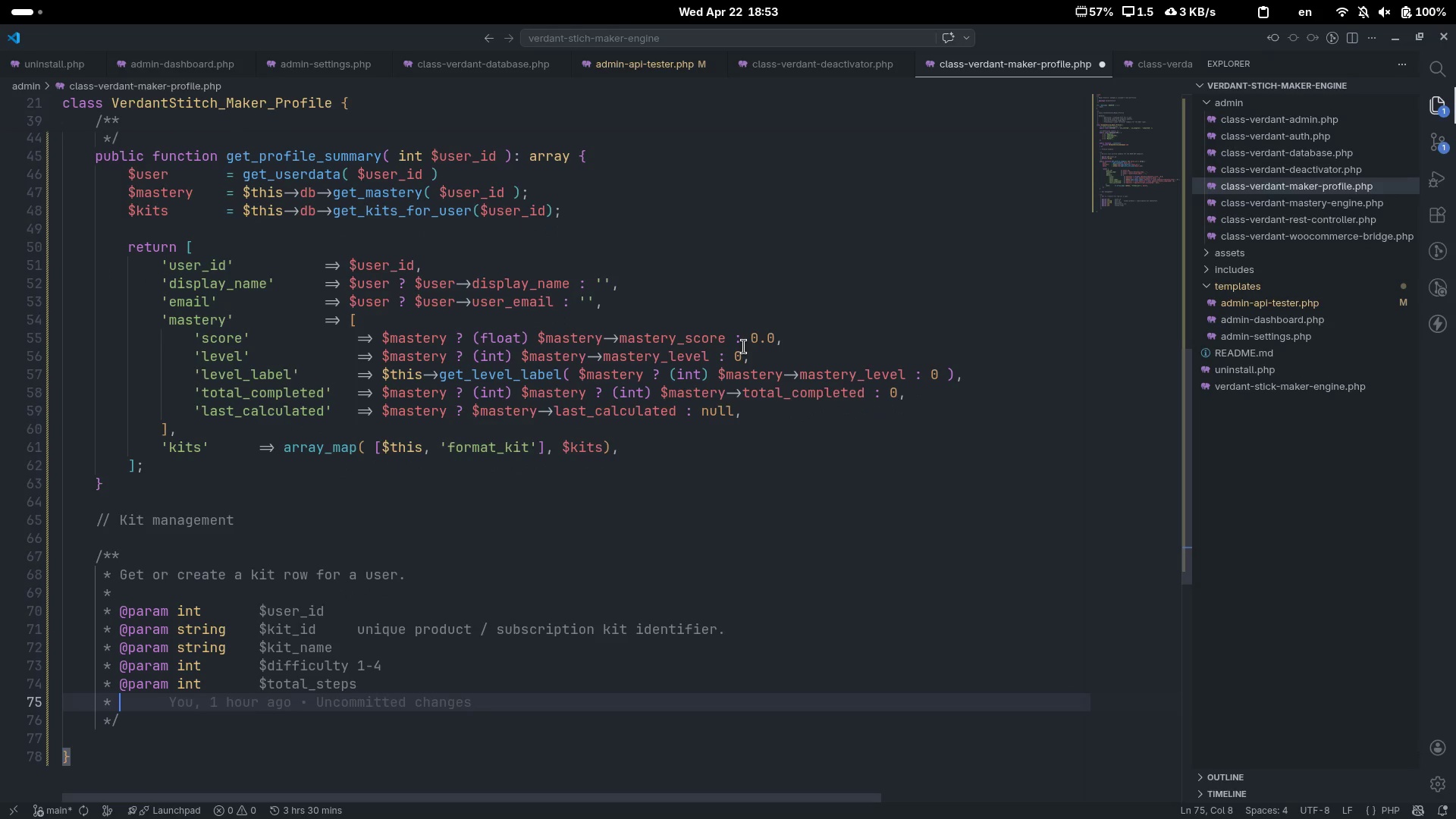 
type(@paa)
key(Backspace)
type(ram int)
key(Tab)
key(Tab)
type($total_)
 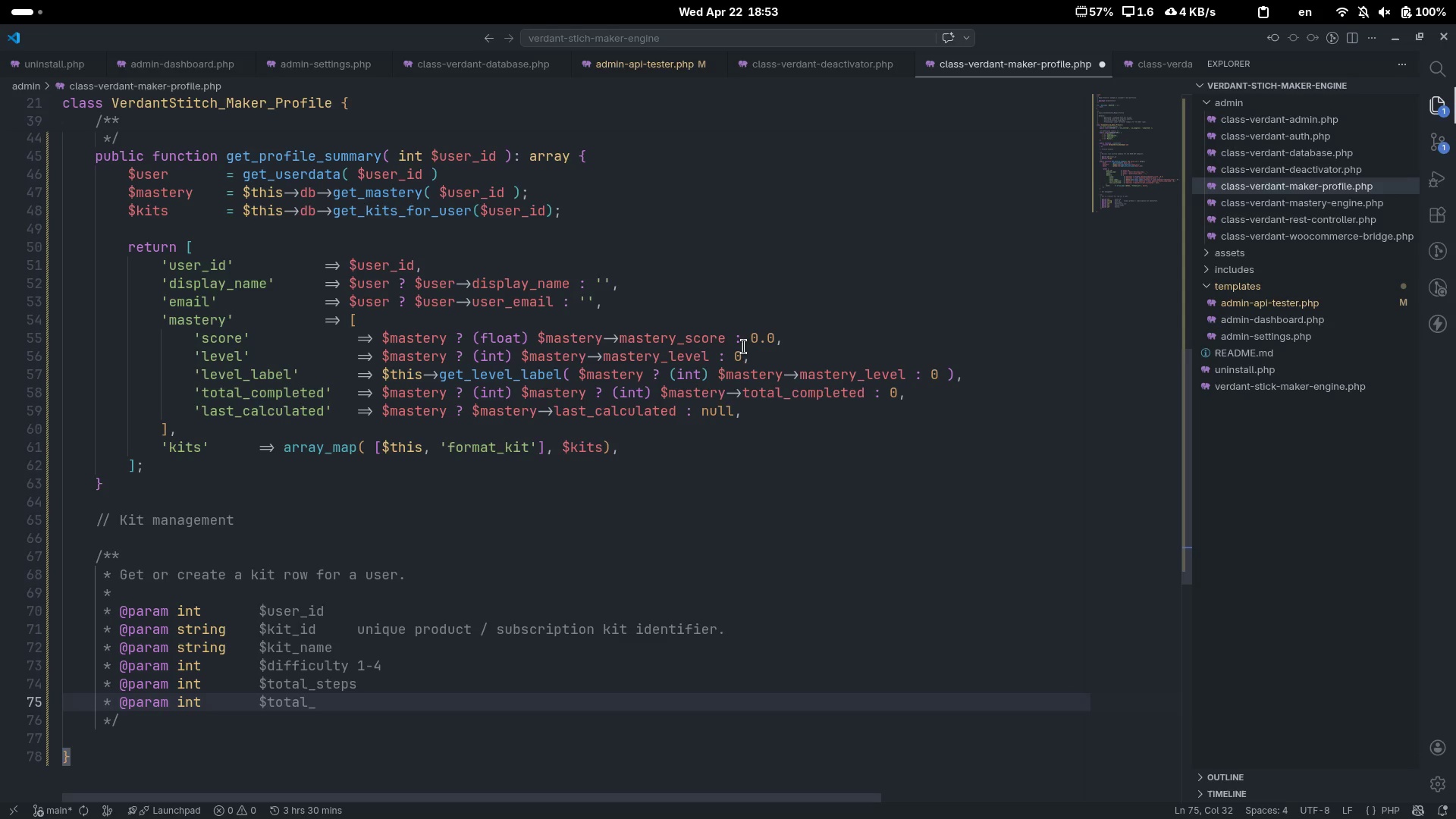 
key(Control+Backspace)
 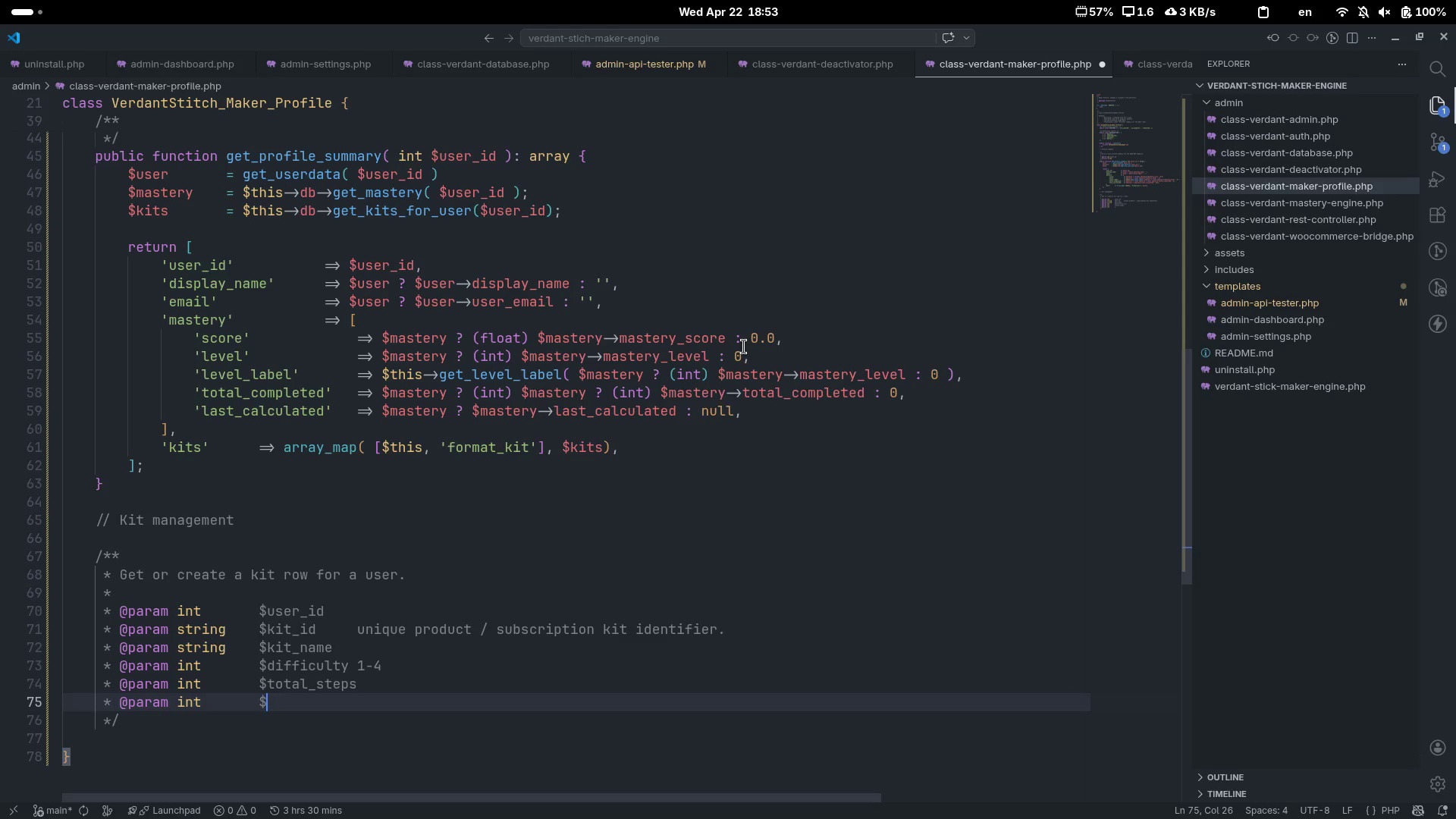 
key(Control+Backspace)
 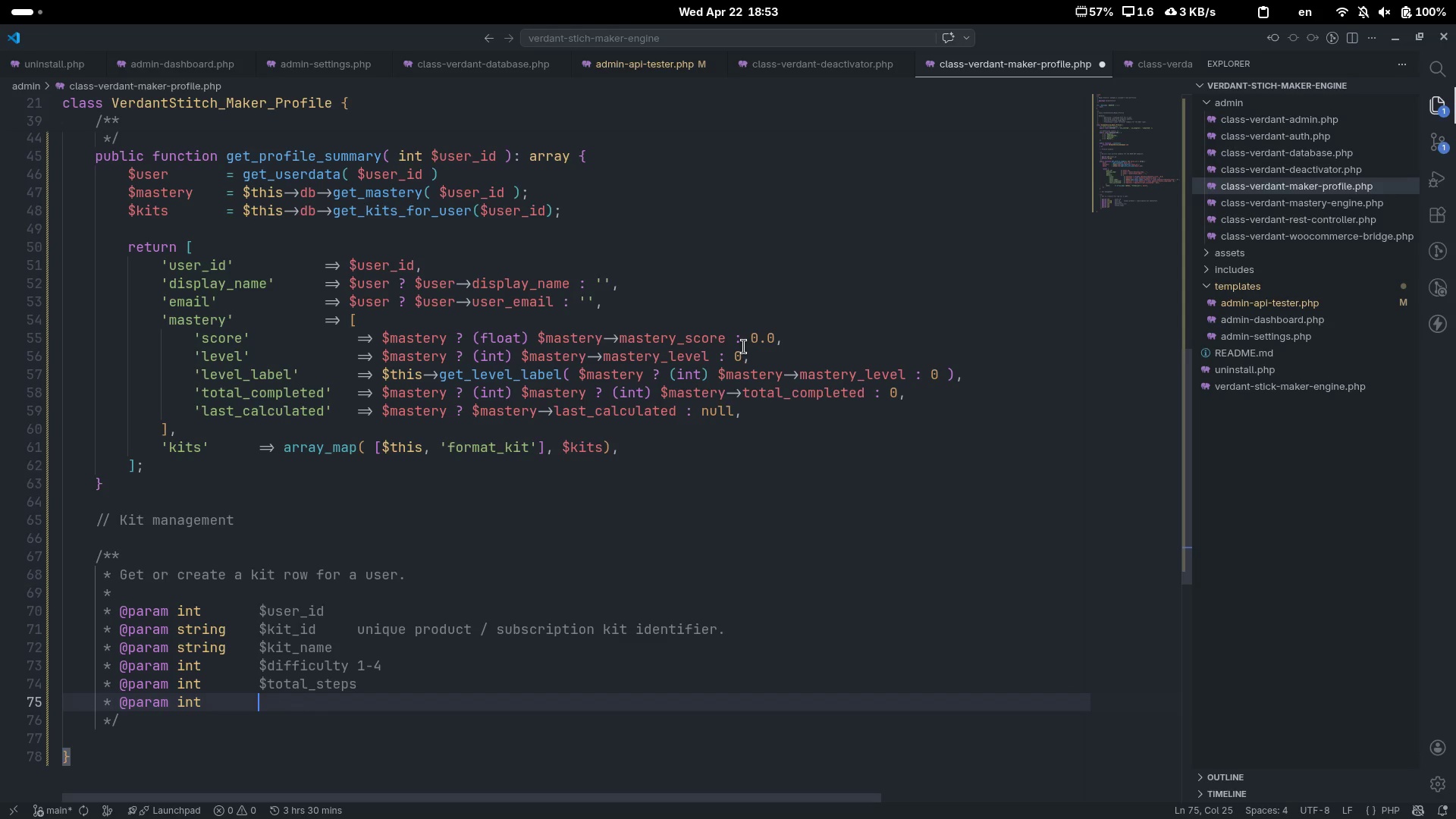 
key(Control+Backspace)
 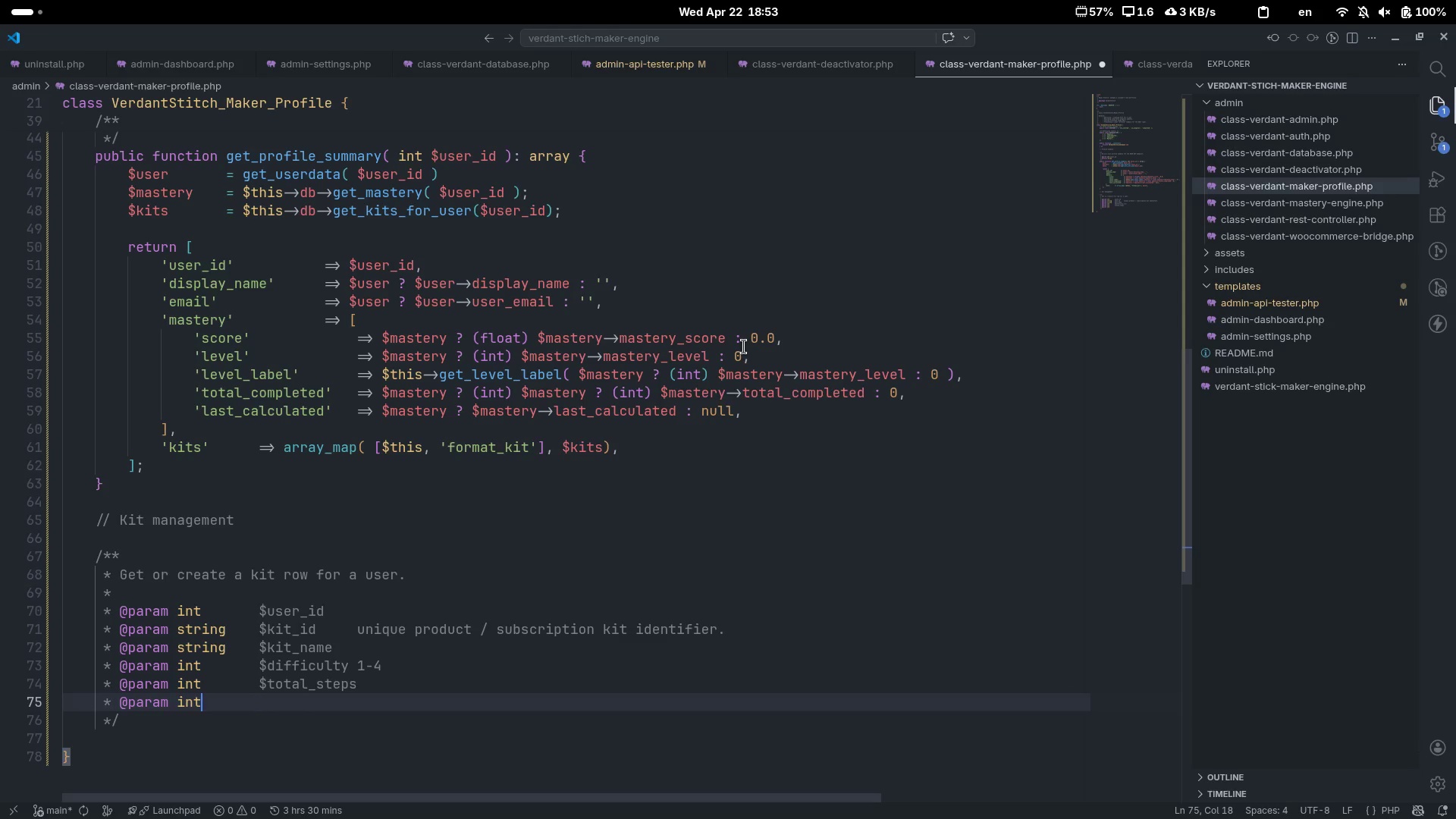 
key(Control+Backspace)
 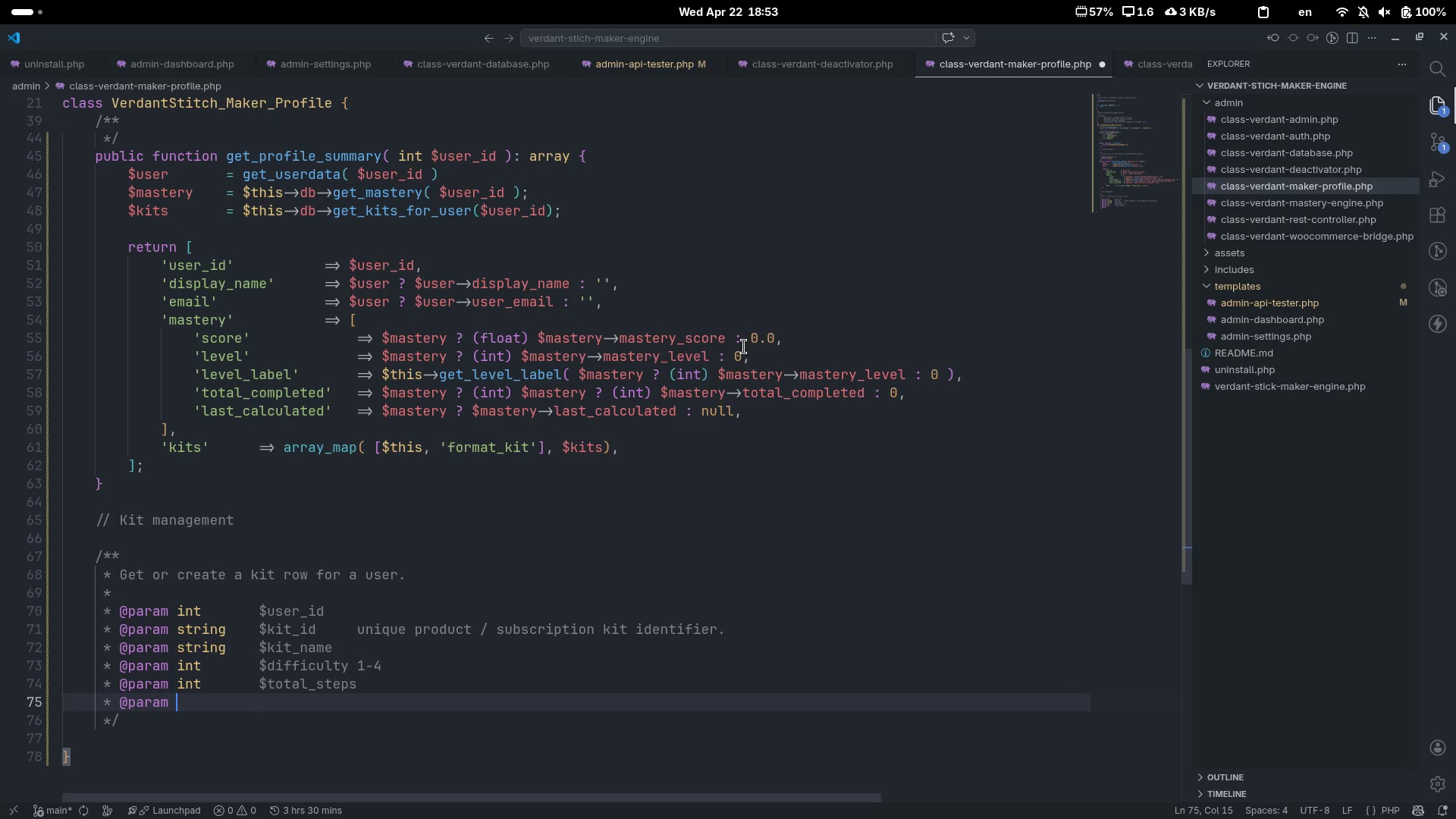 
key(Control+Backspace)
 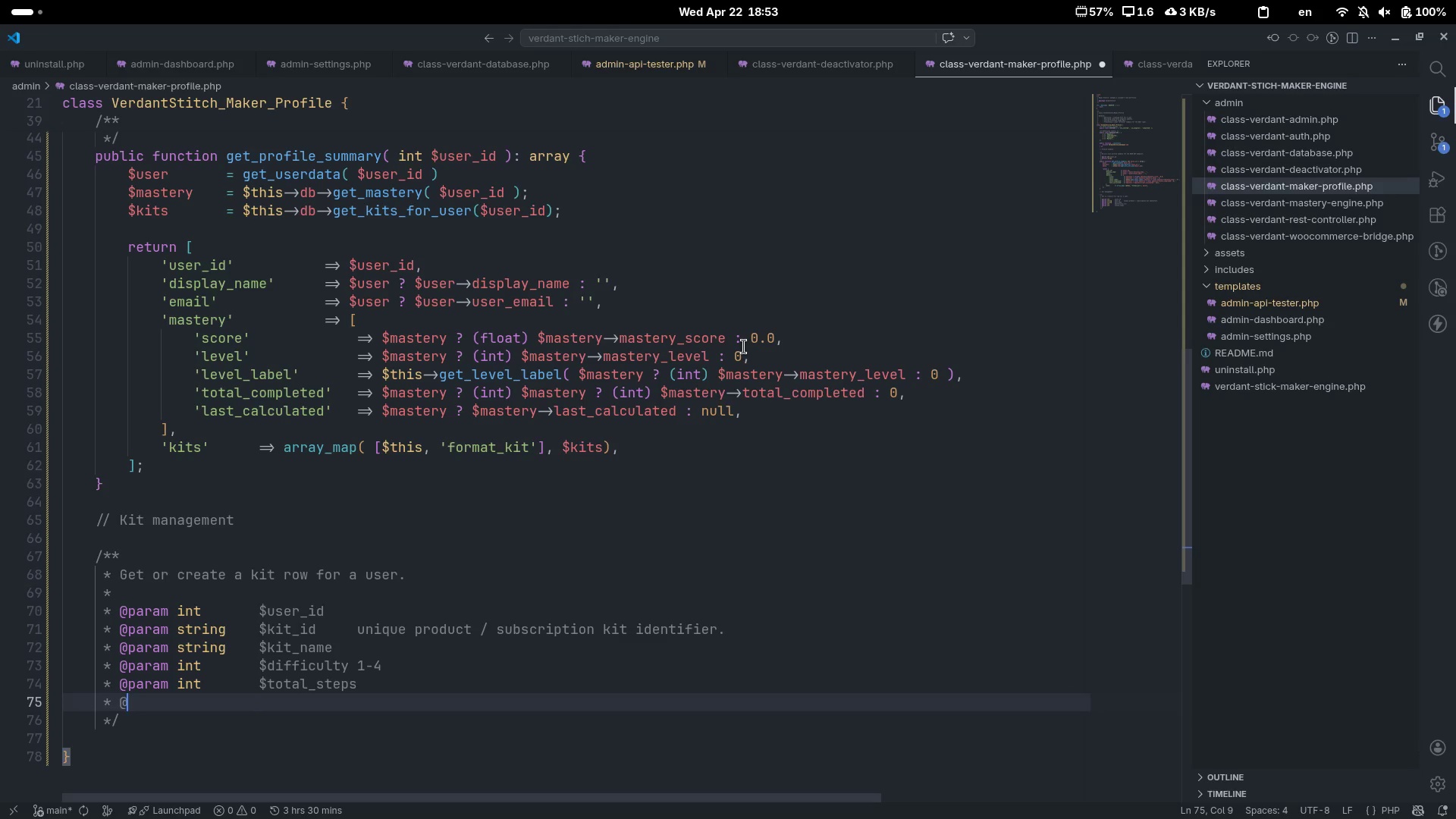 
type(return object|WP_Error )
key(Tab)
type(The kit eo)
key(Backspace)
key(Backspace)
type(row object or a WP_Error.)
 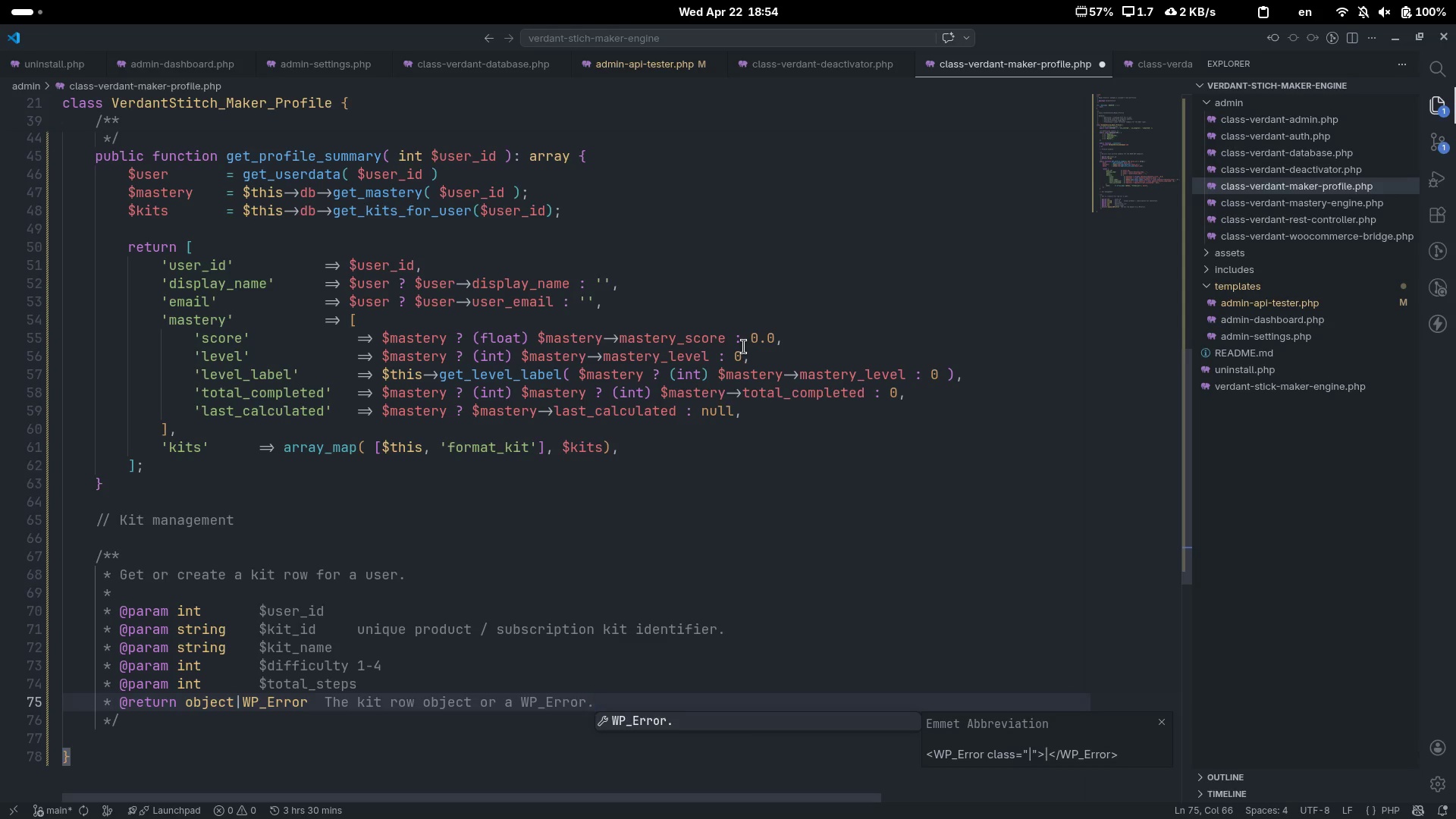 
key(ArrowDown)
 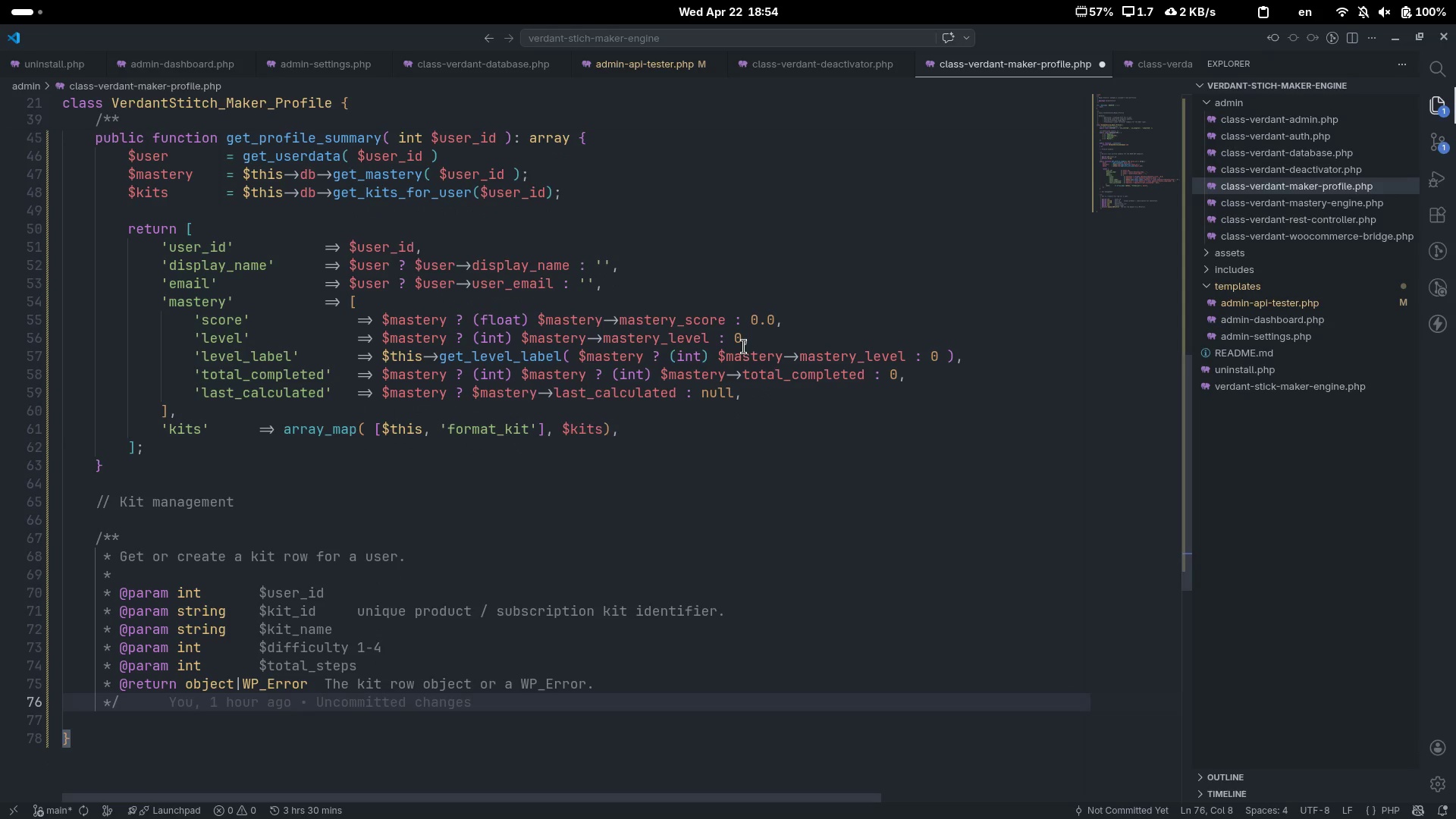 
key(Enter)
 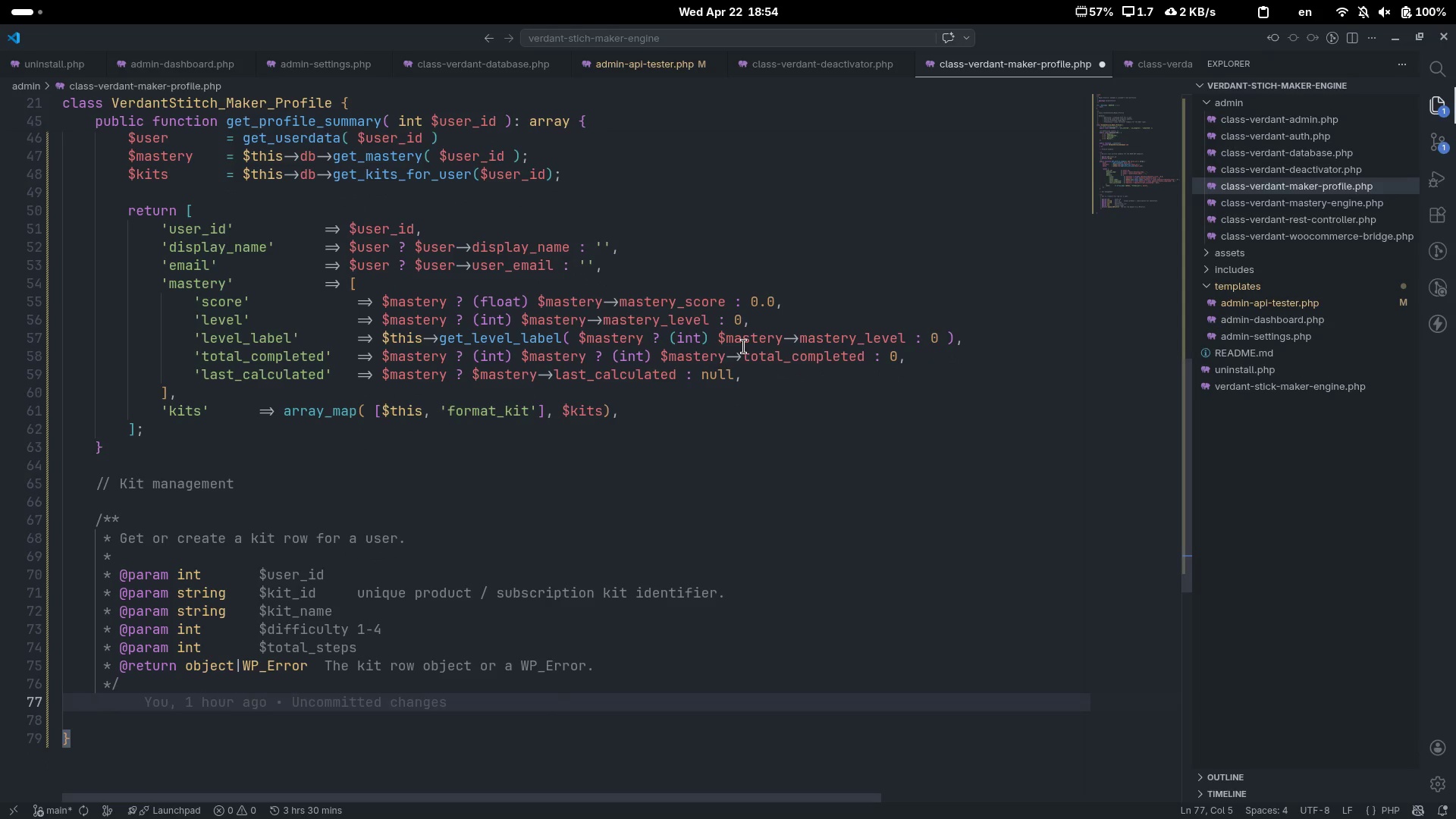 
type(public function get_or_create_kit( )
 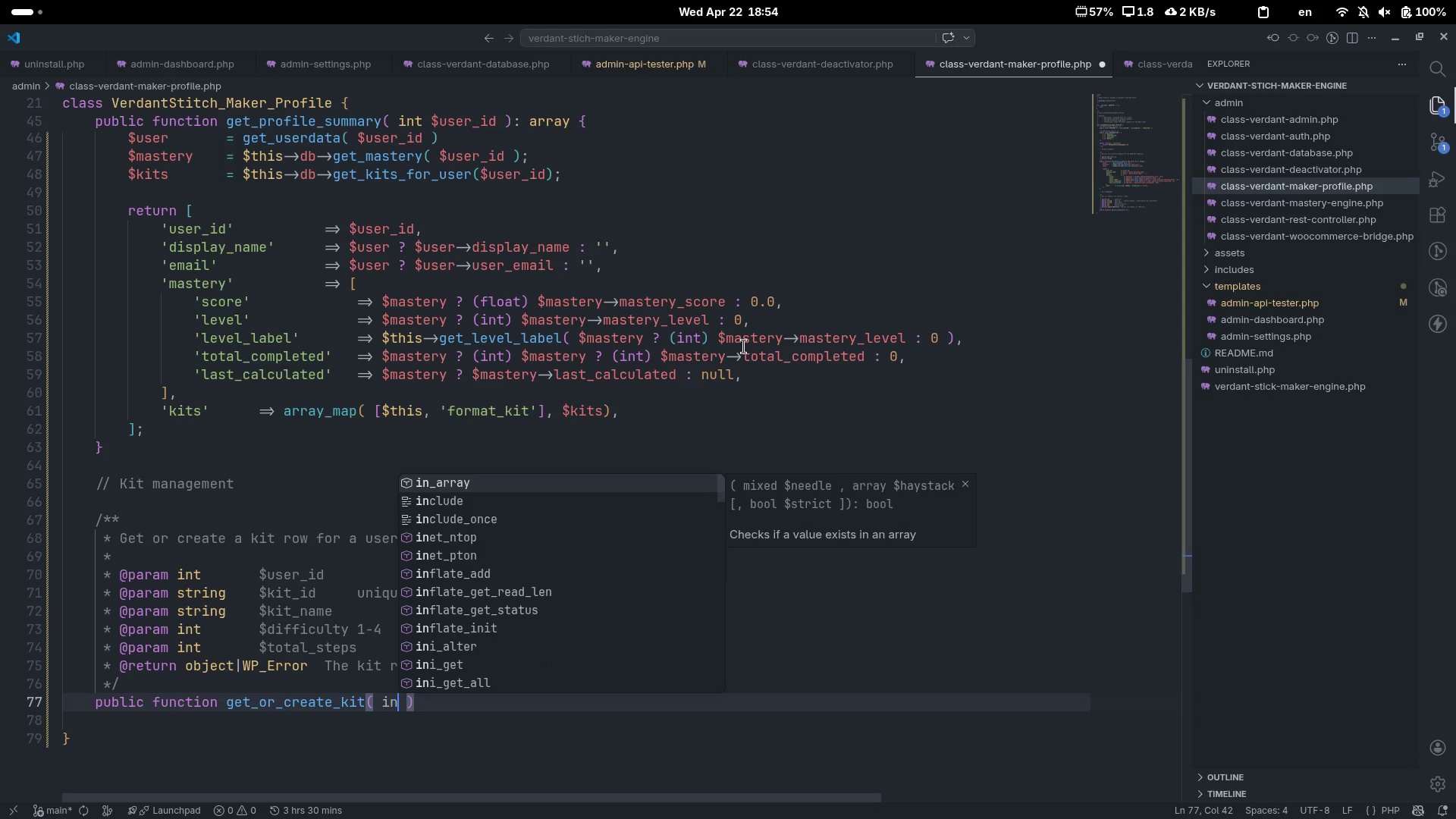 
 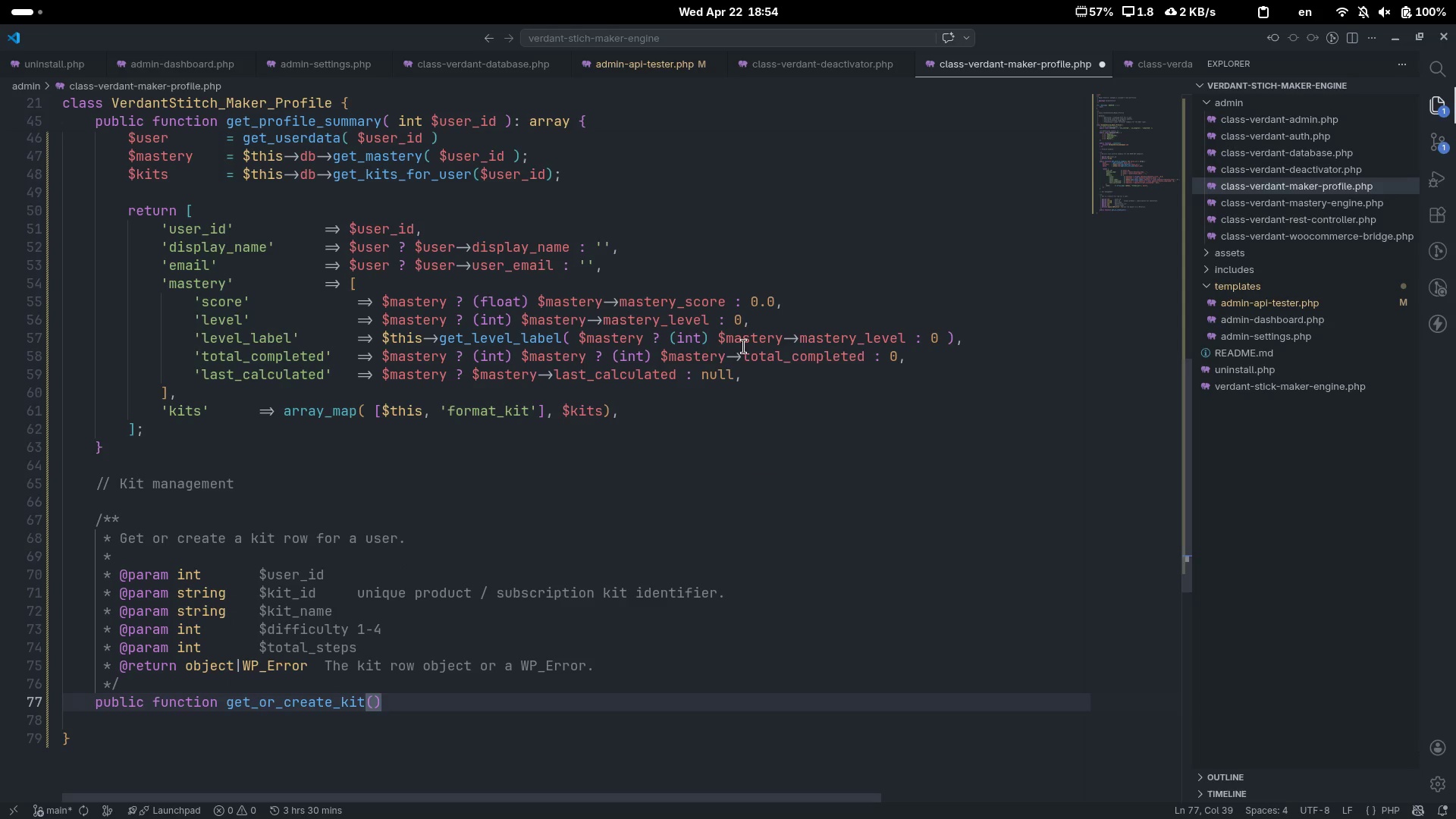 
key(ArrowLeft)
 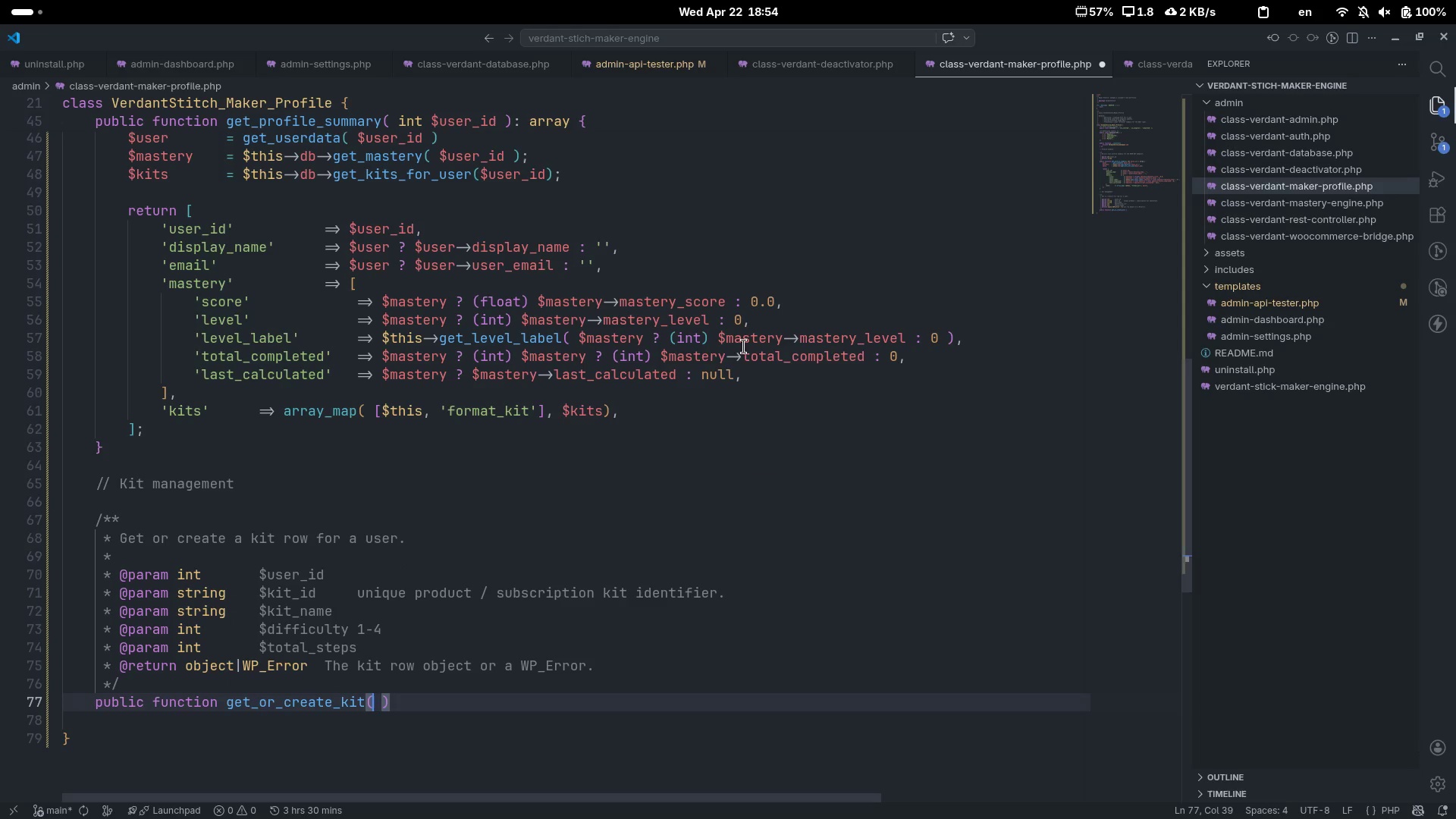 
type( int $user)
key(Tab)
type(_)
 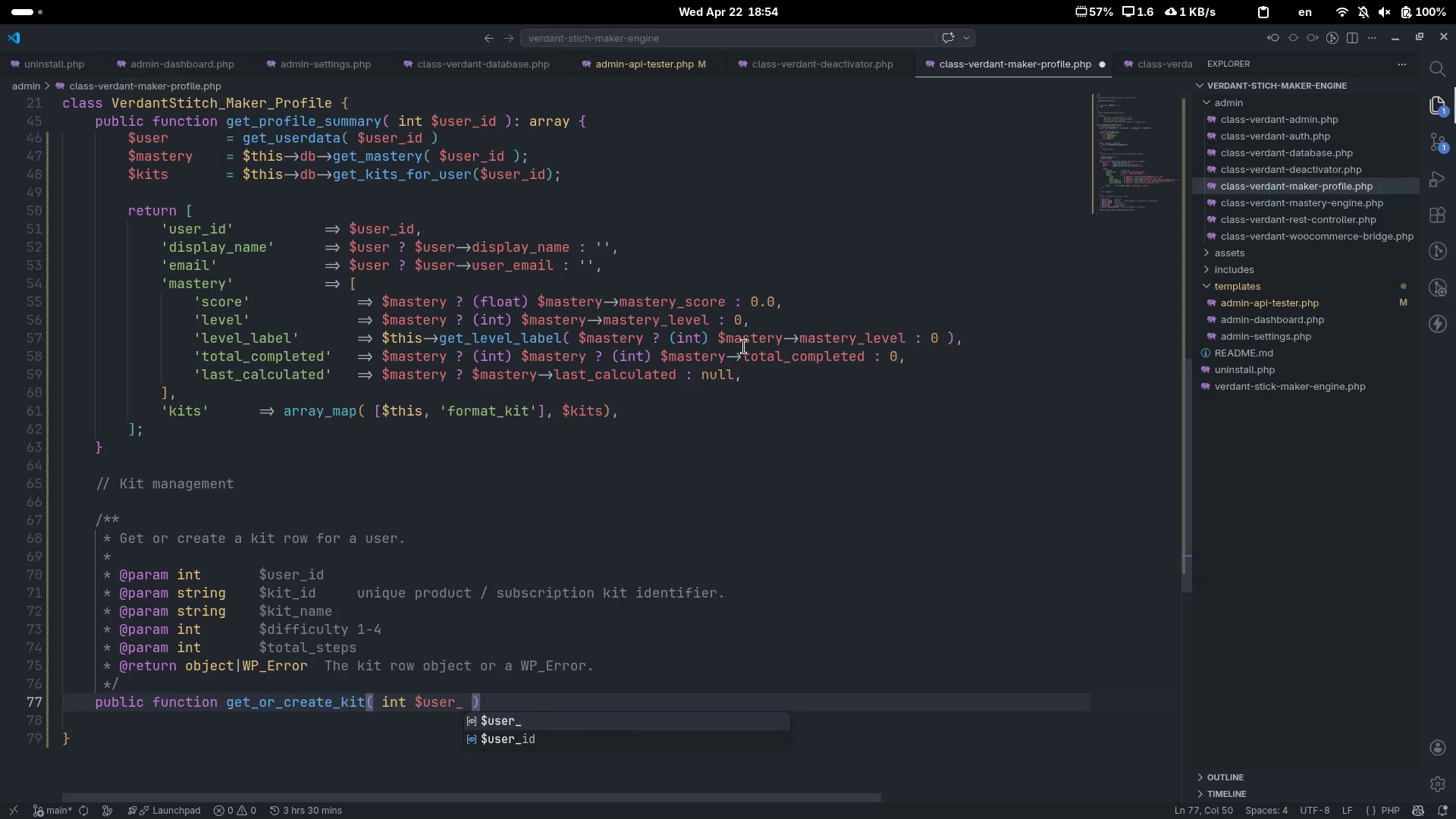 
key(ArrowDown)
 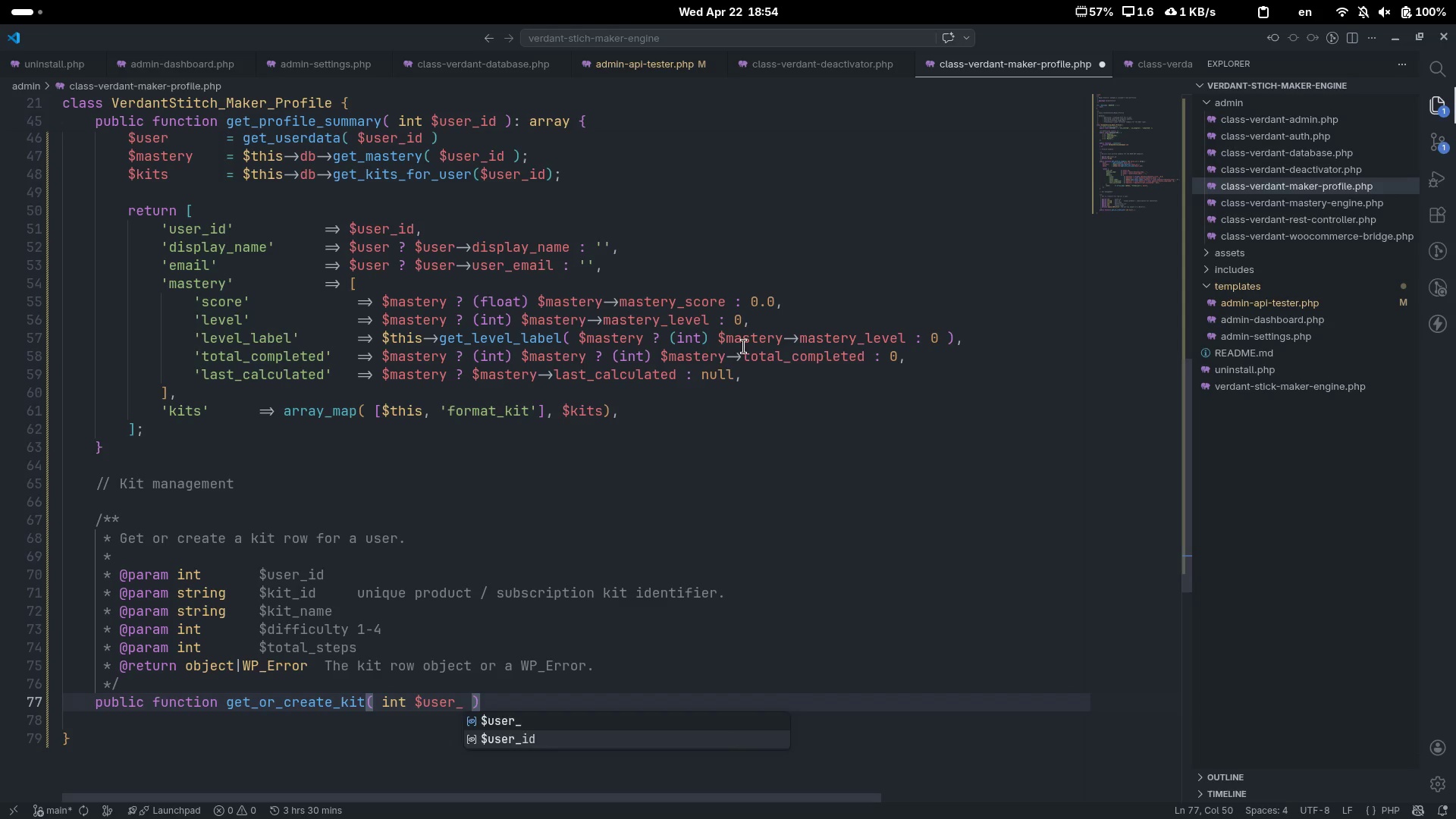 
key(Enter)
 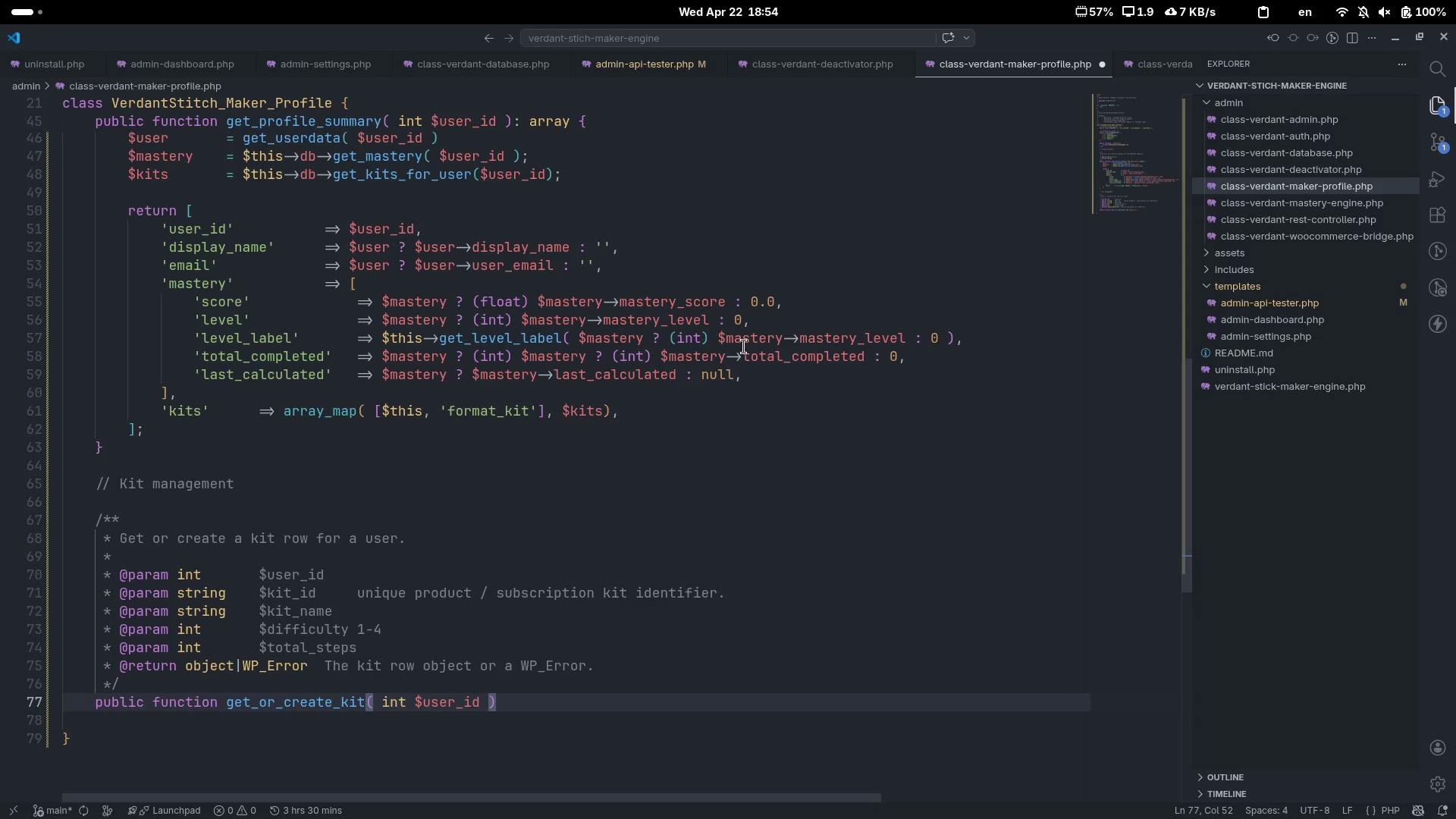 
type(, string $kit_id, string #)
key(Backspace)
type($kit)
 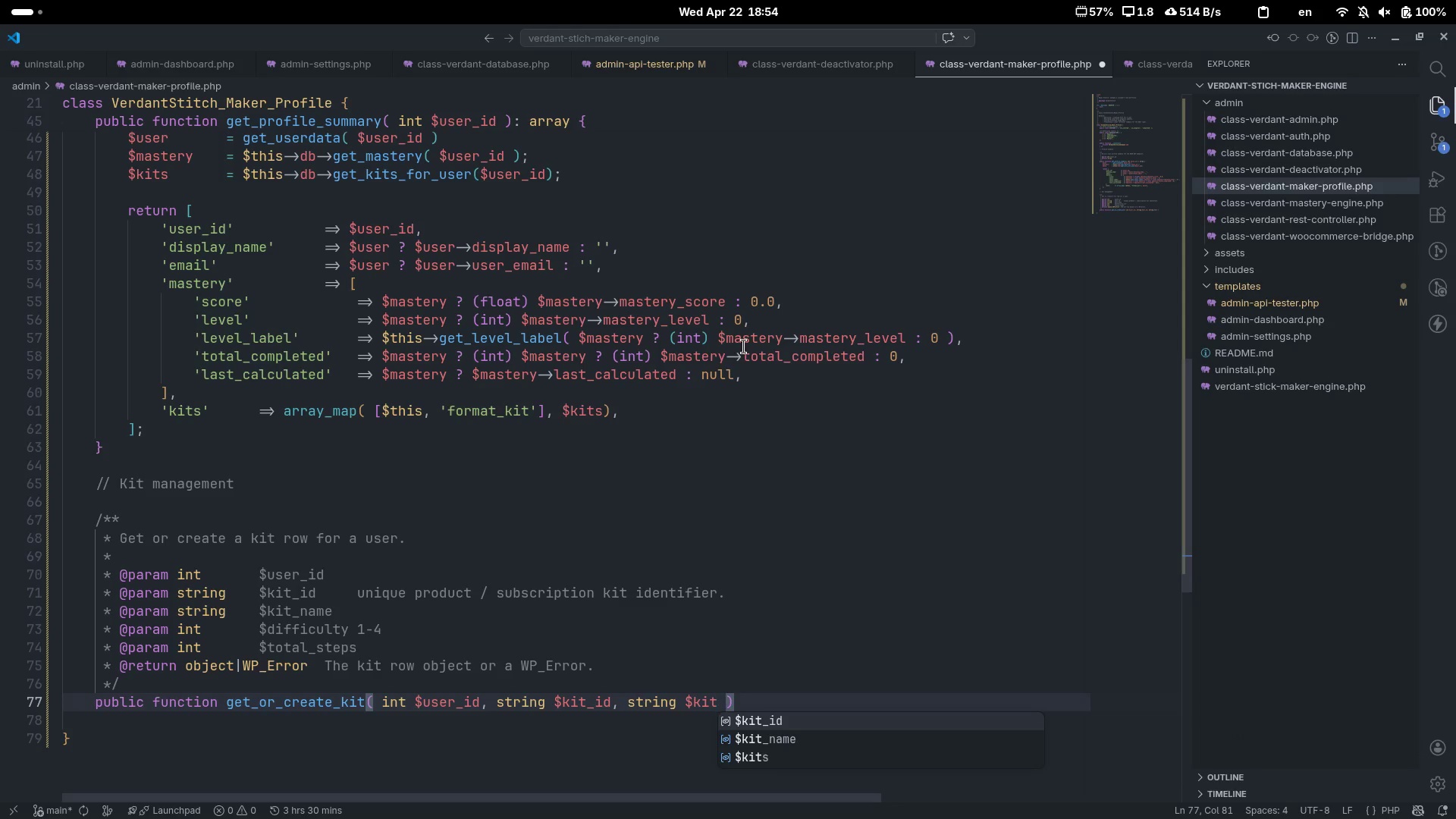 
key(ArrowDown)
 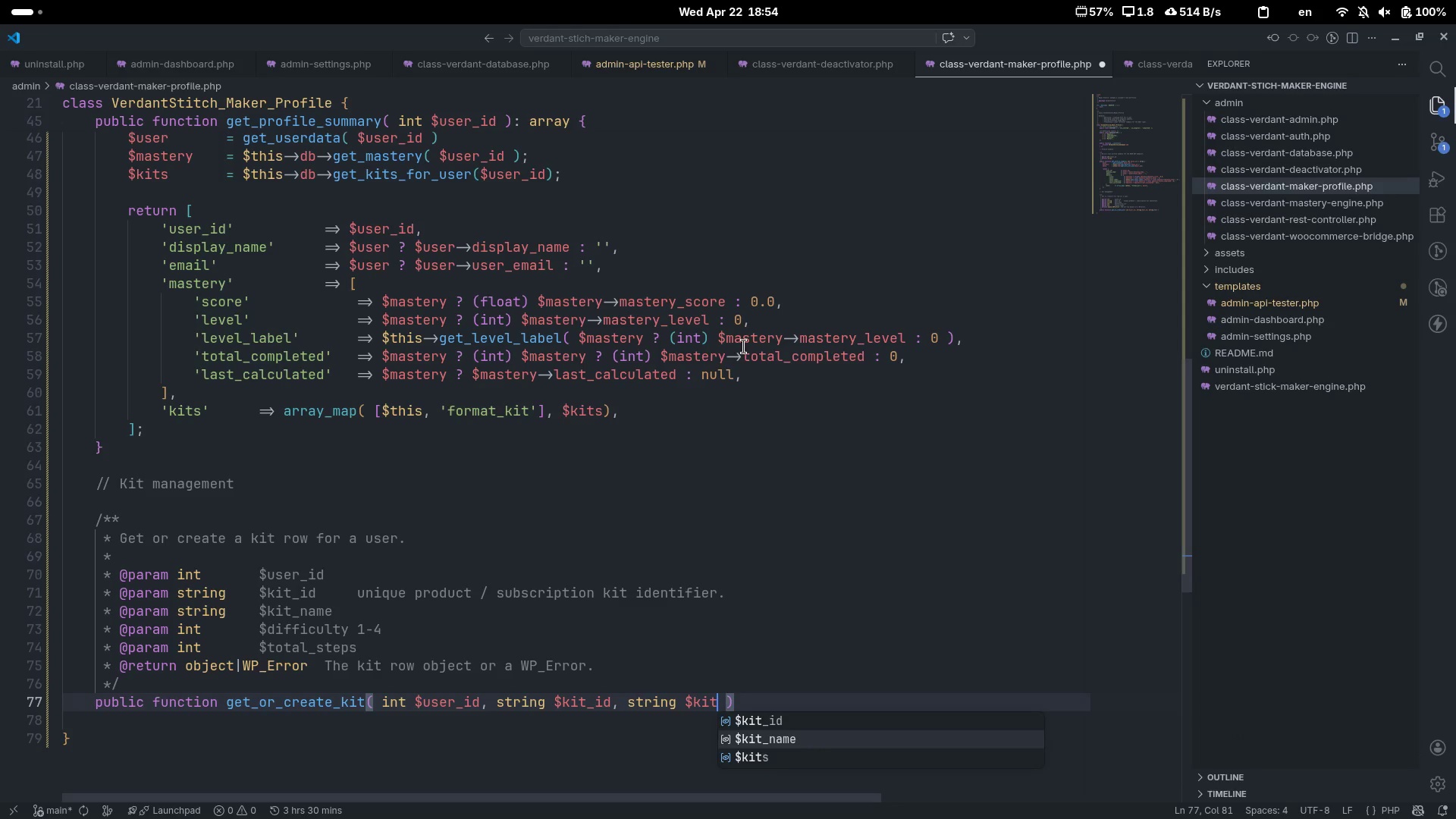 
key(Enter)
 